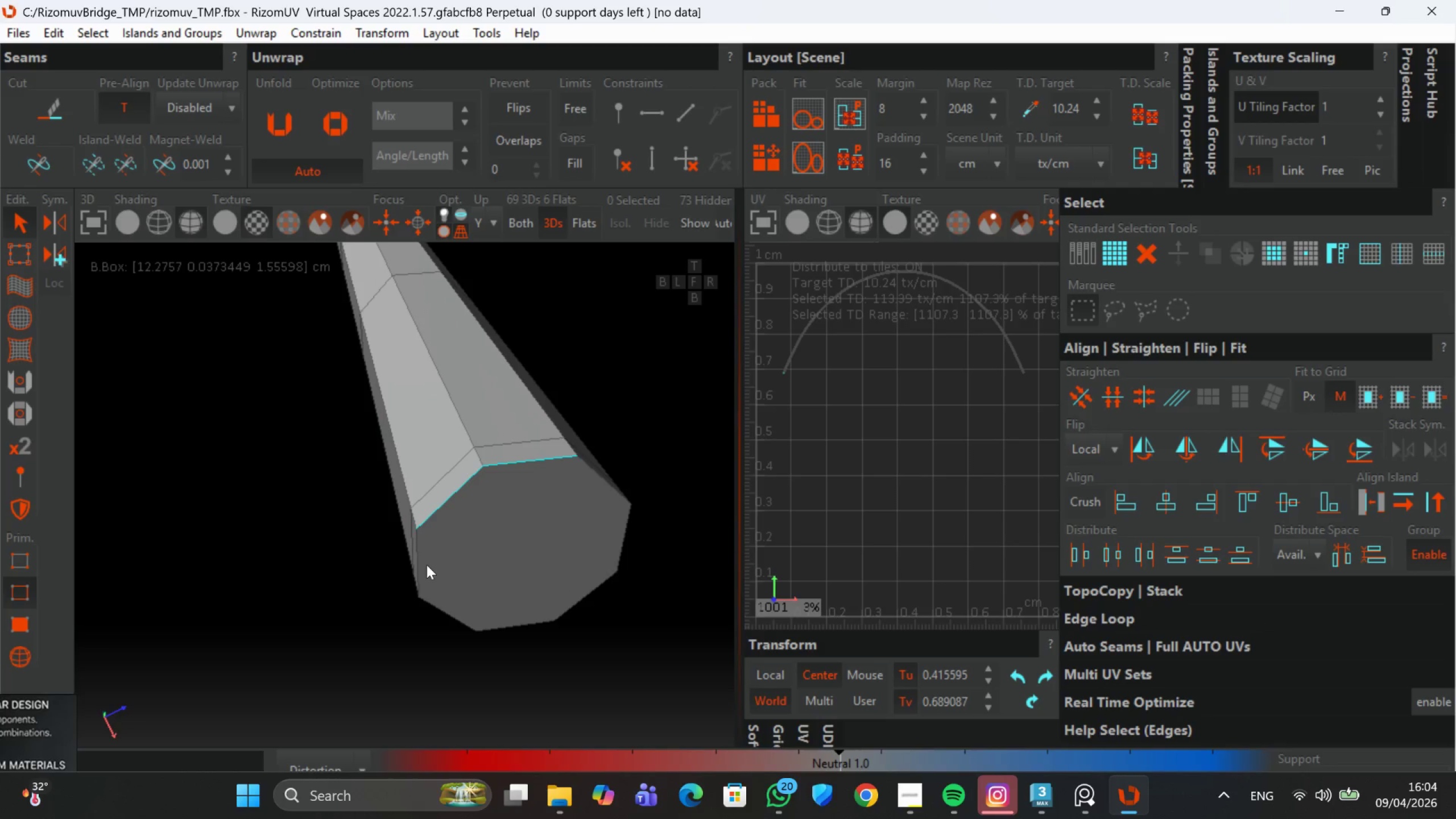 
left_click([422, 572])
 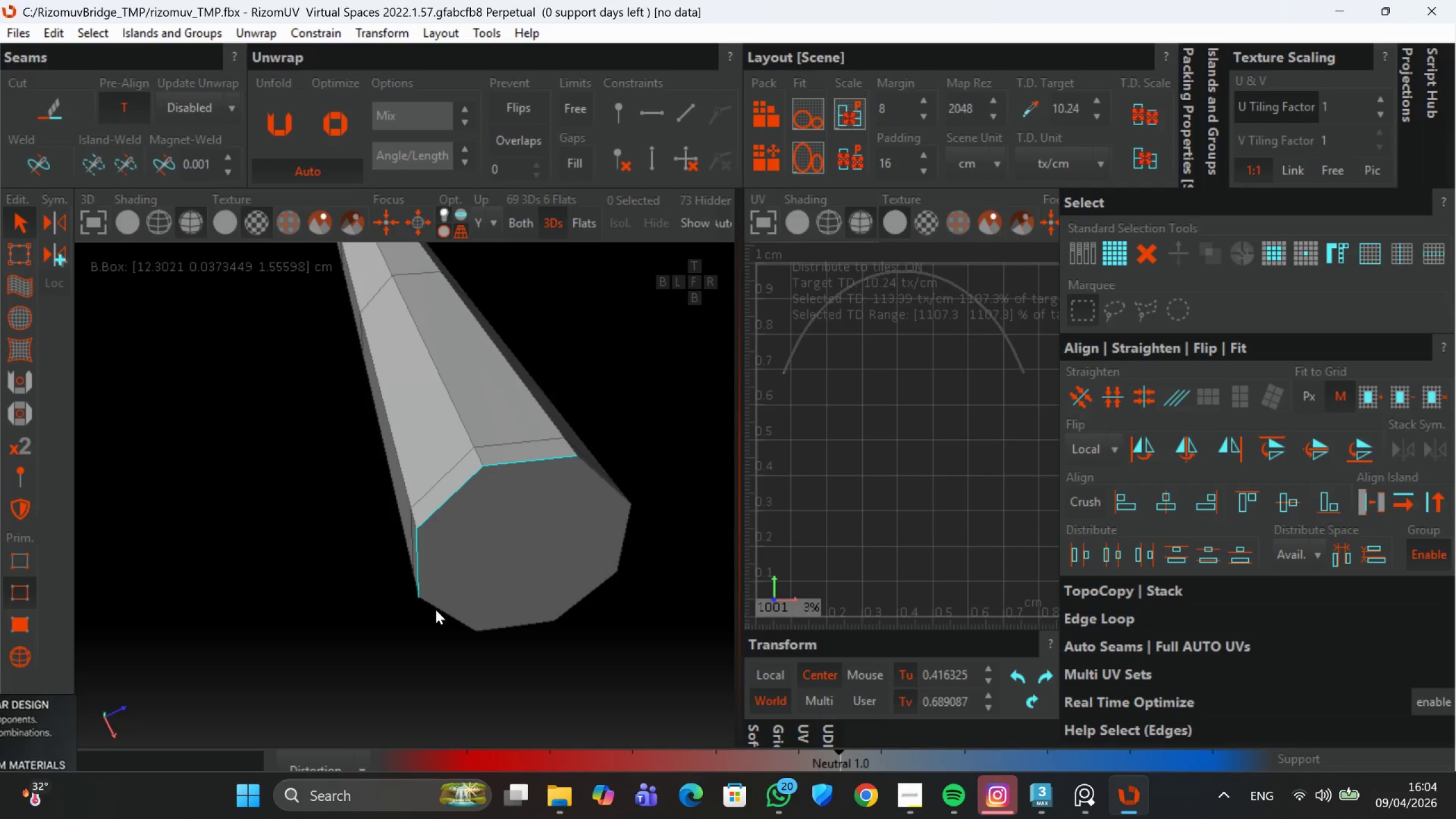 
left_click([439, 609])
 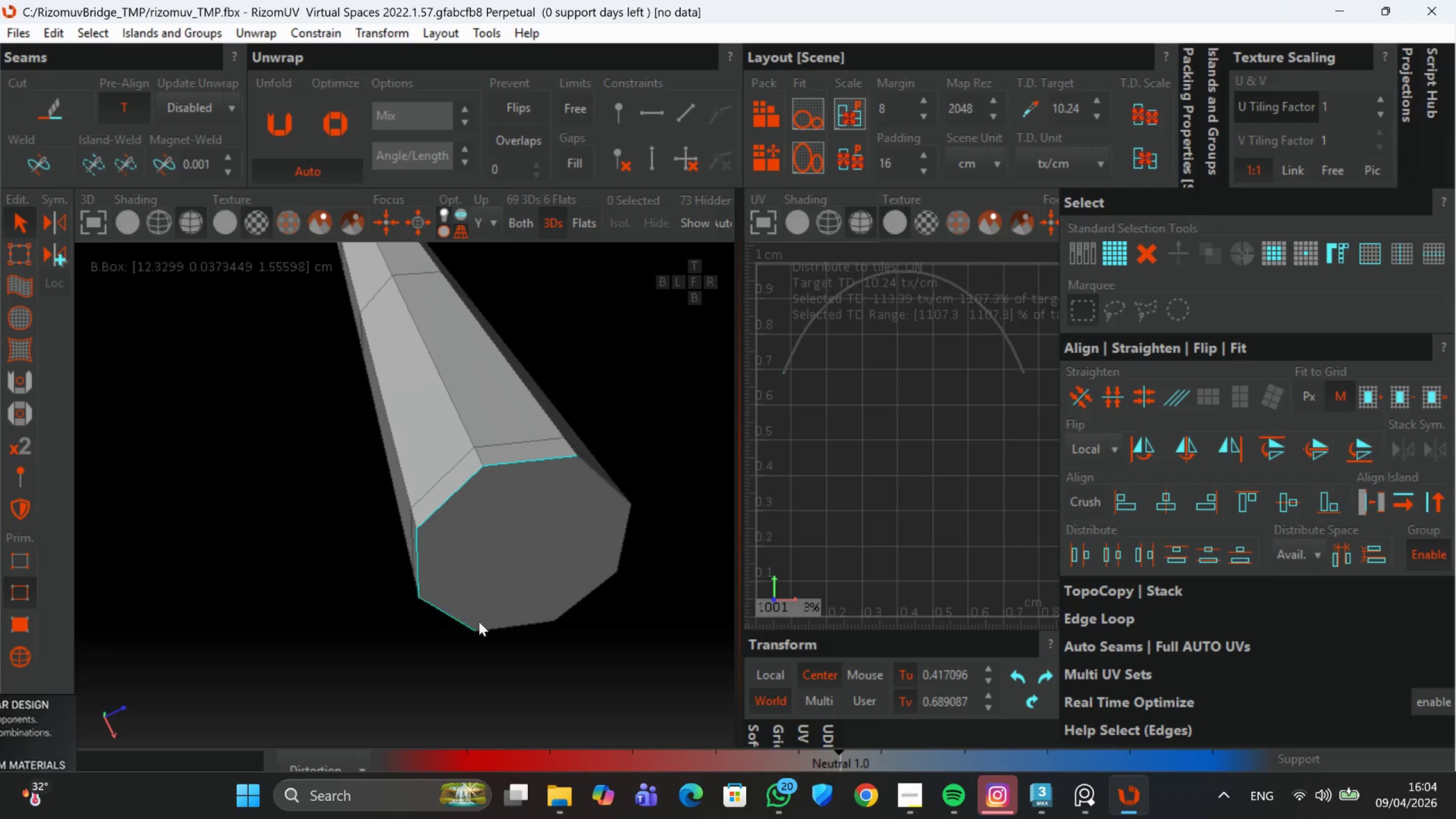 
hold_key(key=ControlLeft, duration=1.52)
left_click([517, 625])
 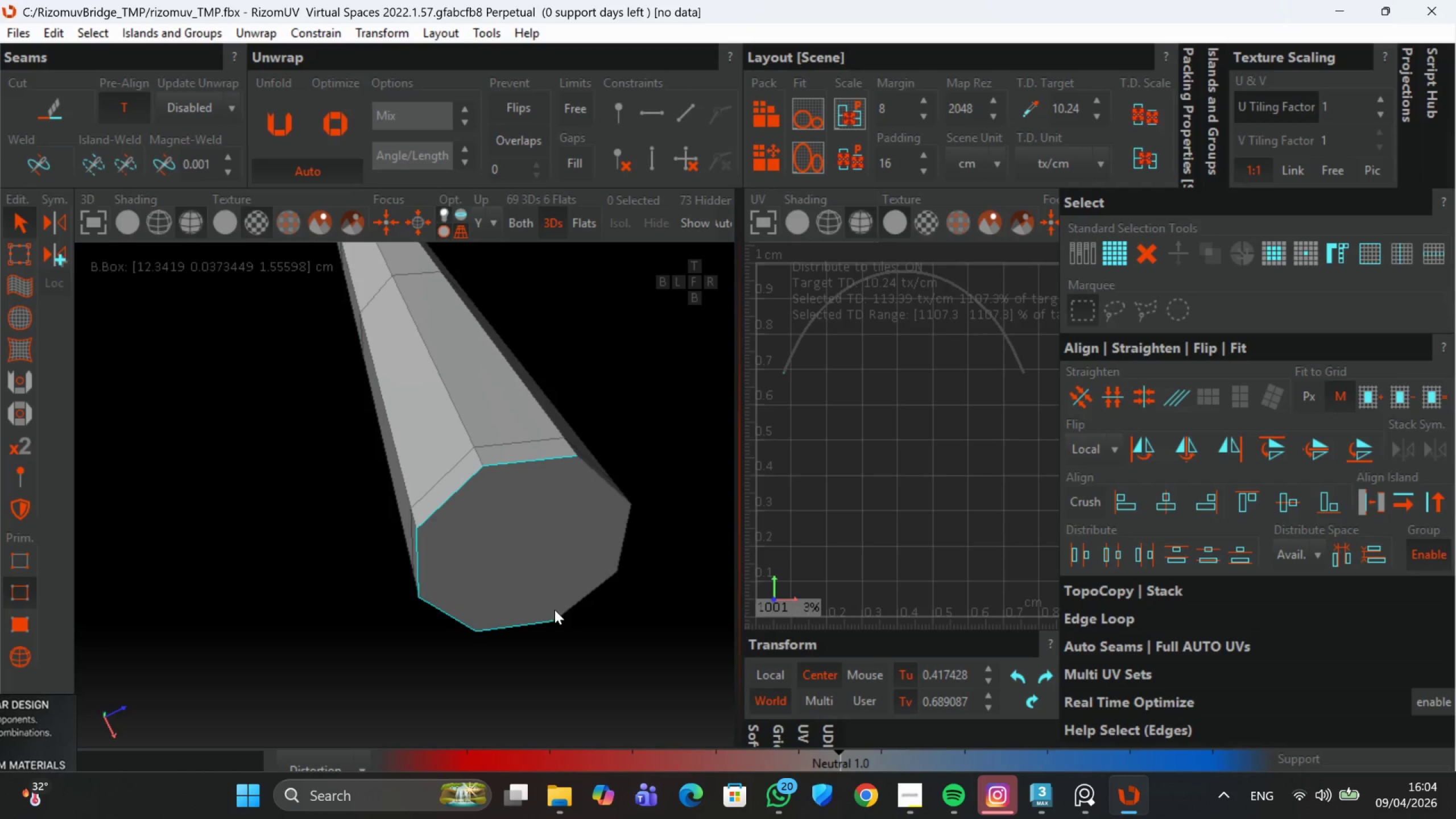 
hold_key(key=ControlLeft, duration=1.52)
left_click([564, 608])
 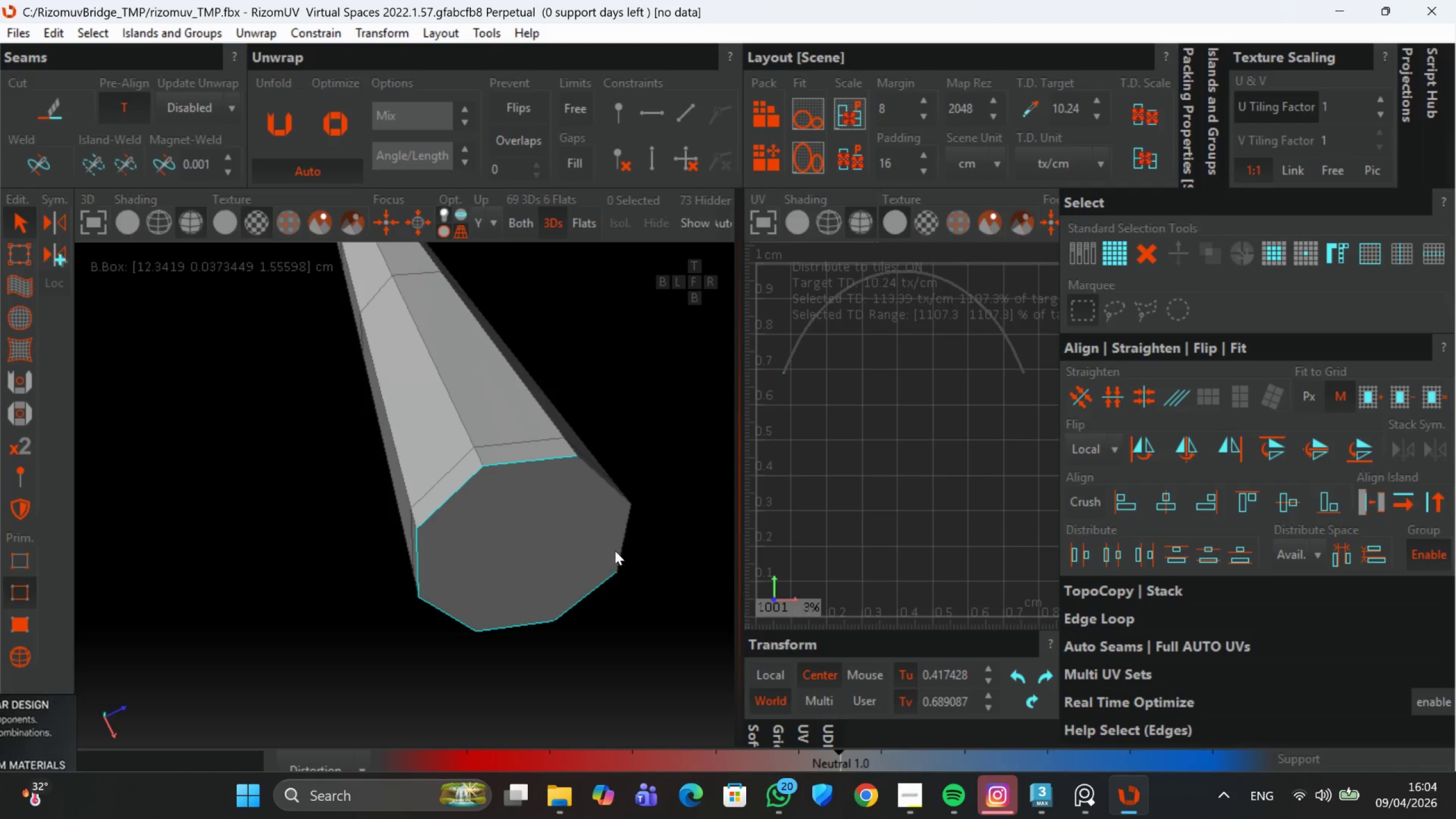 
left_click([617, 550])
 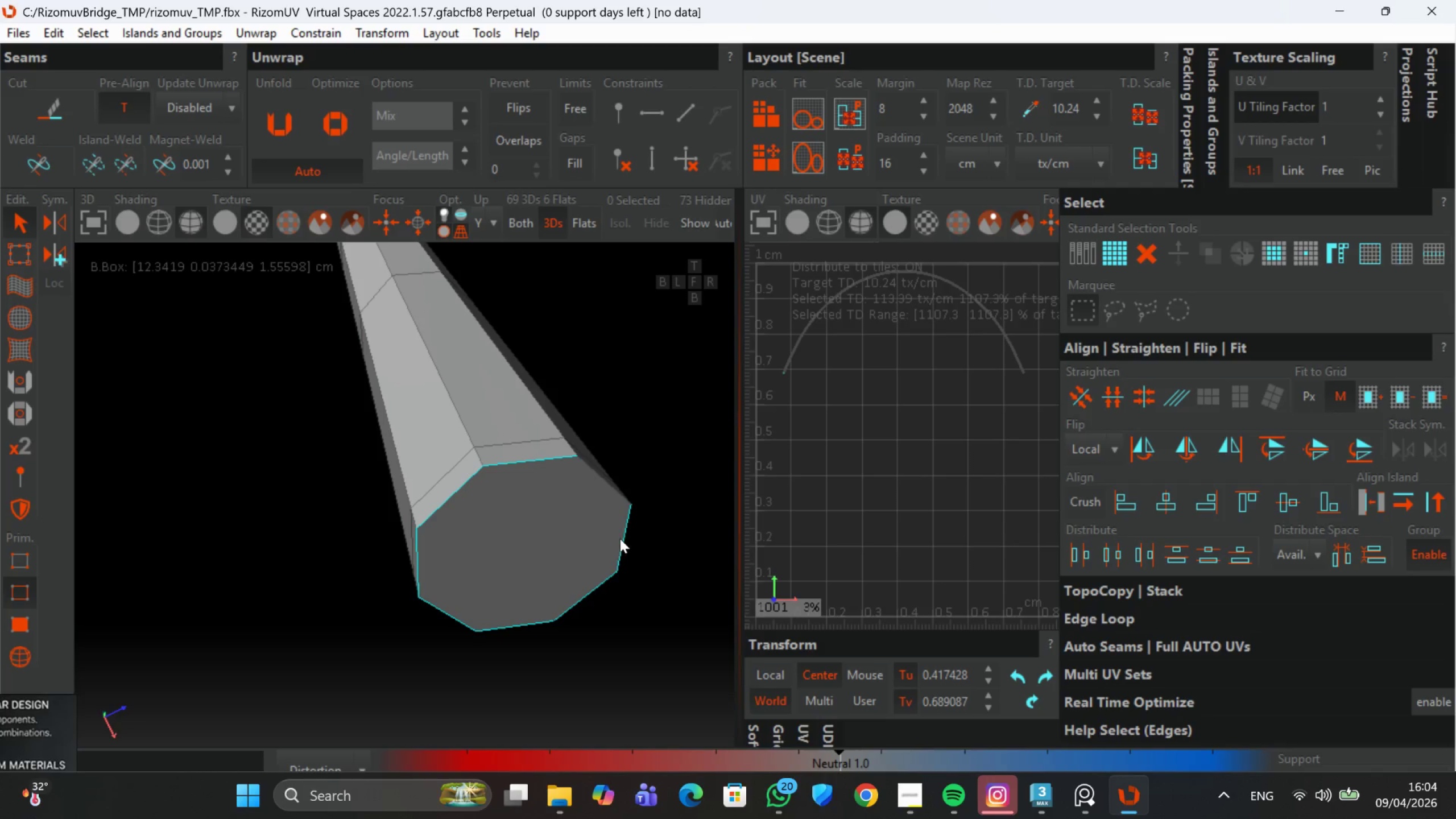 
hold_key(key=ControlLeft, duration=0.74)
left_click([611, 485])
 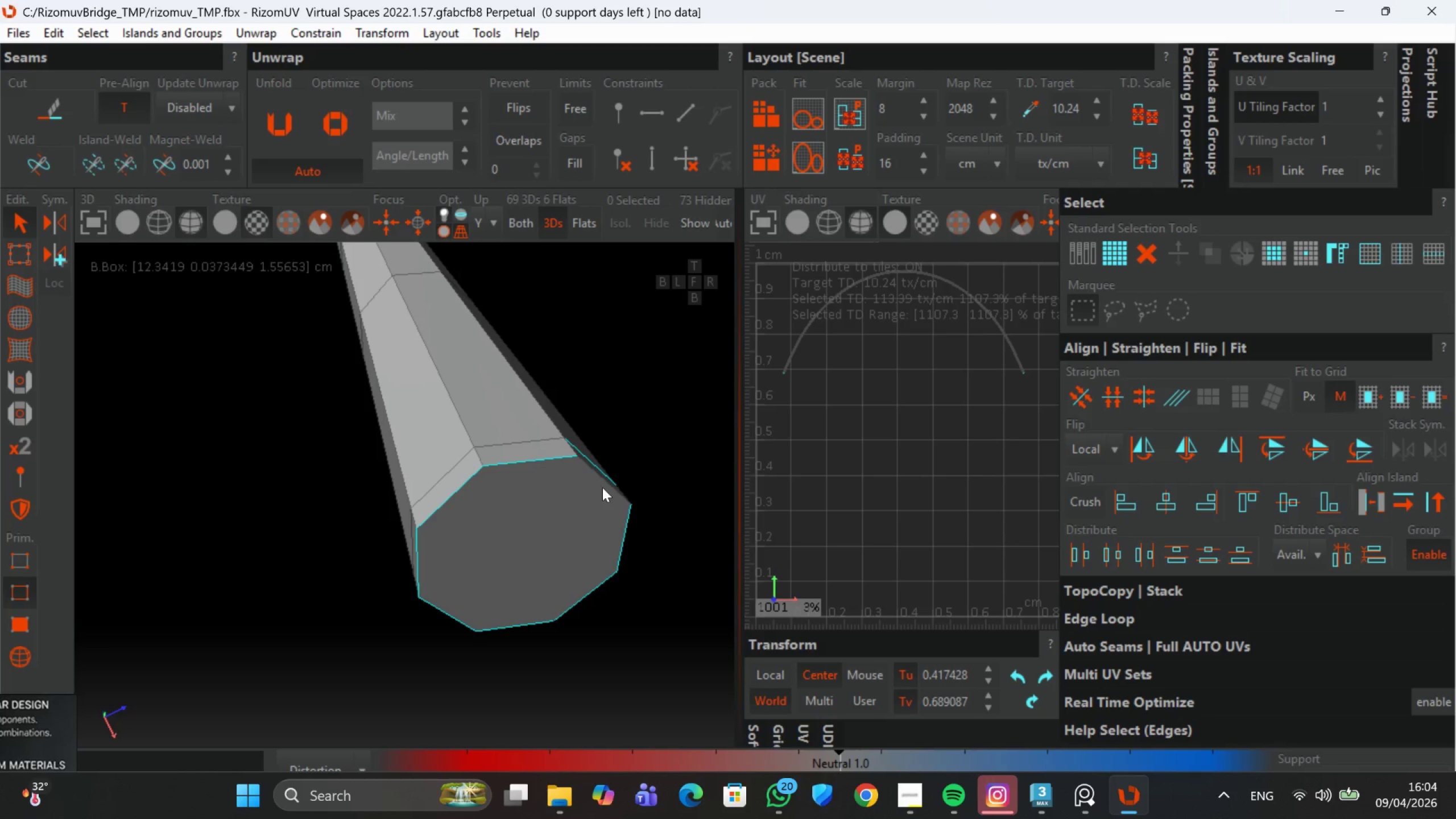 
key(Control+Z)
 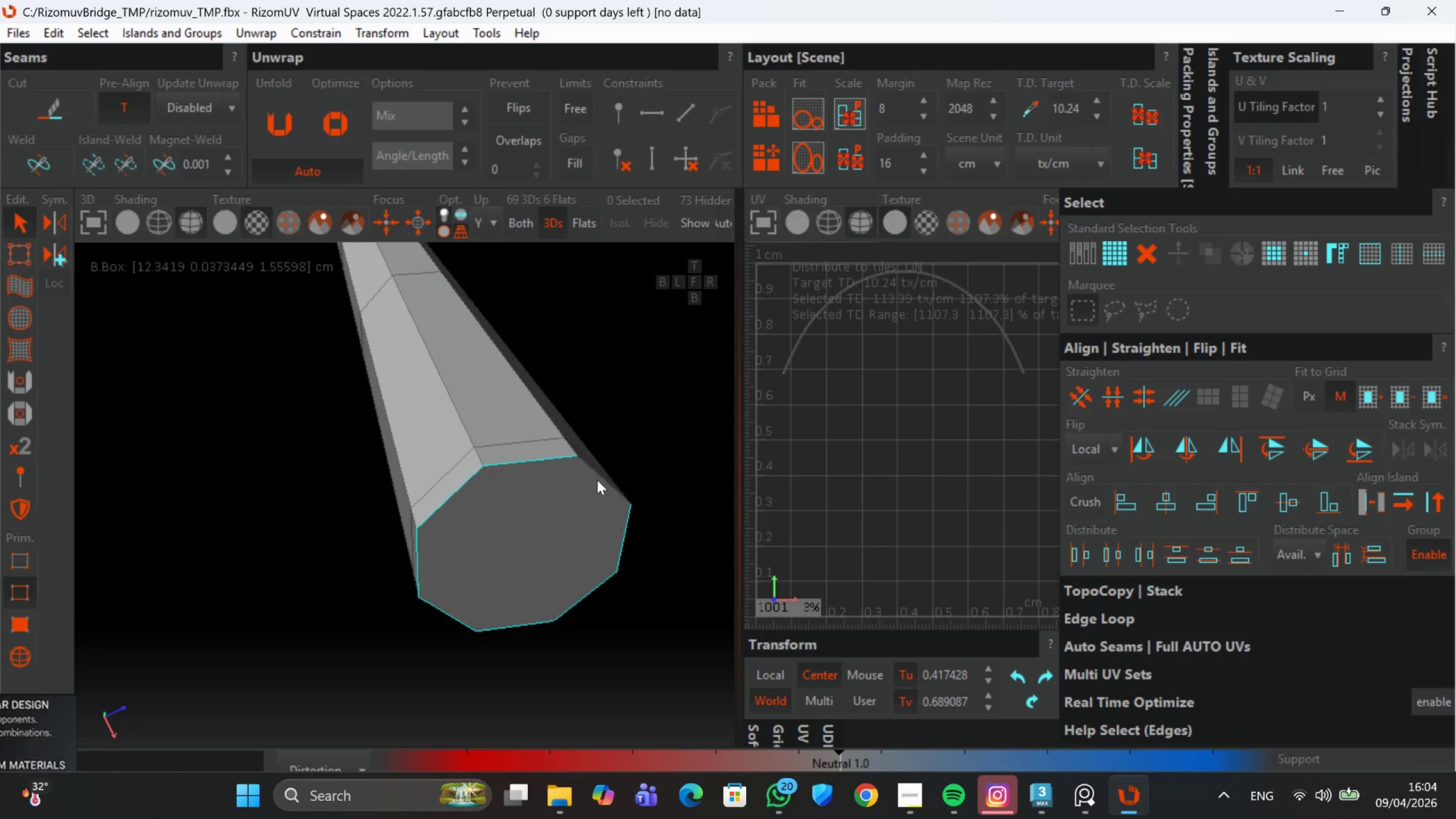 
left_click([598, 478])
 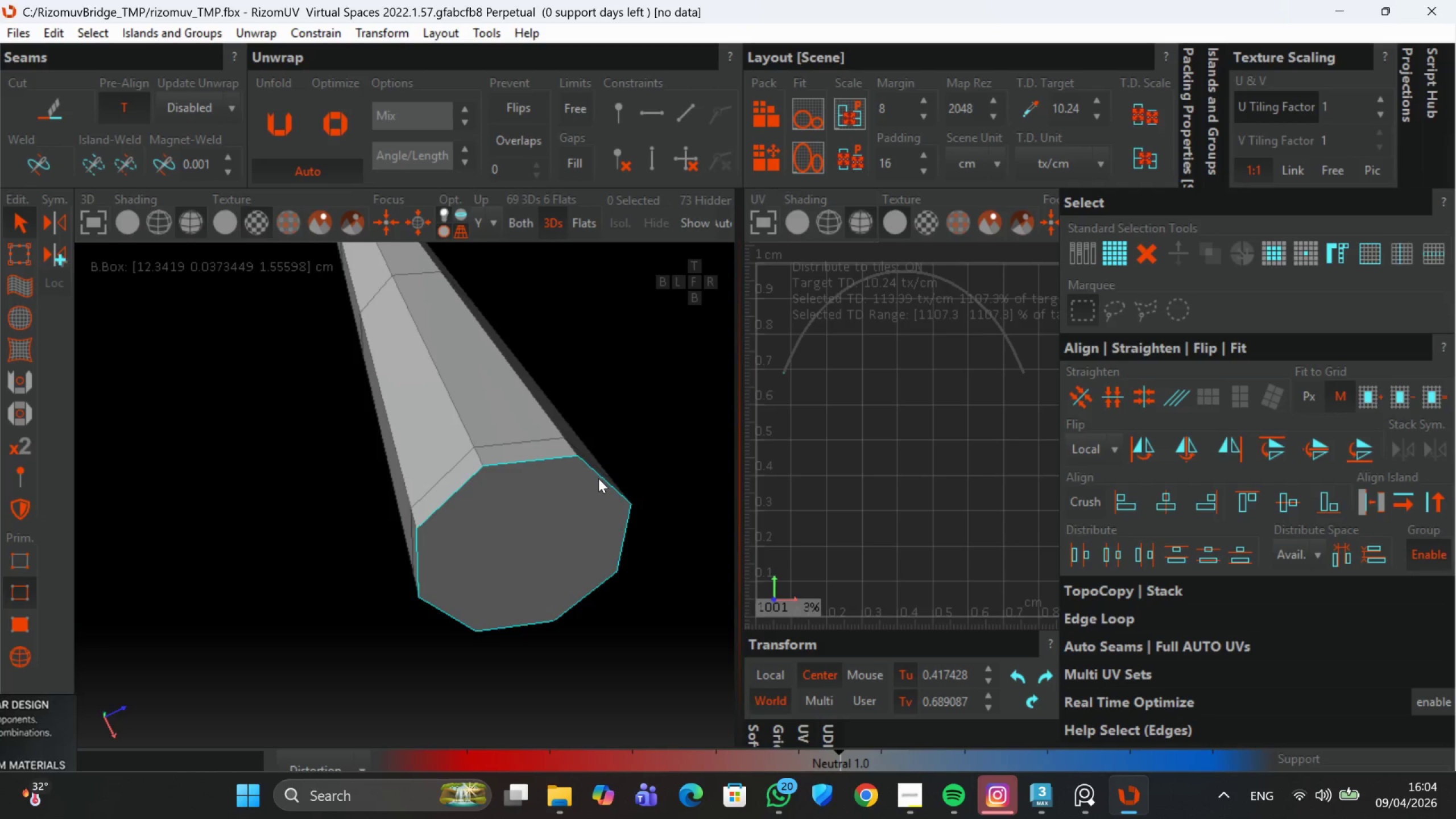 
scroll: coordinate [408, 552], scroll_direction: down, amount: 7.0
 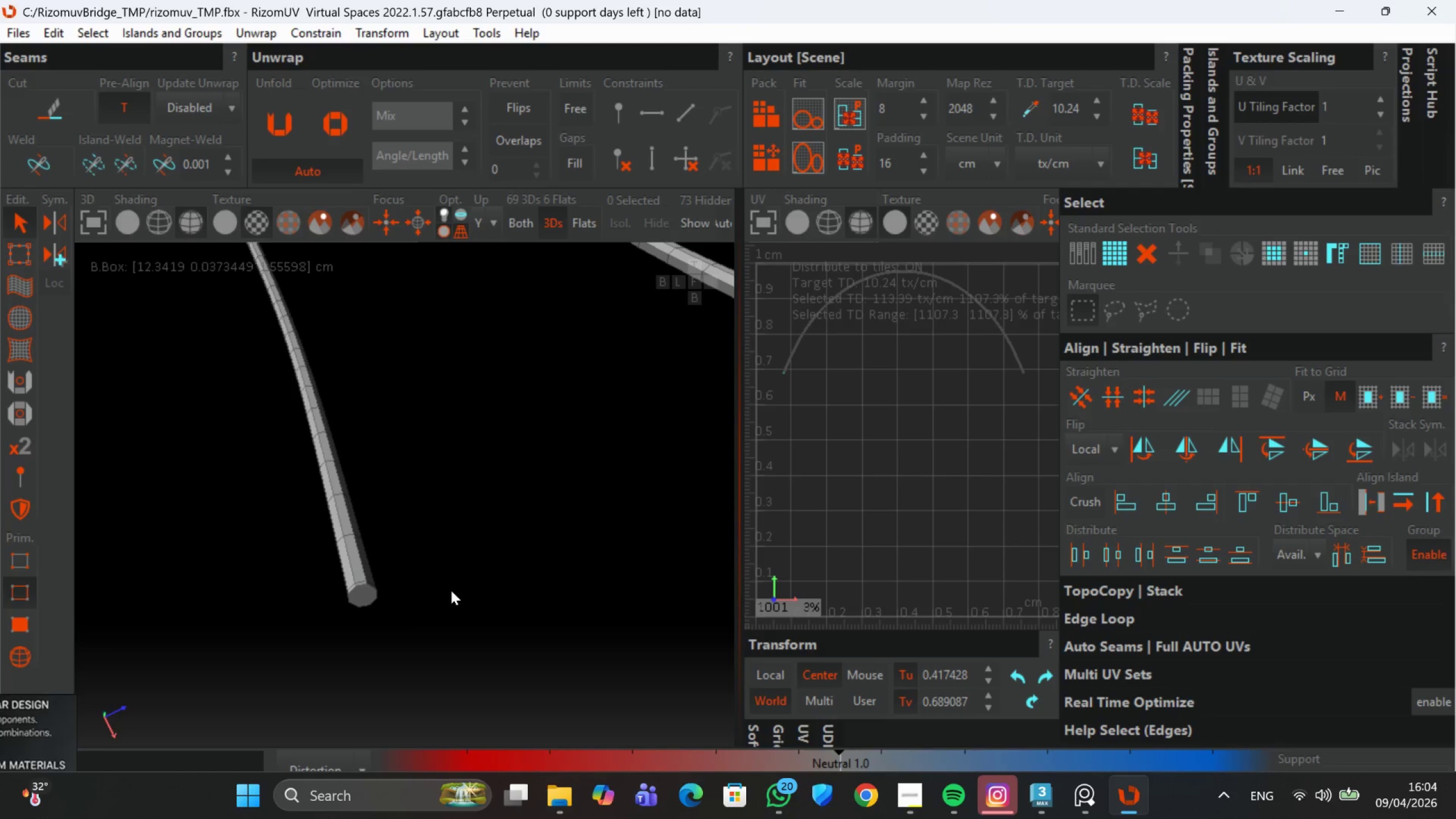 
hold_key(key=ControlLeft, duration=1.5)
 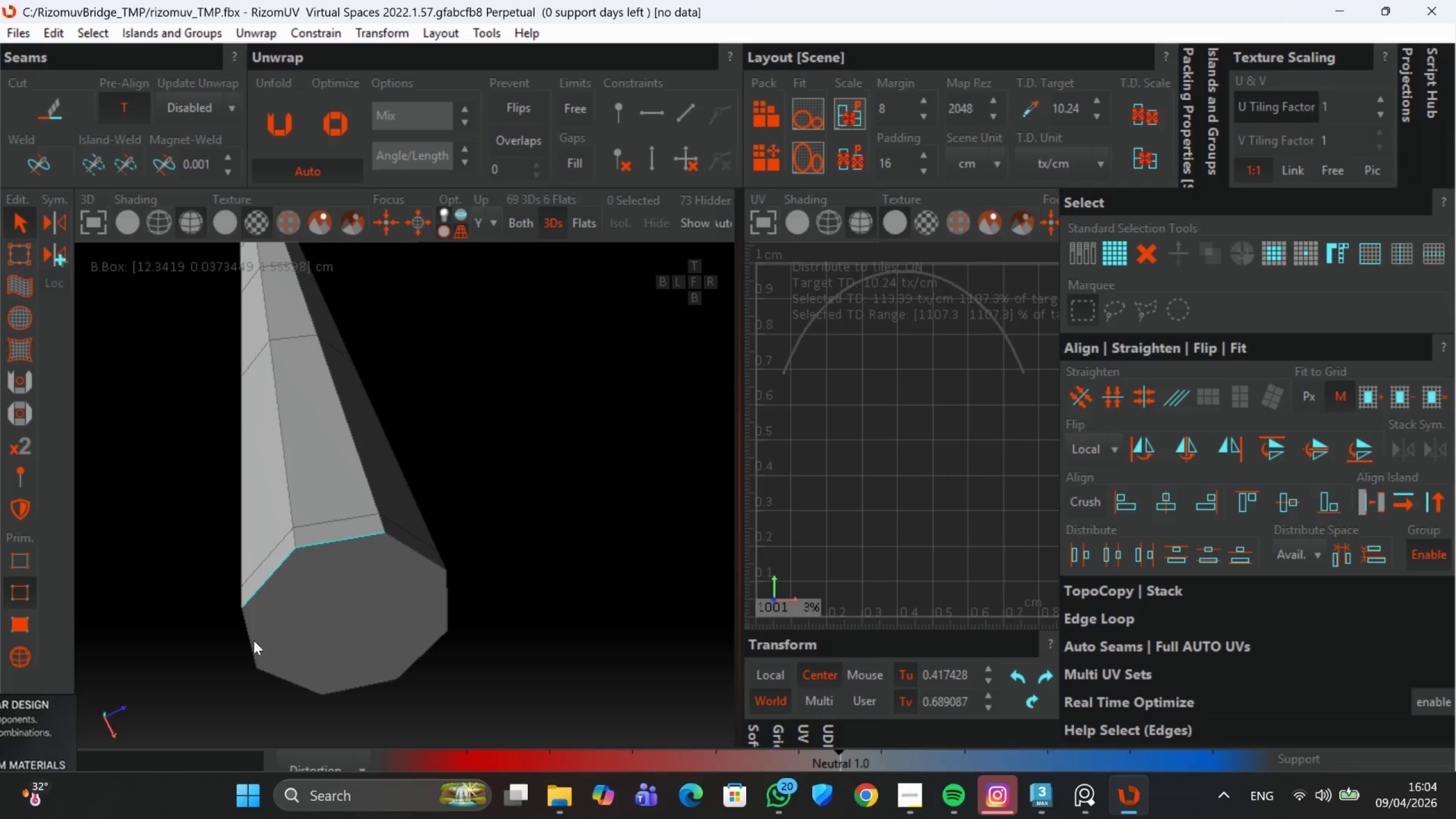 
scroll: coordinate [385, 548], scroll_direction: up, amount: 5.0
 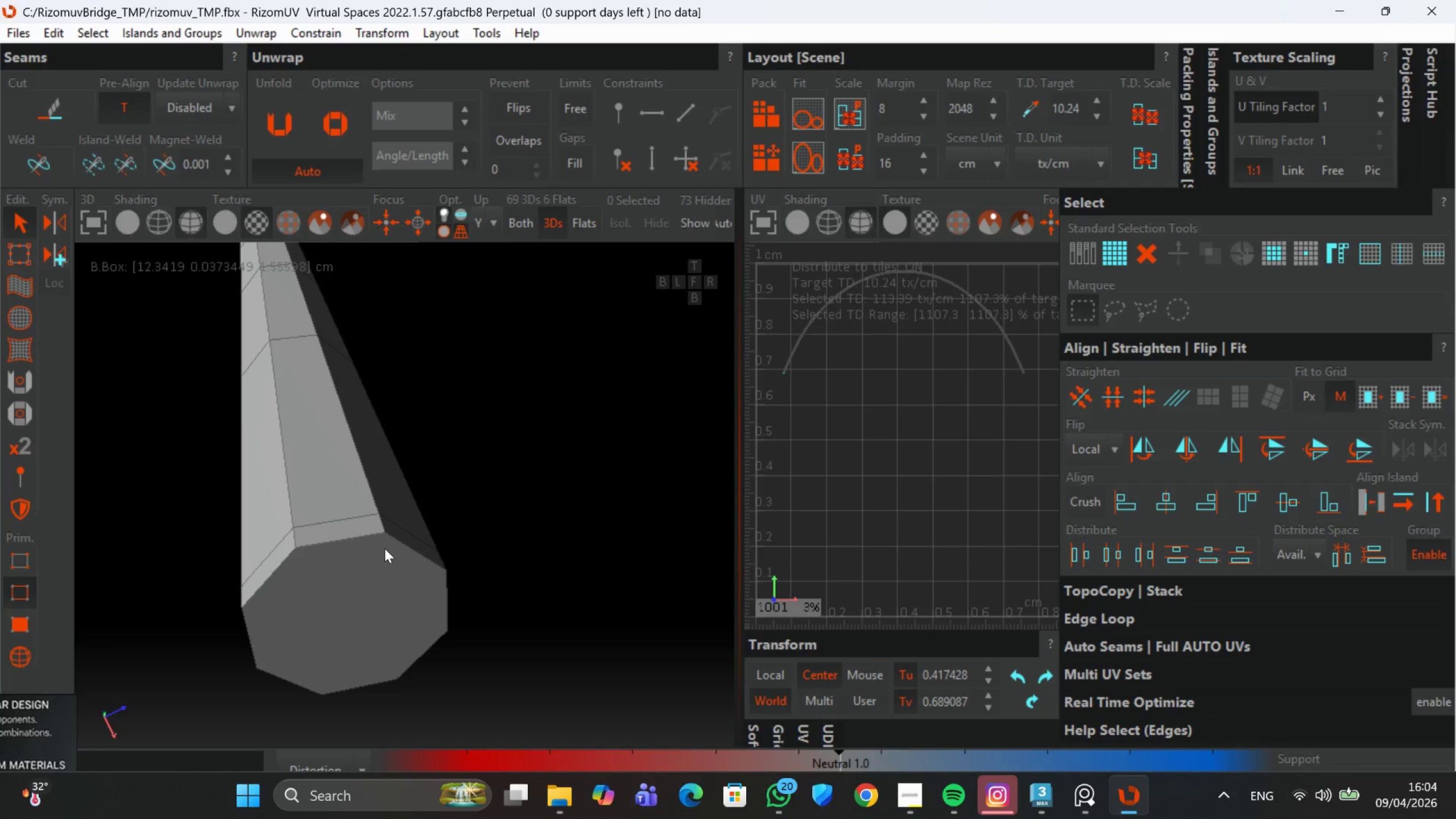 
left_click([358, 533])
 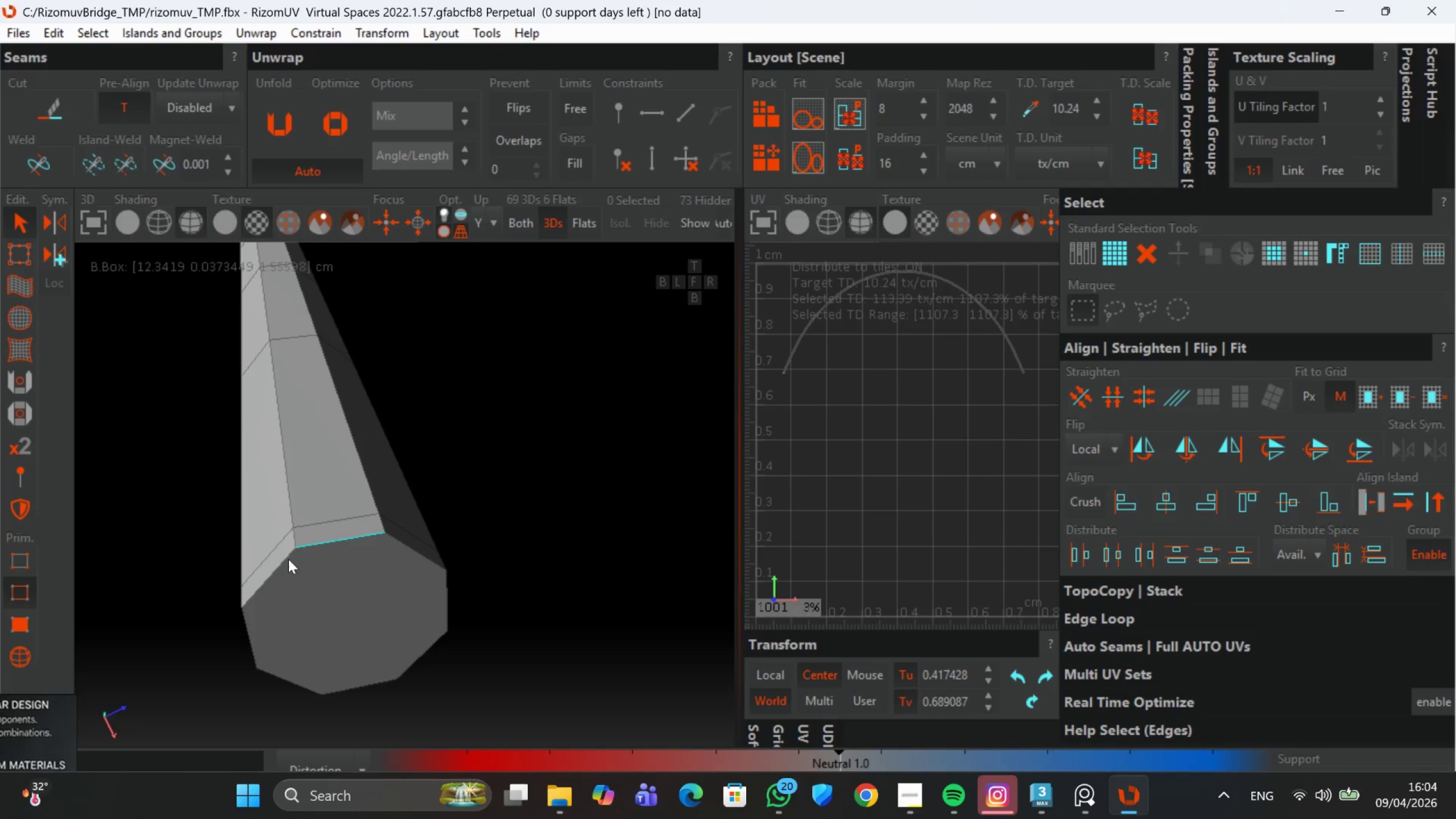 
left_click([286, 561])
 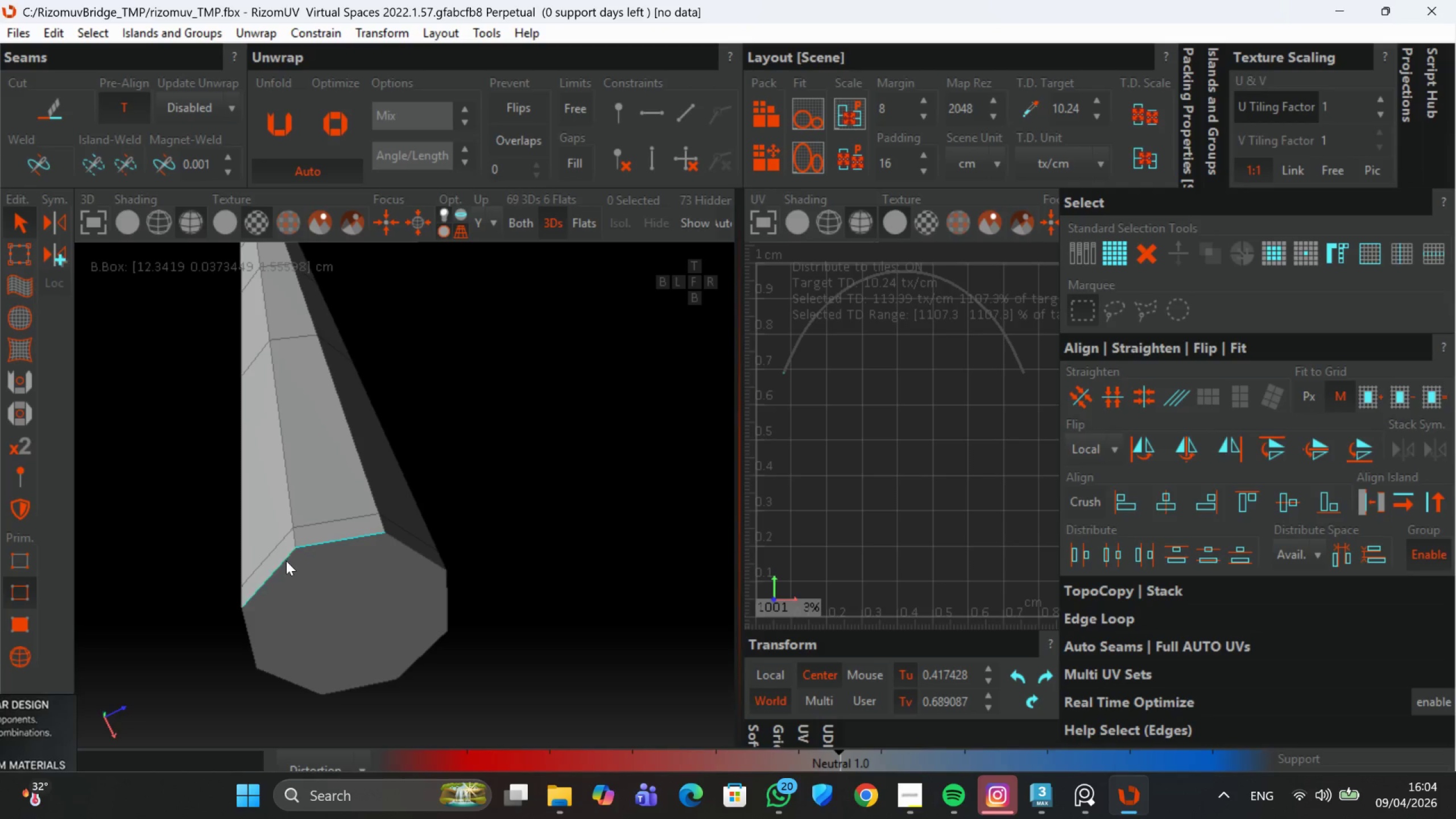 
hold_key(key=ControlLeft, duration=1.5)
left_click([254, 640])
 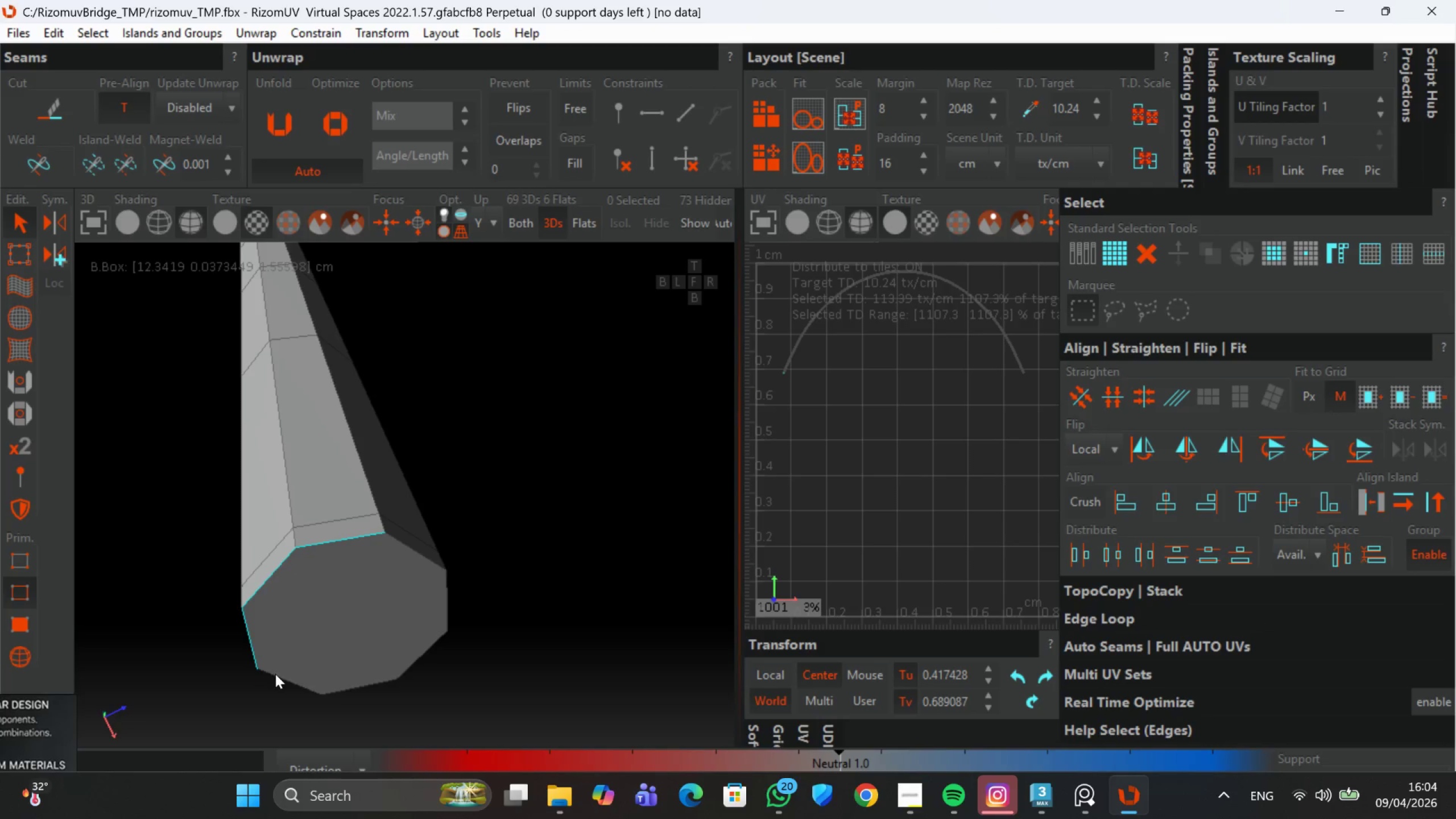 
hold_key(key=ControlLeft, duration=1.52)
left_click([345, 686])
 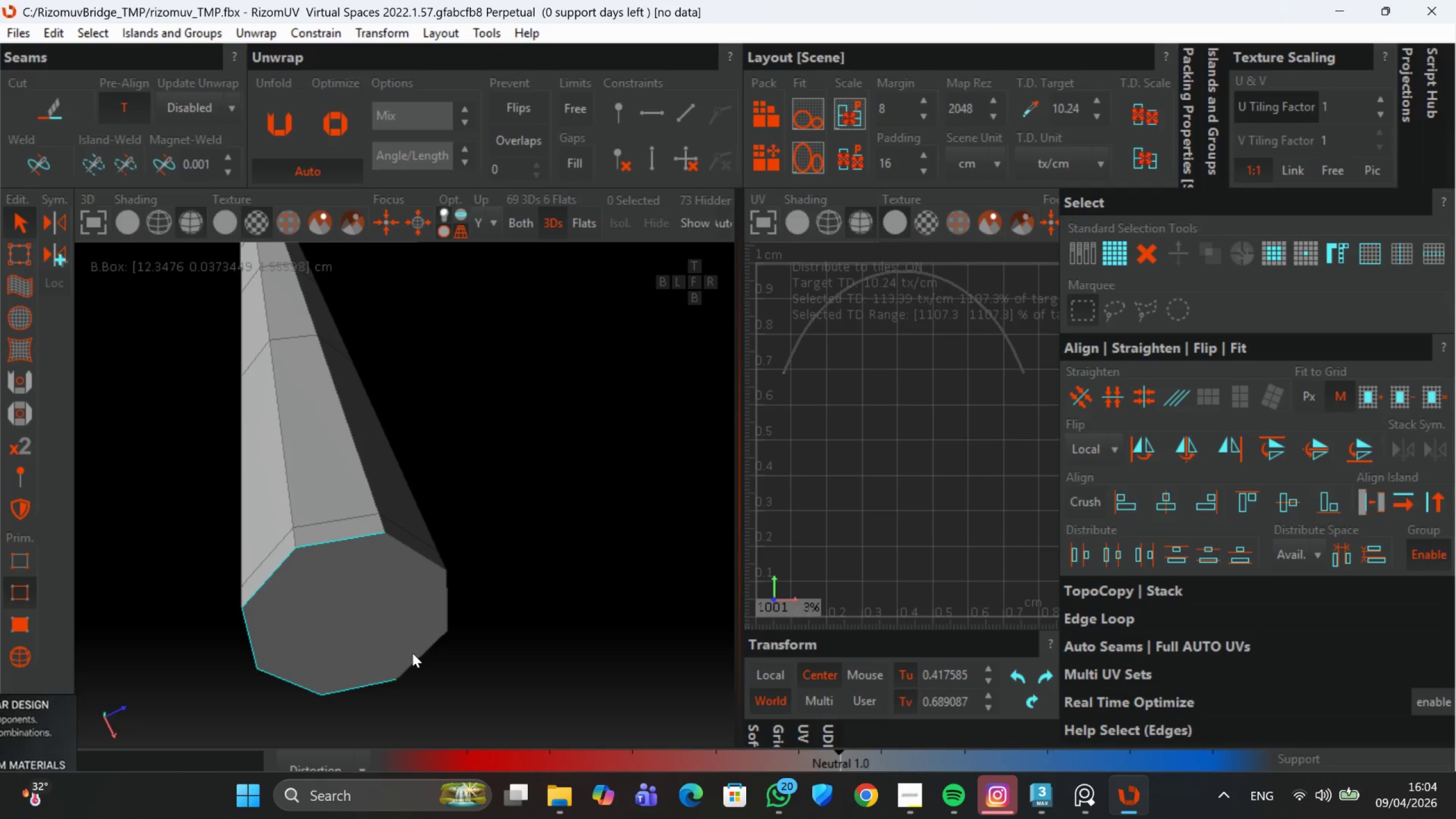 
left_click([412, 653])
 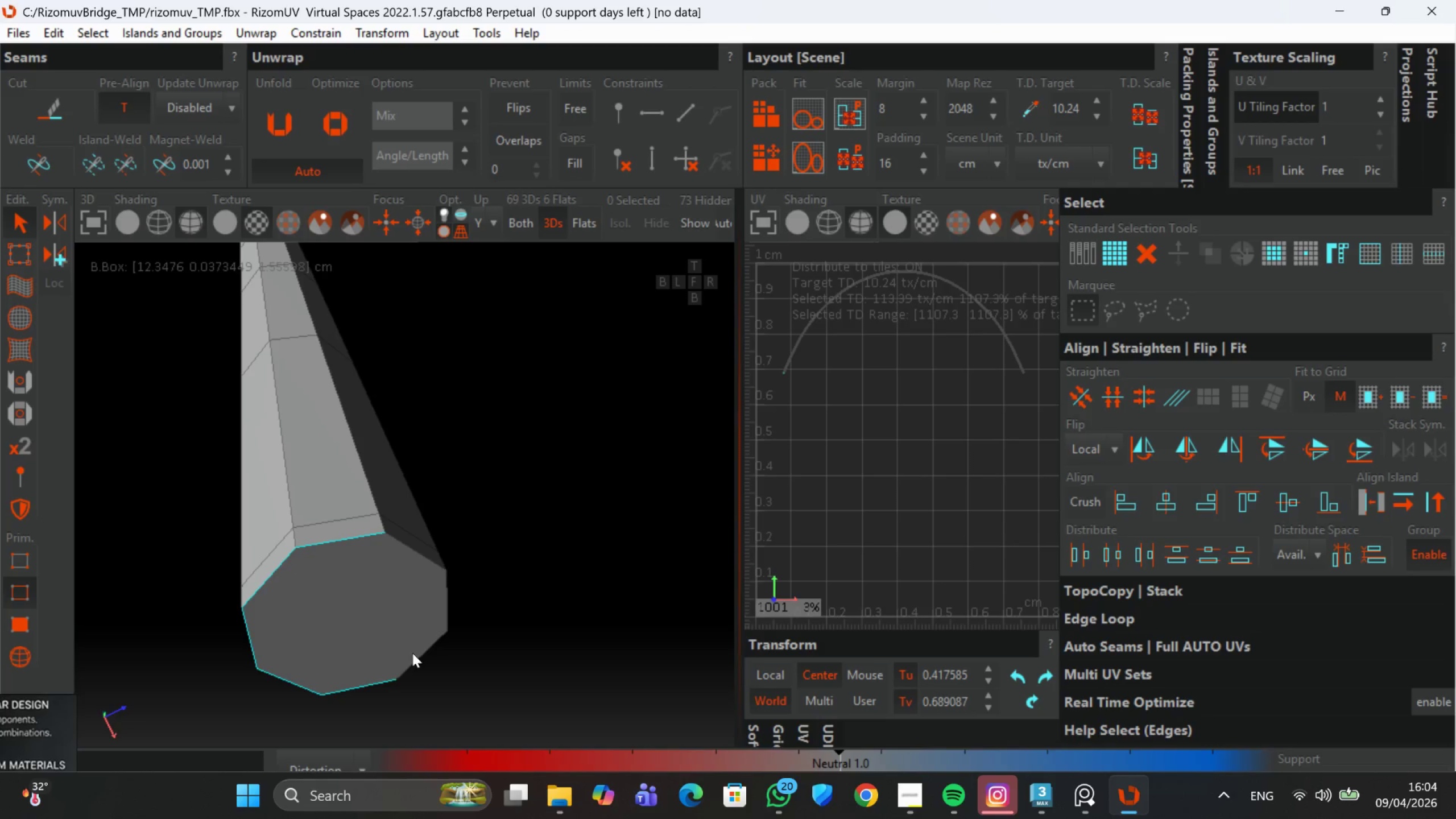 
hold_key(key=ControlLeft, duration=1.53)
double_click([419, 651])
 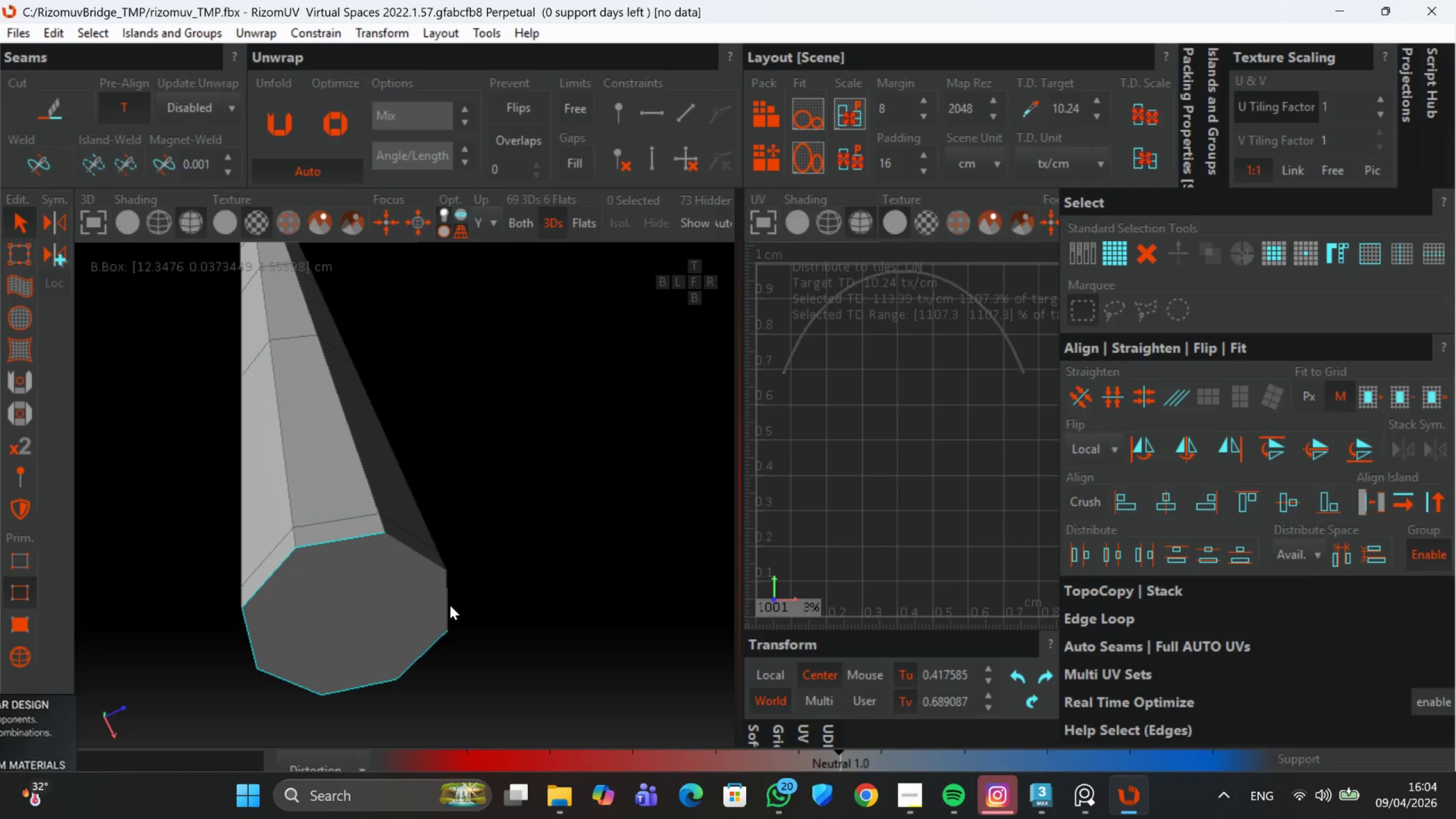 
left_click([444, 605])
 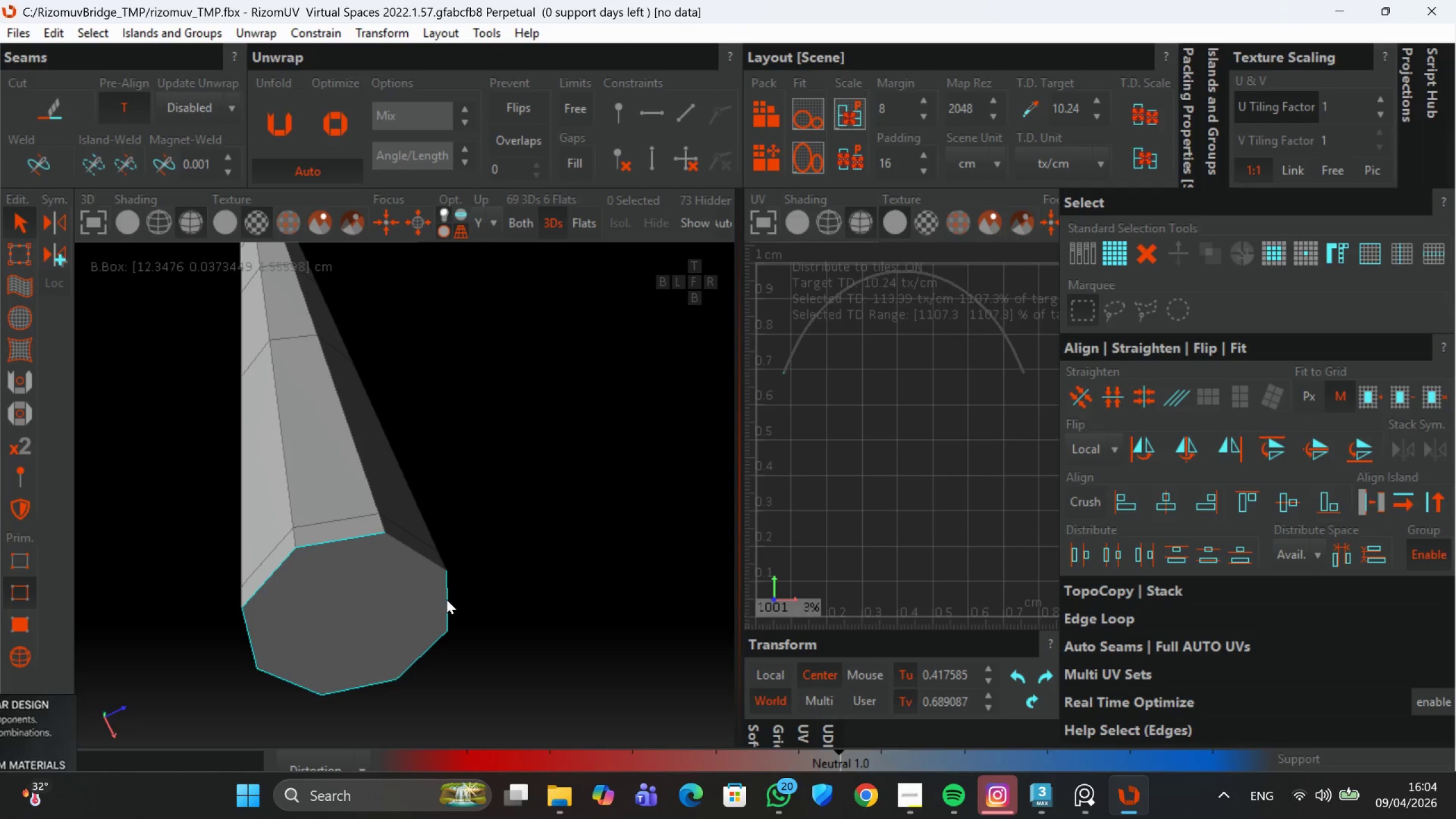 
hold_key(key=ControlLeft, duration=0.8)
 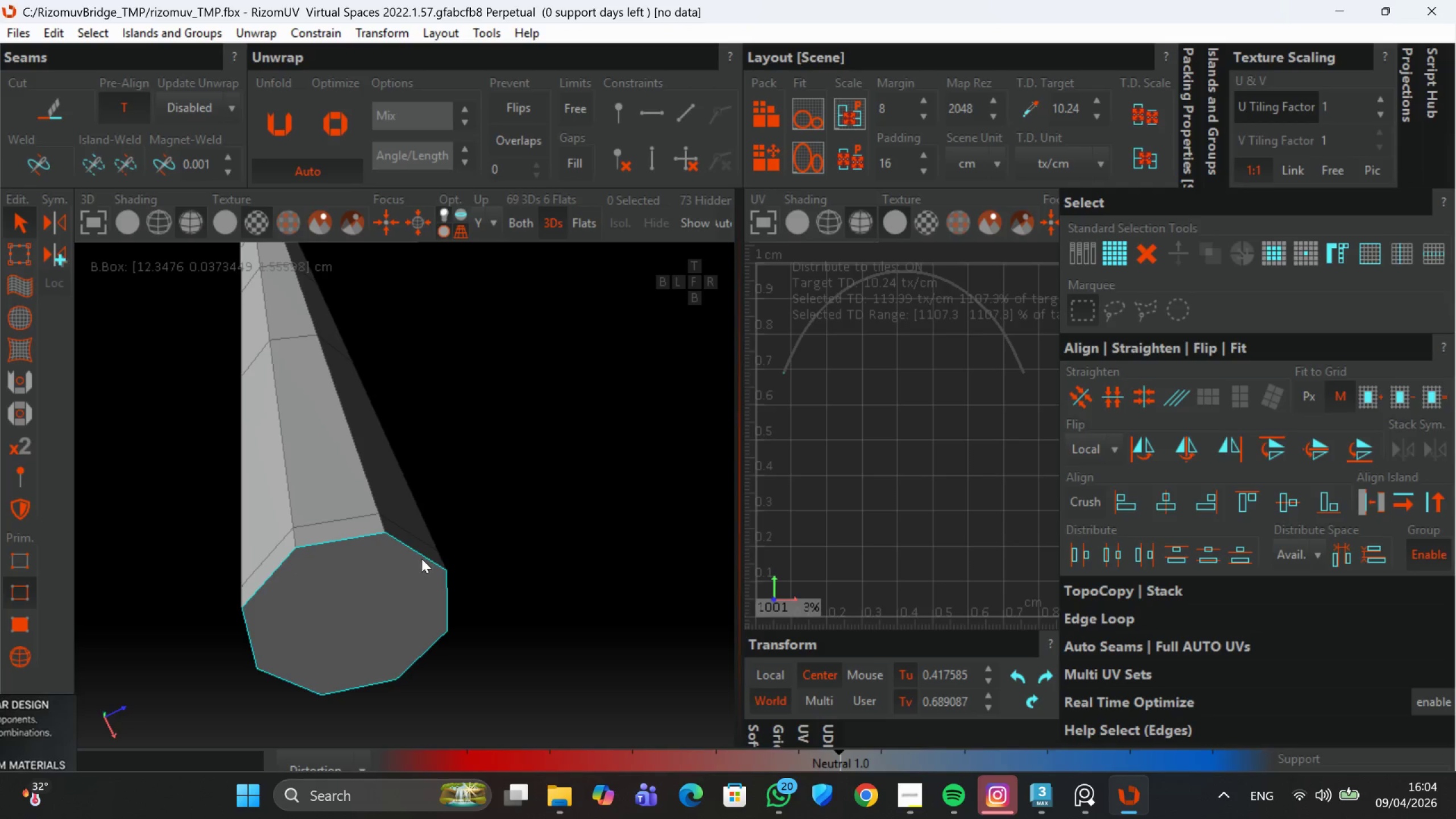 
key(C)
 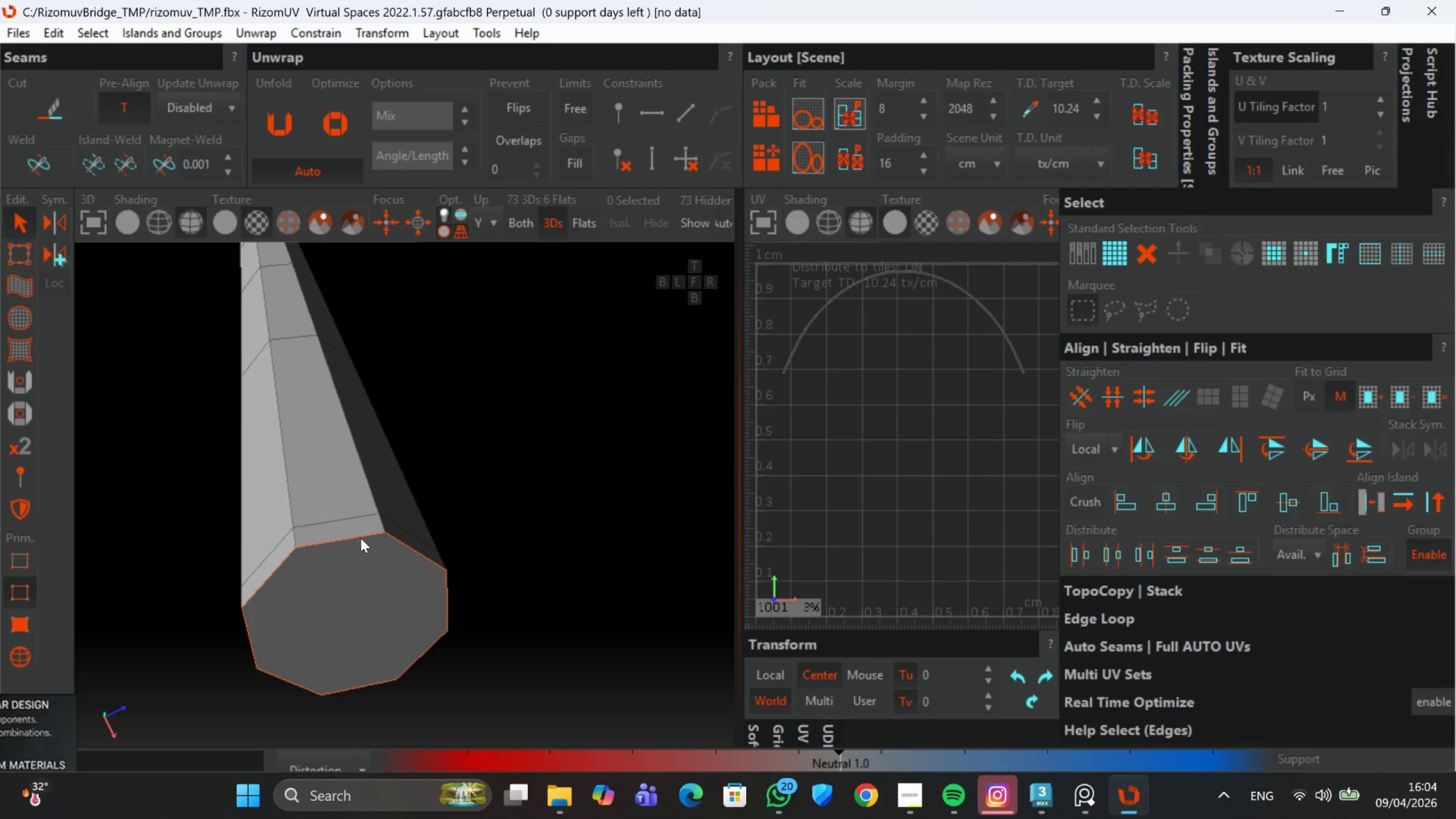 
scroll: coordinate [358, 537], scroll_direction: down, amount: 4.0
 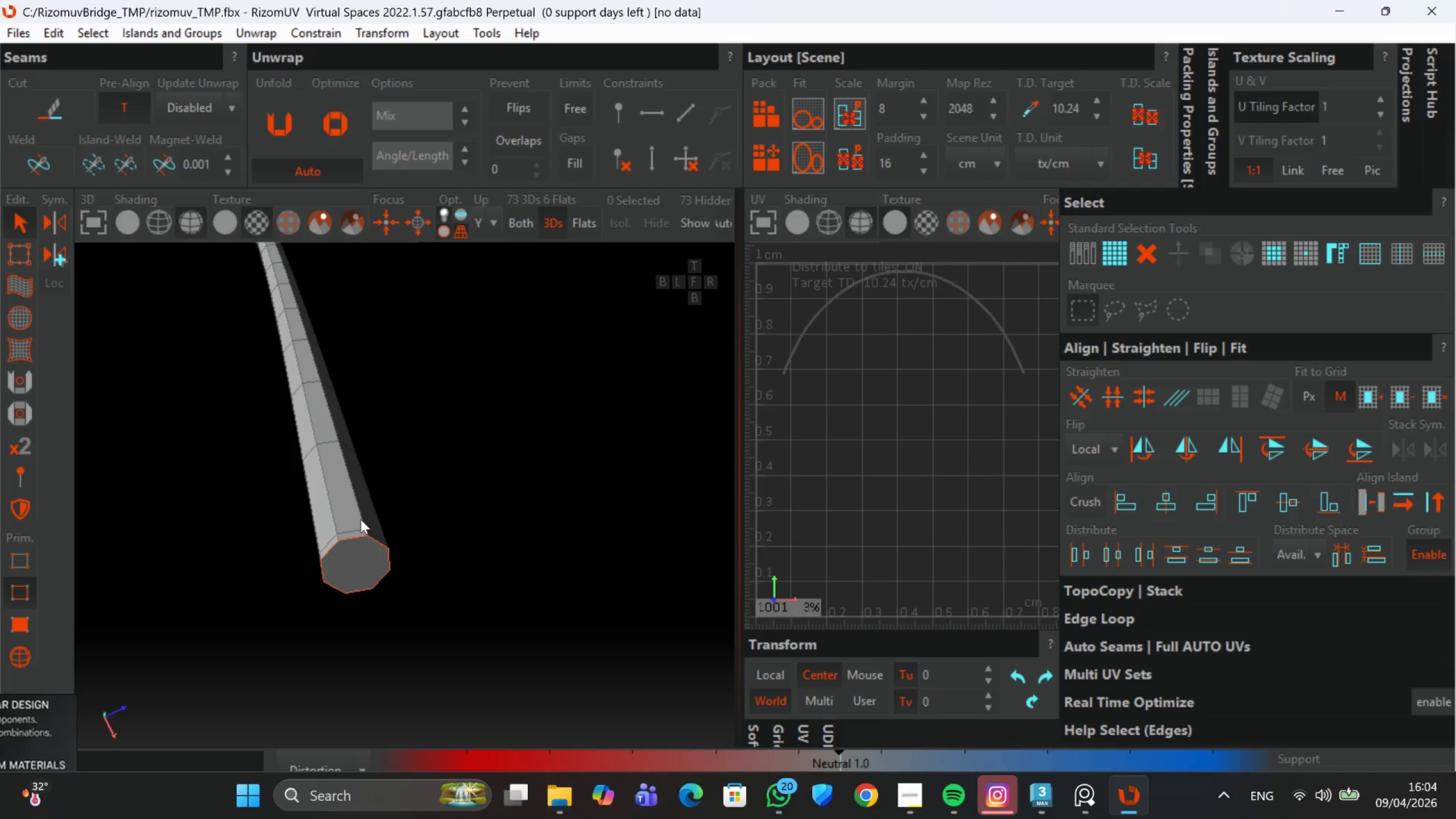 
left_click([361, 519])
 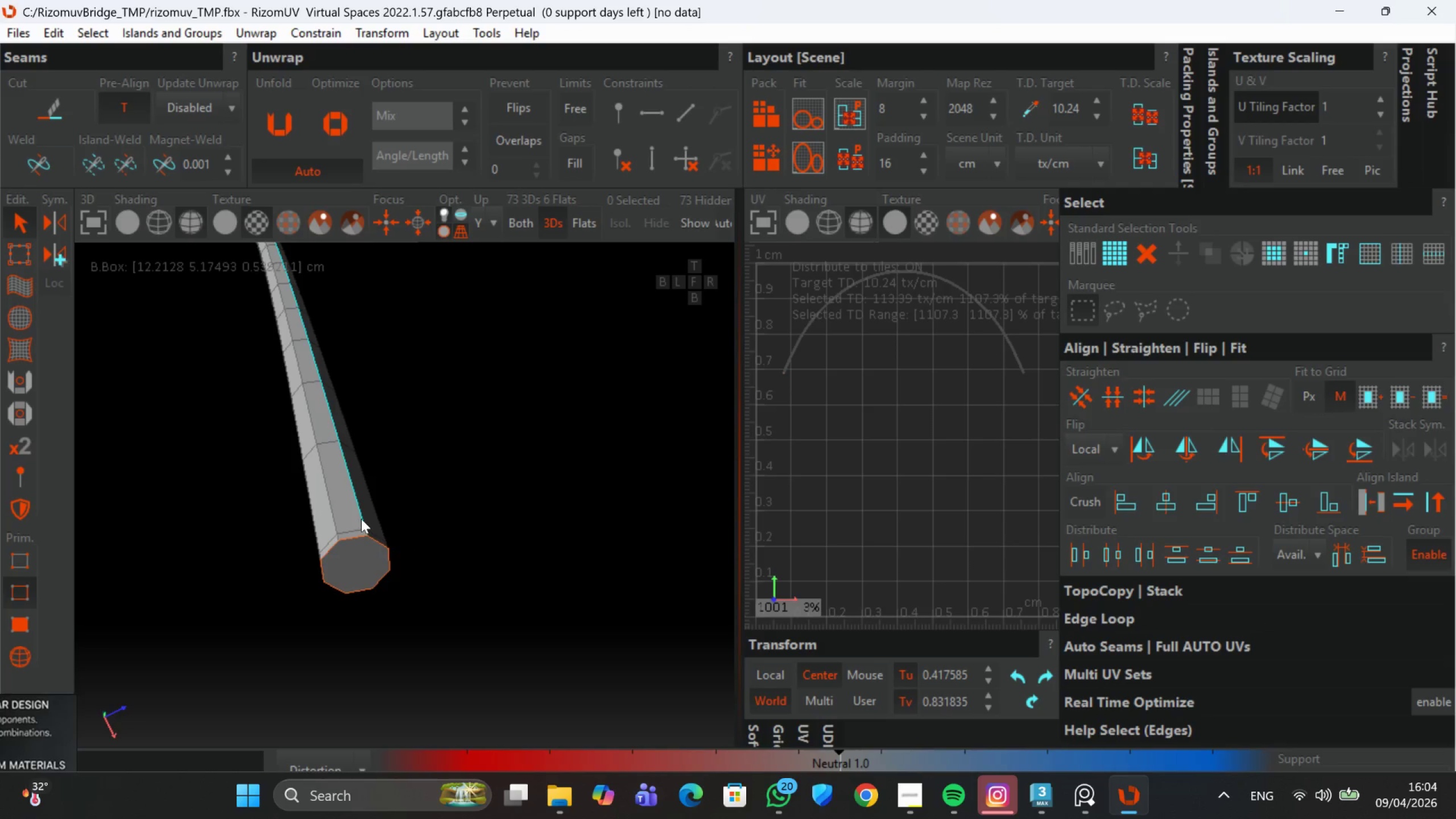 
scroll: coordinate [365, 532], scroll_direction: down, amount: 6.0
 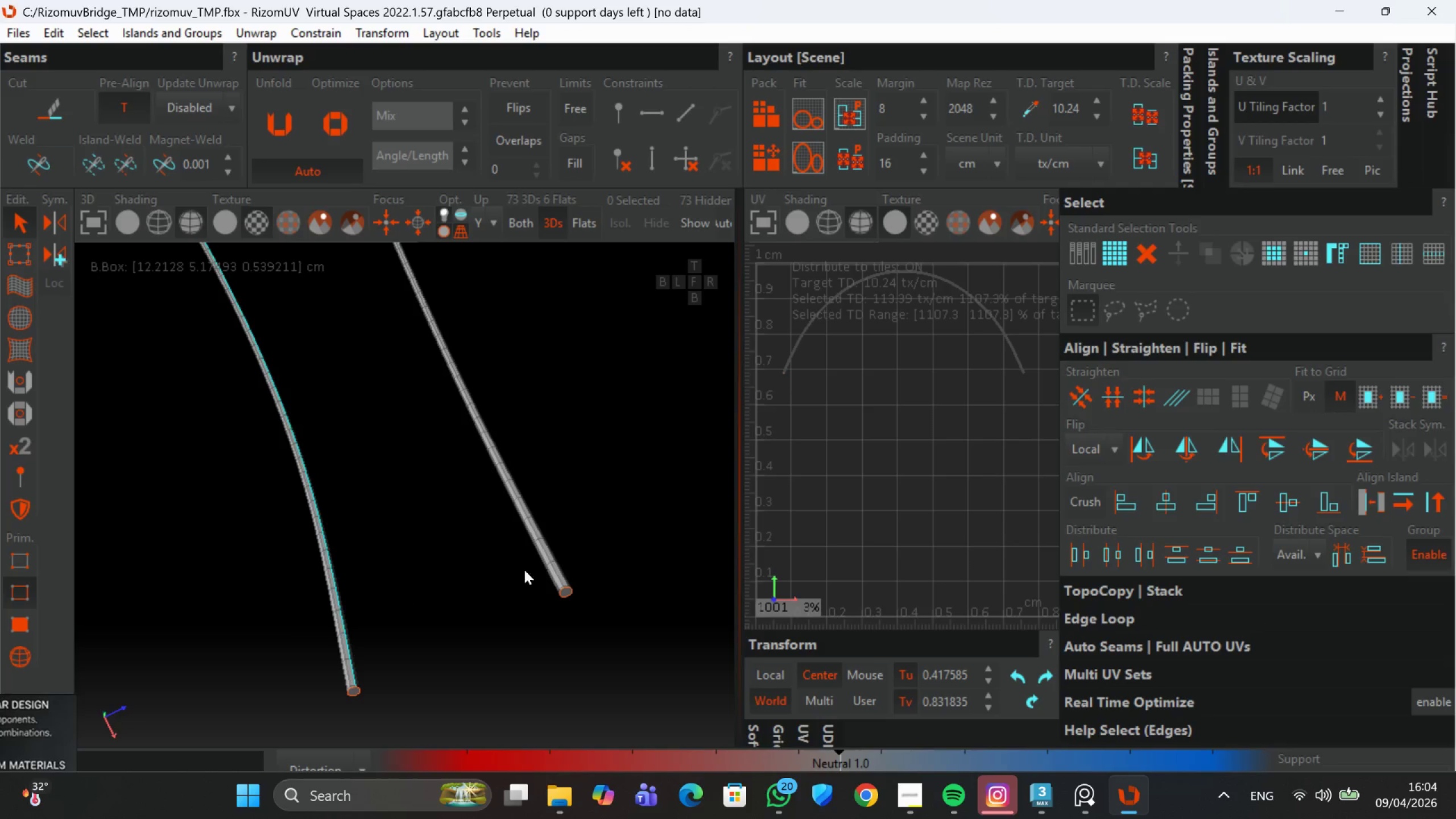 
scroll: coordinate [571, 598], scroll_direction: none, amount: 0.0
 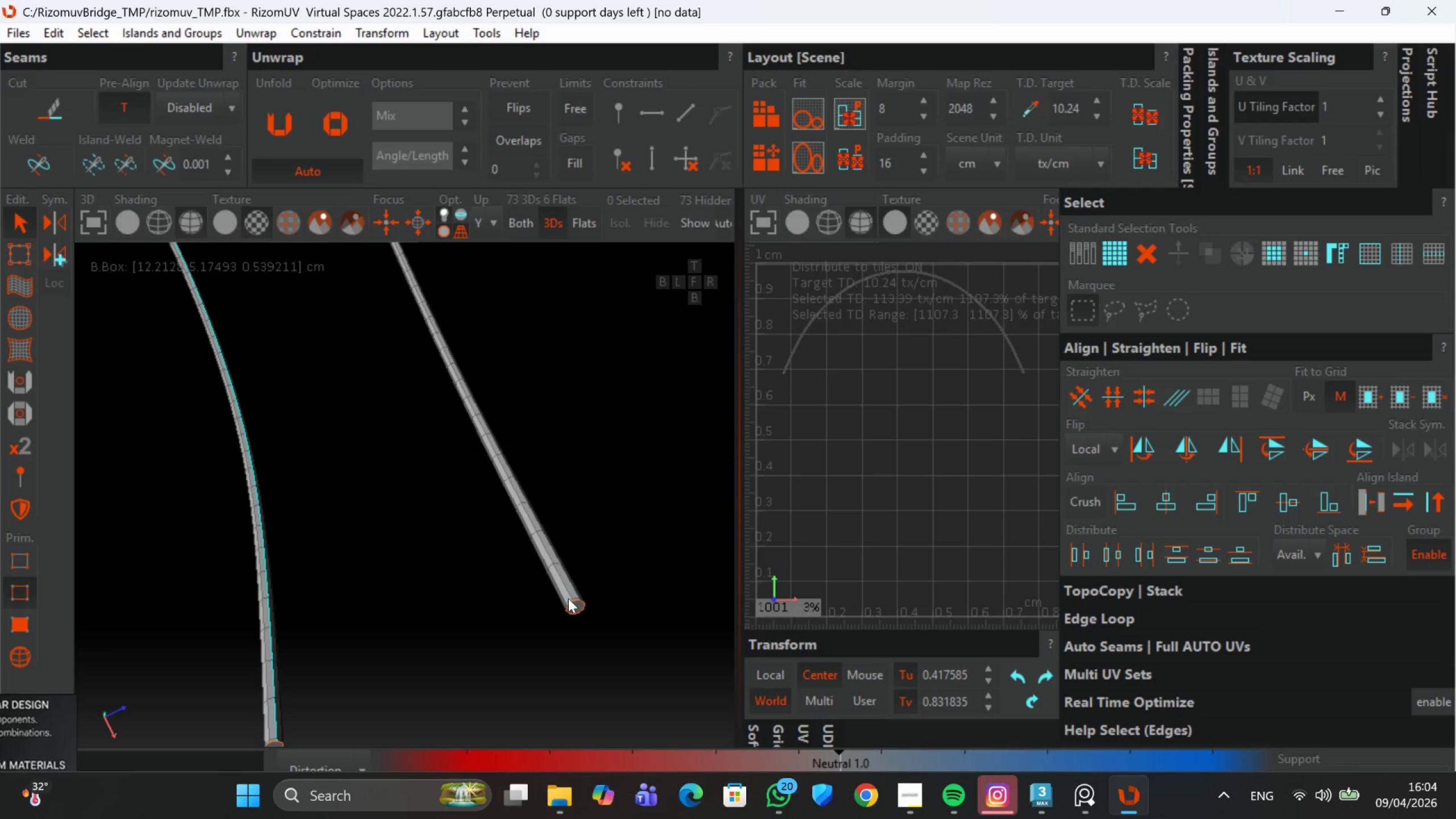 
scroll: coordinate [568, 598], scroll_direction: up, amount: 1.0
 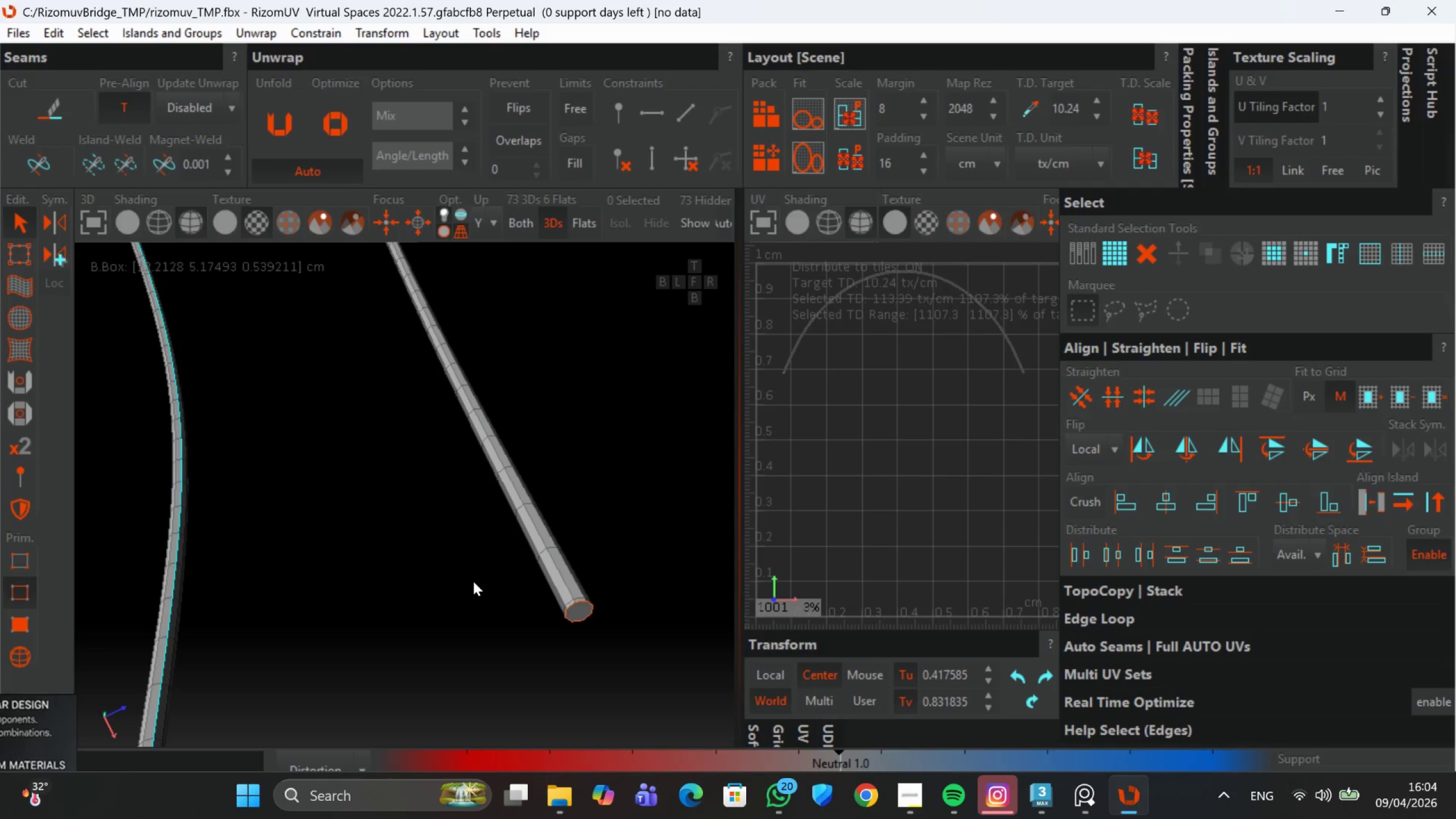 
left_click([565, 572])
 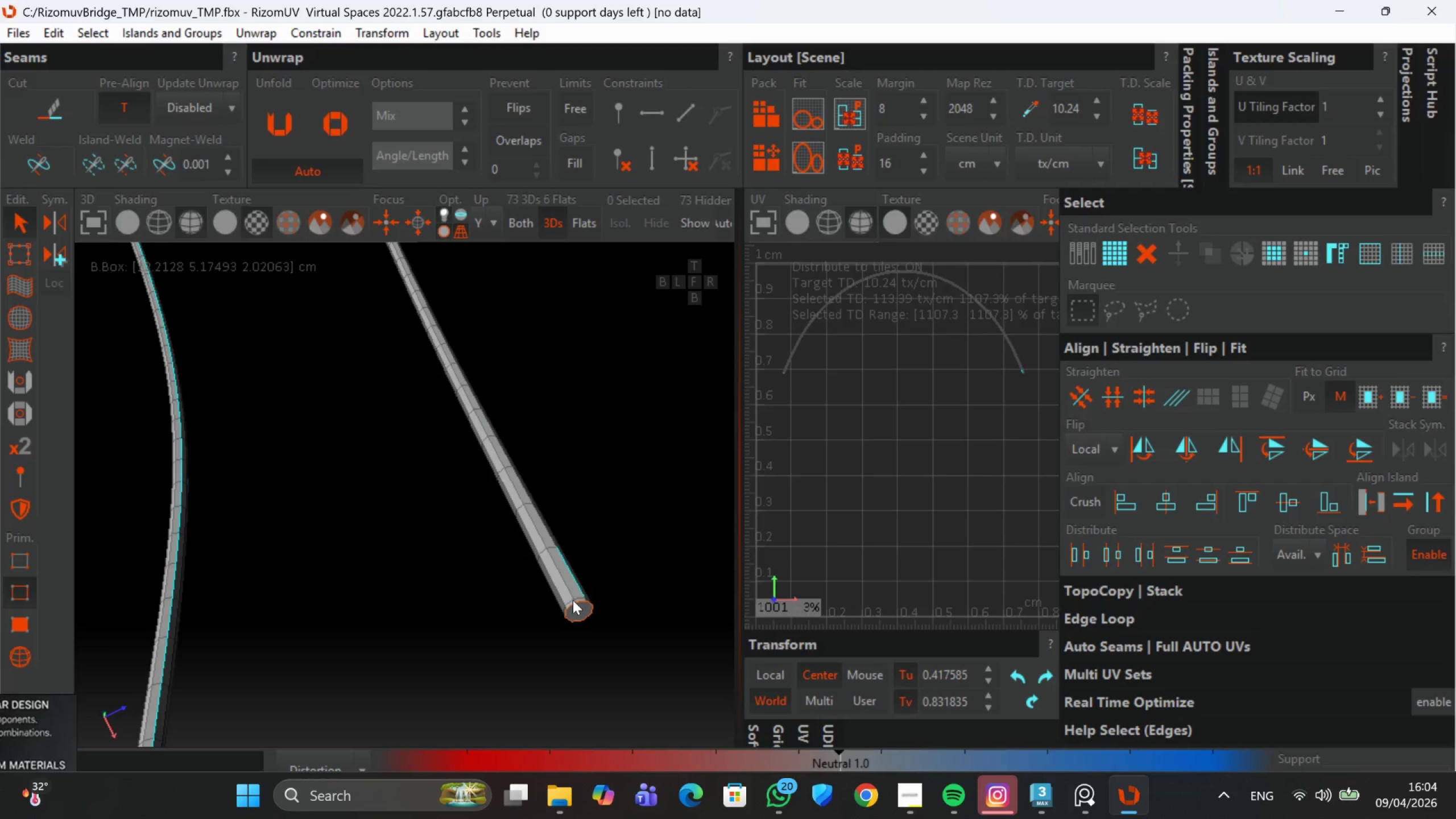 
key(Control+Z)
 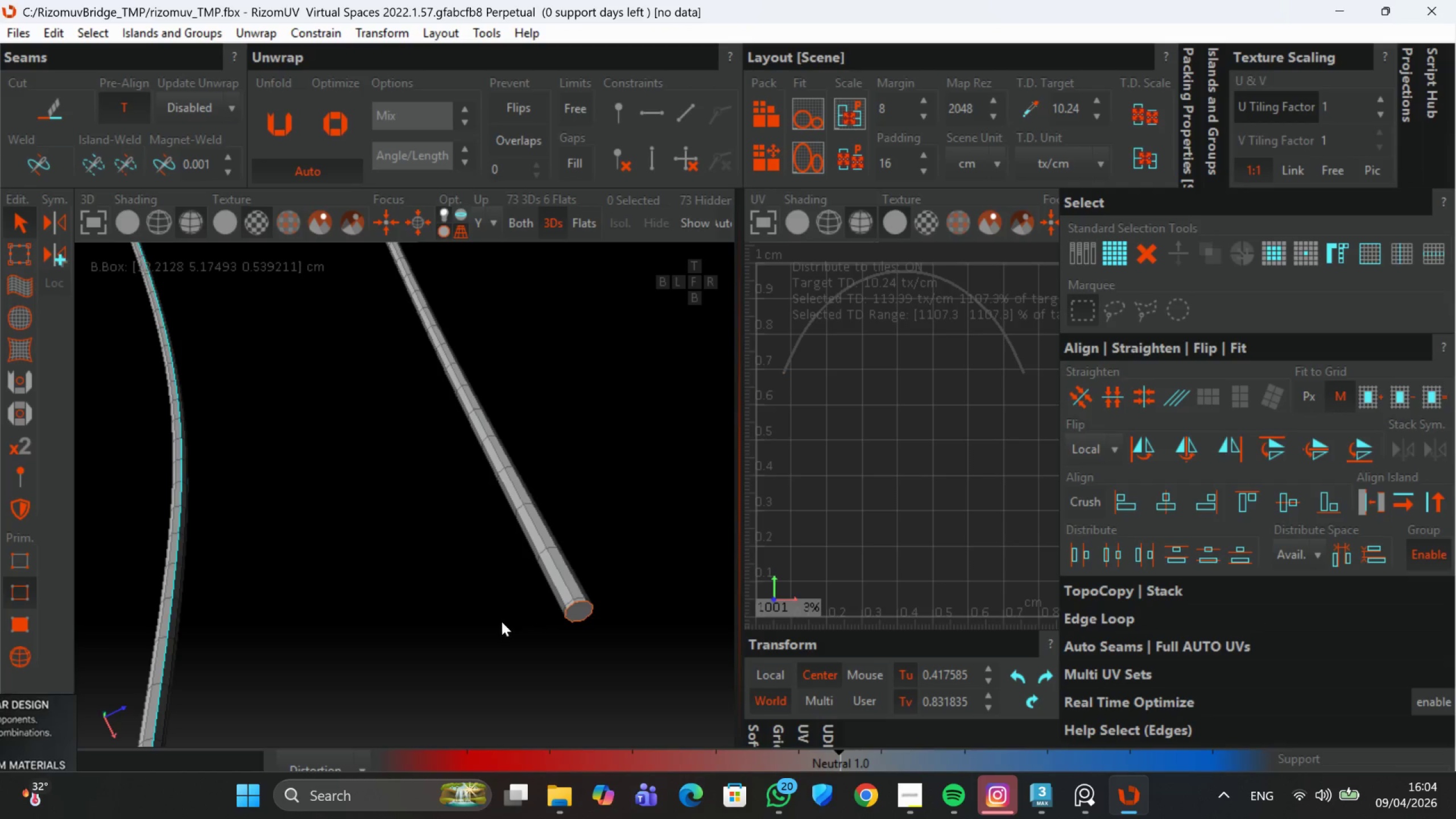 
key(Control+Z)
 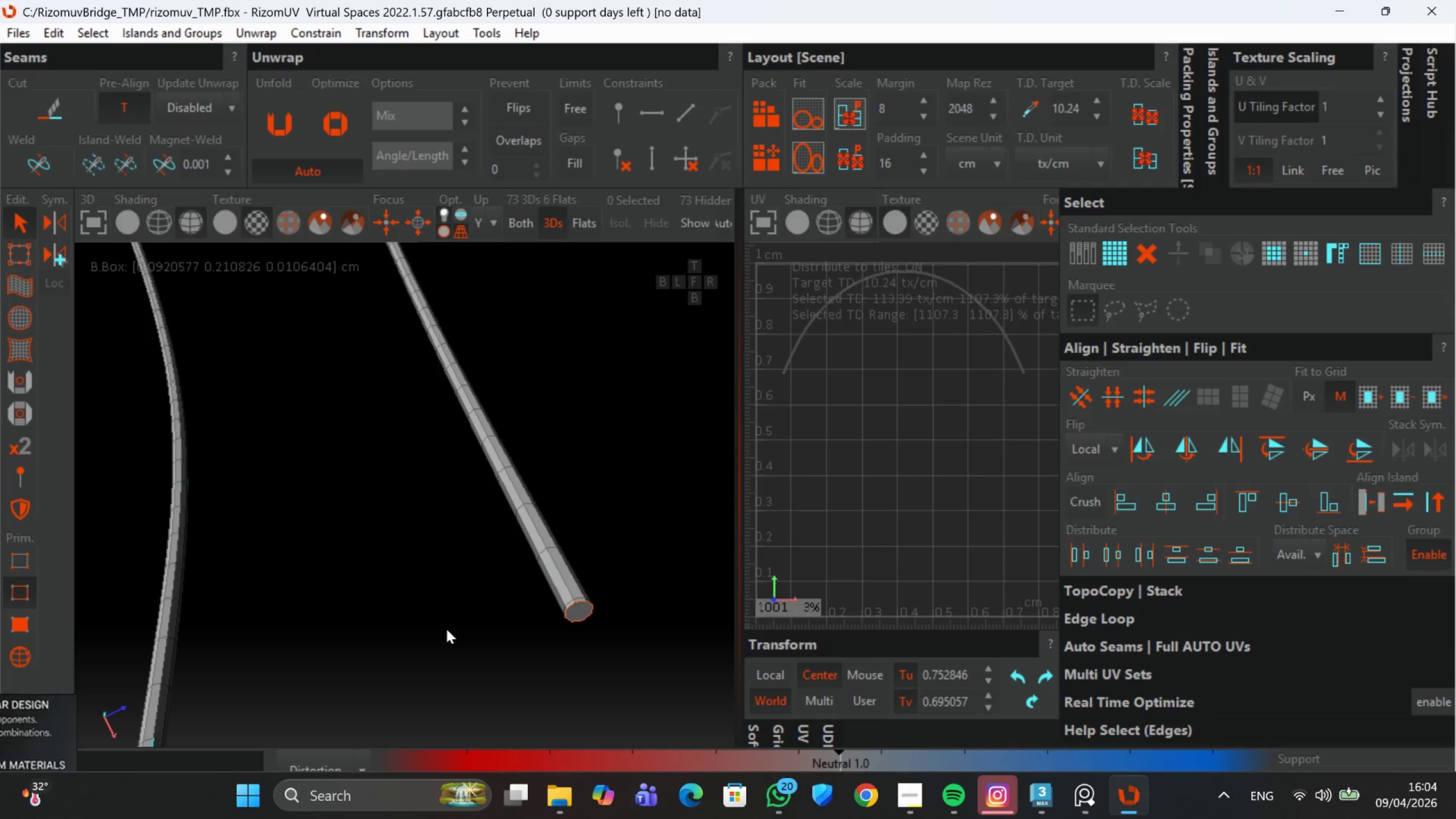 
key(Control+Z)
 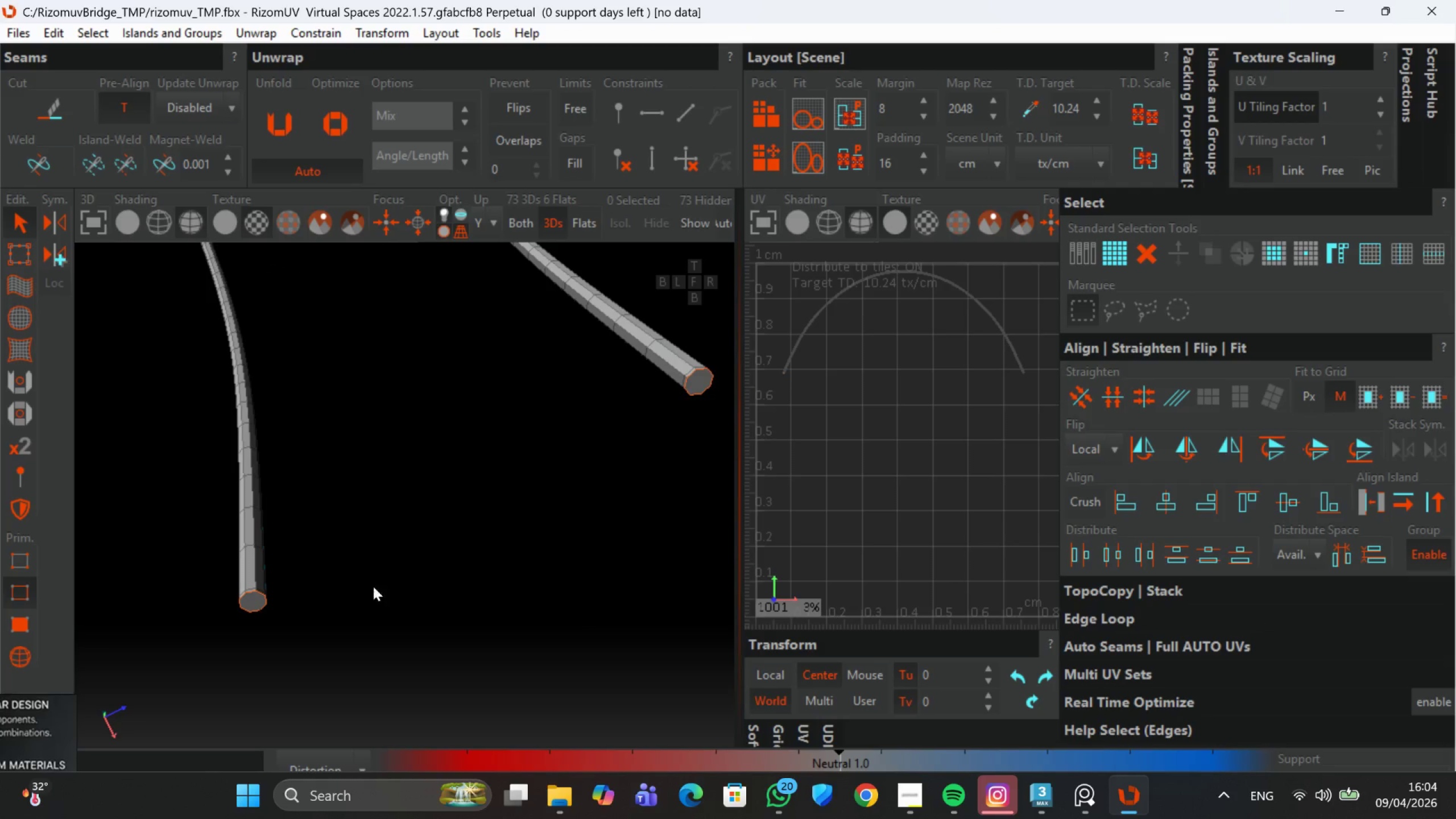 
hold_key(key=ControlLeft, duration=1.19)
 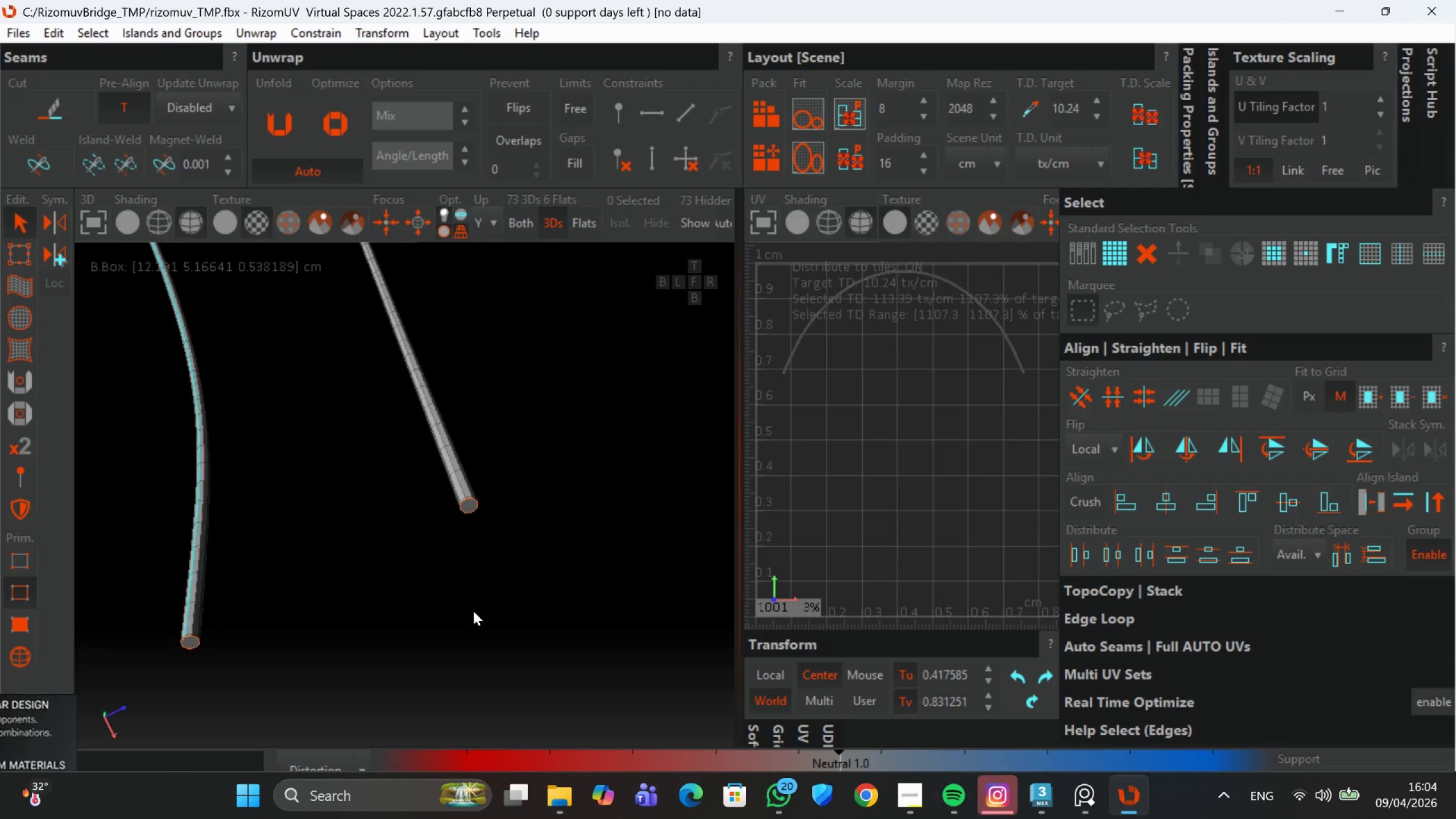 
scroll: coordinate [287, 584], scroll_direction: up, amount: 2.0
 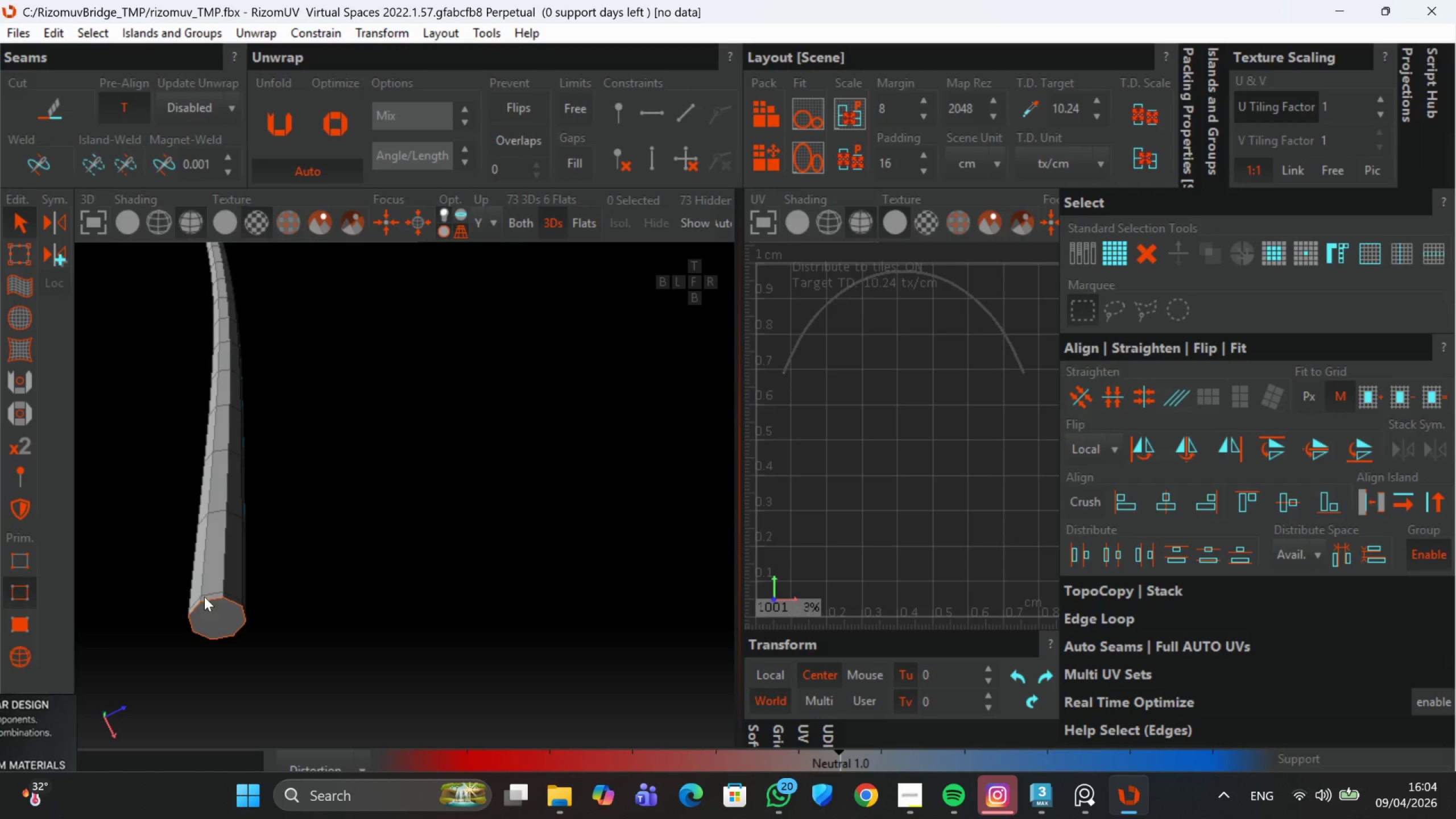 
left_click([202, 580])
 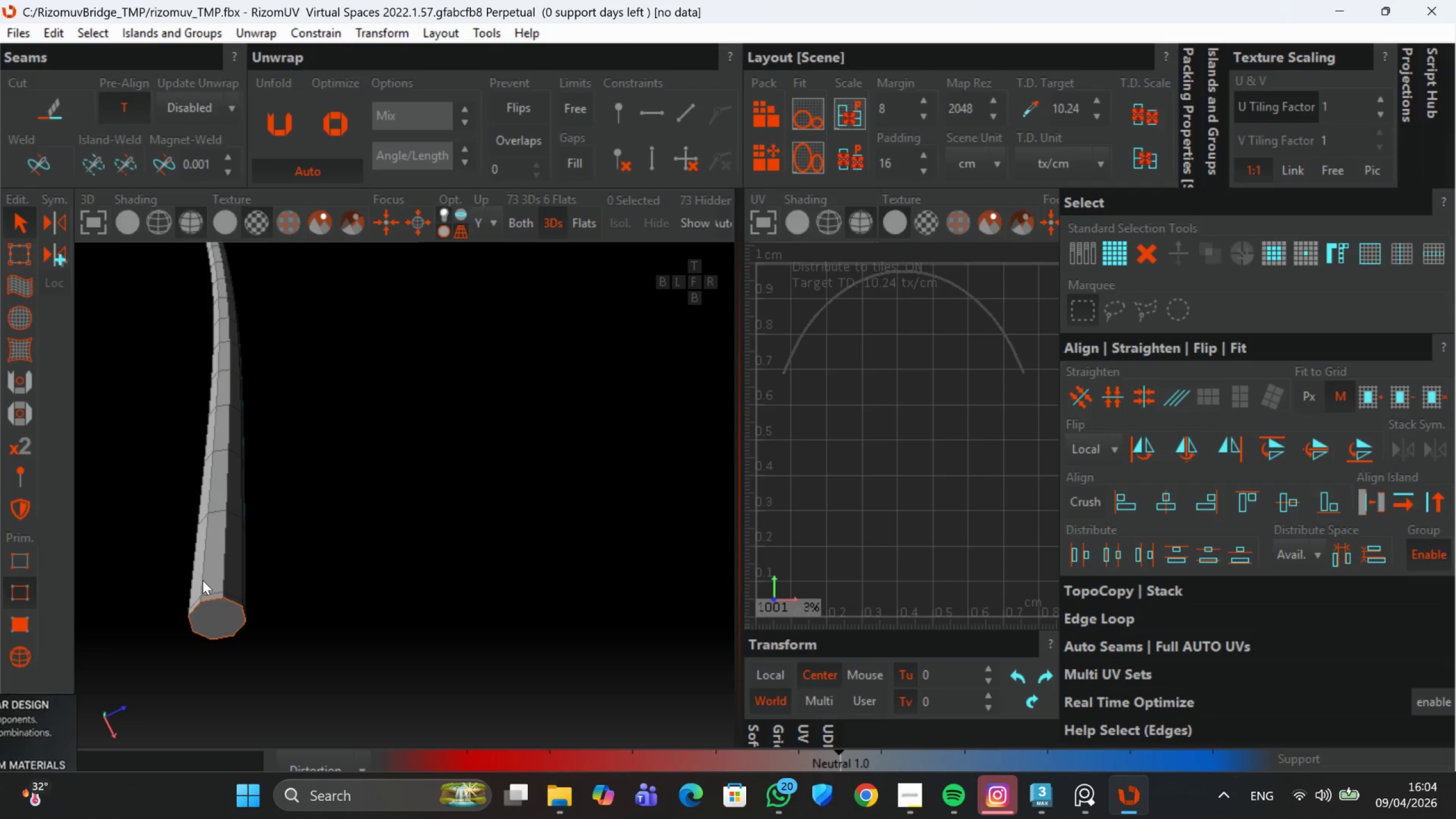 
double_click([202, 580])
 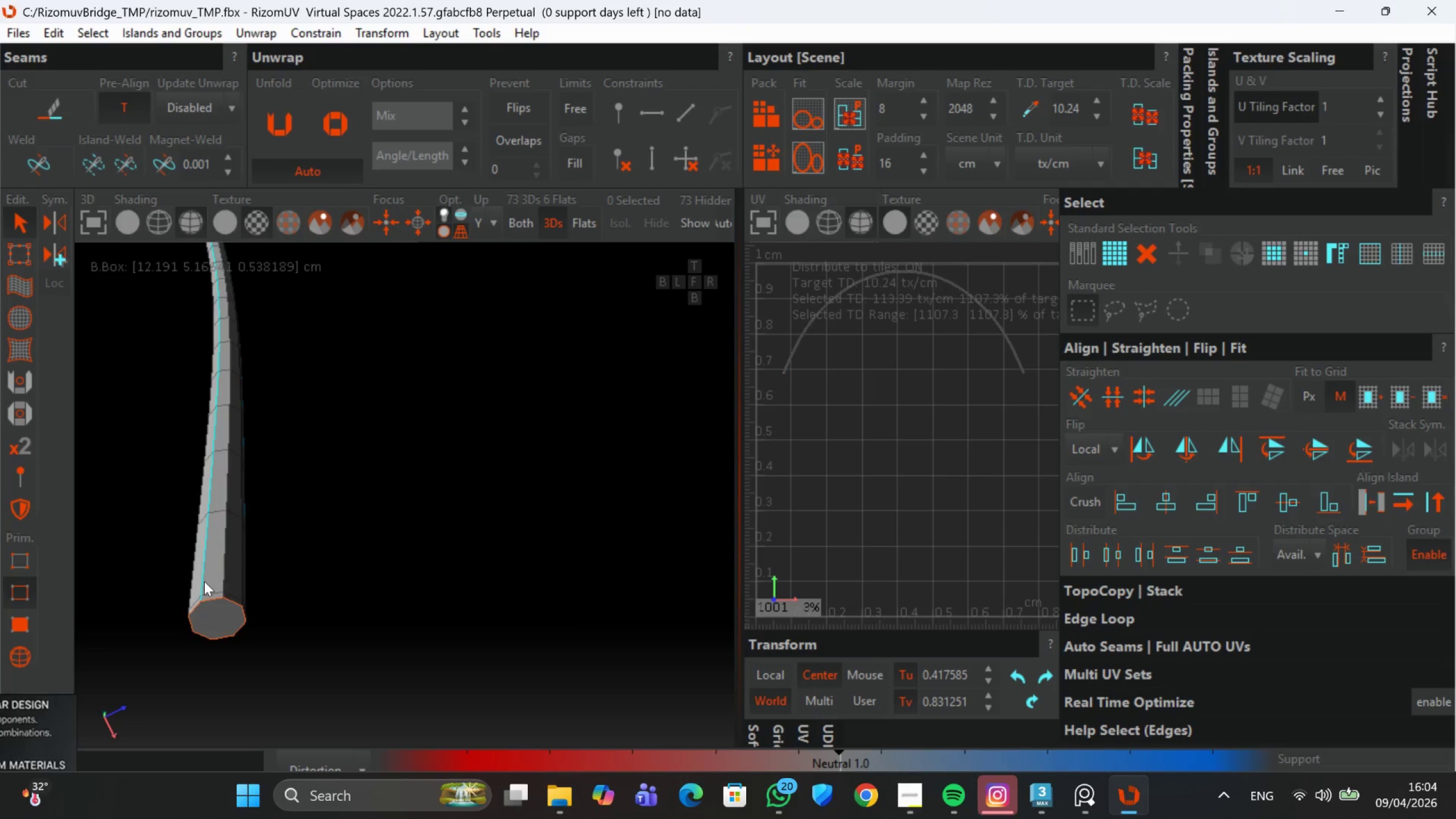 
scroll: coordinate [214, 585], scroll_direction: down, amount: 4.0
 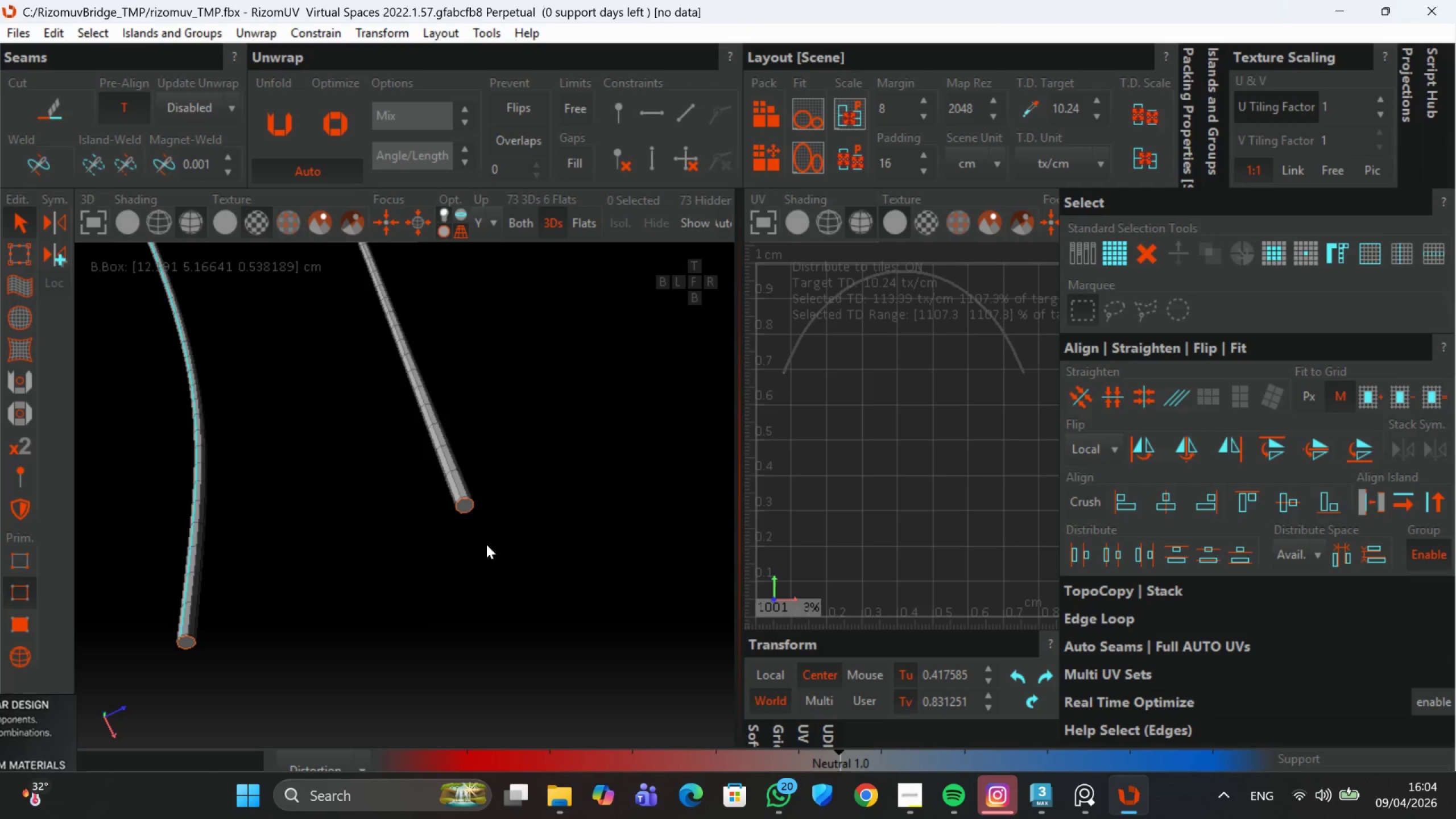 
hold_key(key=ControlLeft, duration=1.19)
 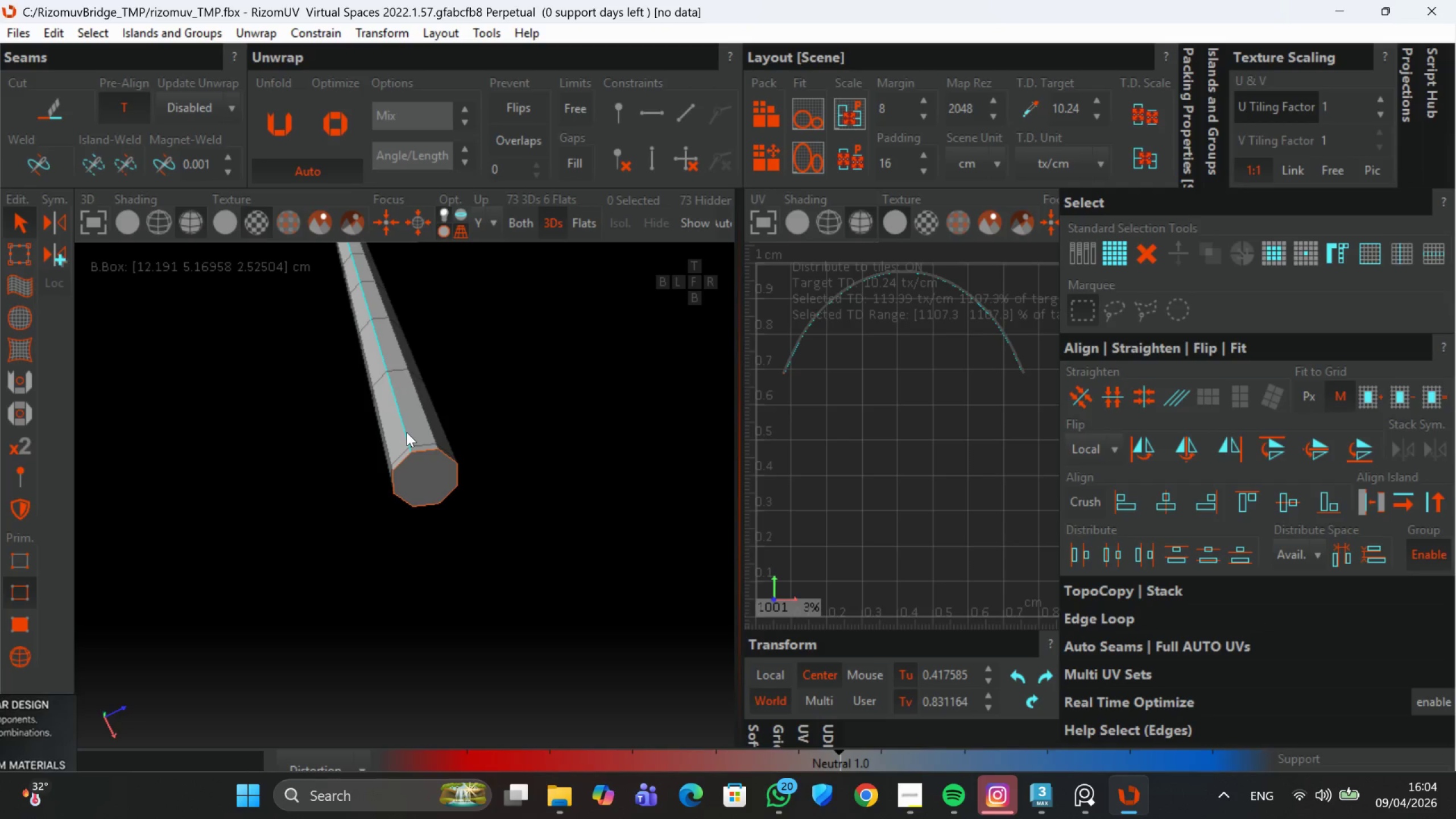 
scroll: coordinate [477, 514], scroll_direction: up, amount: 3.0
 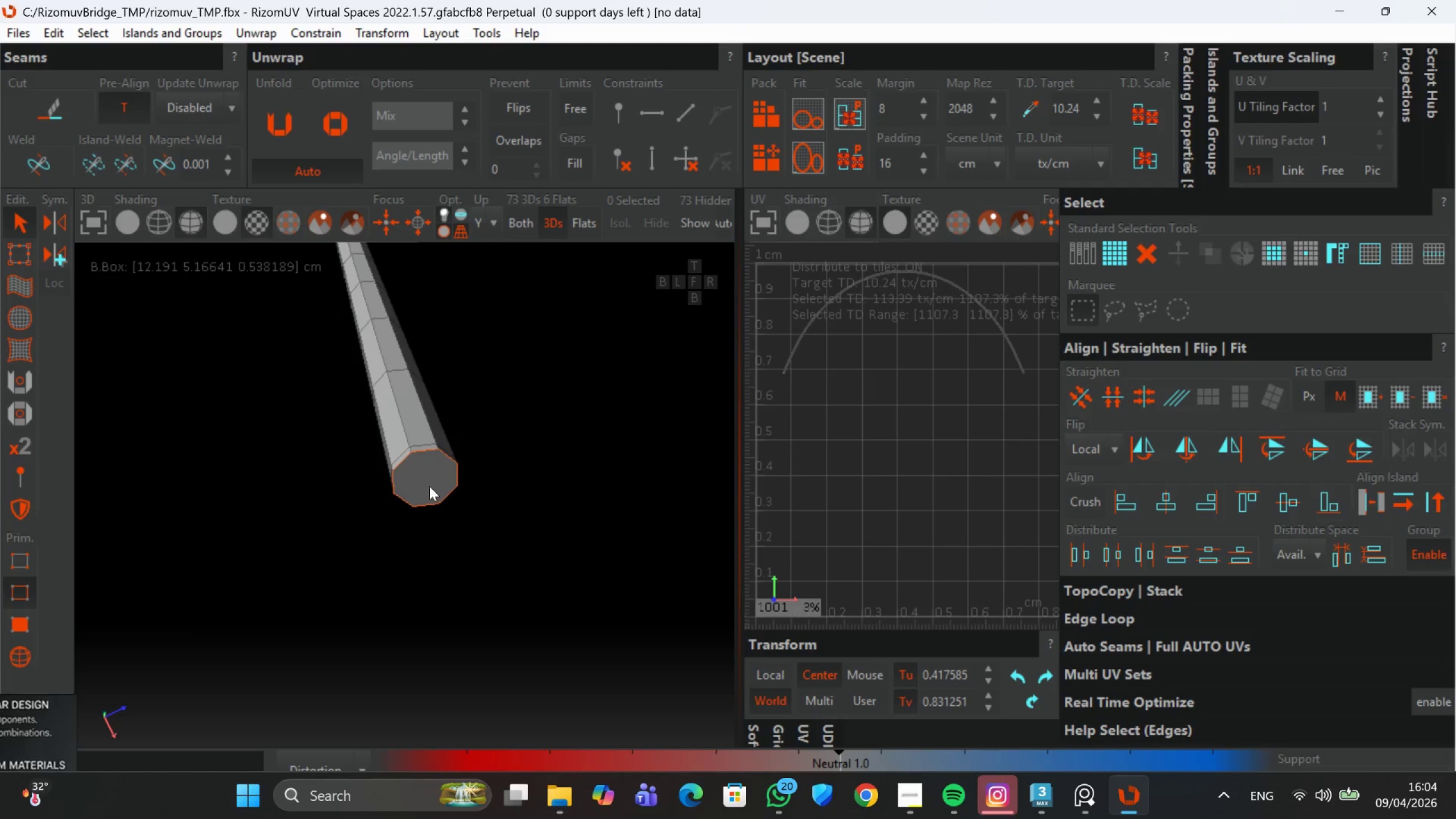 
left_click([407, 432])
 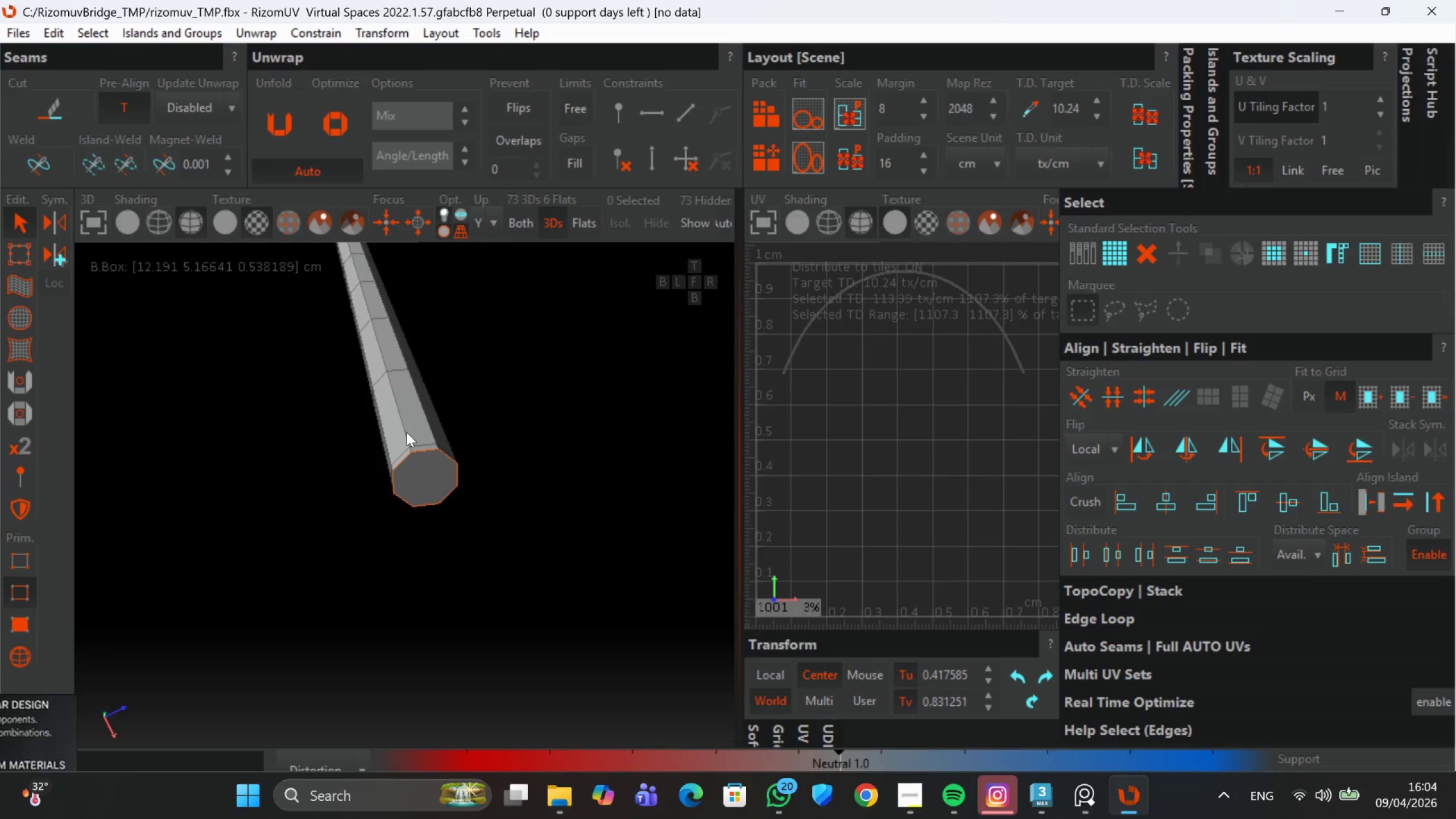 
double_click([407, 432])
 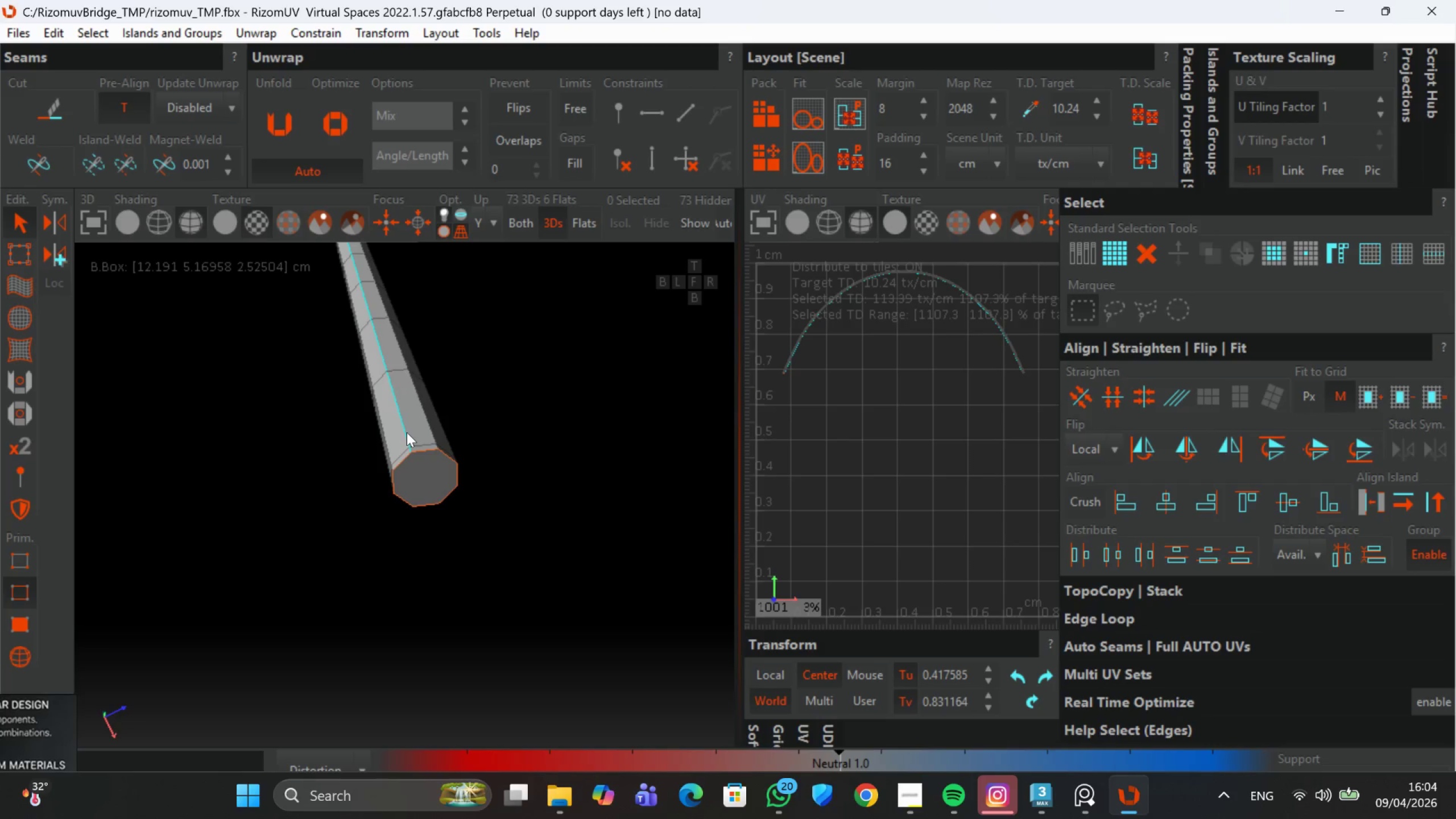 
key(C)
 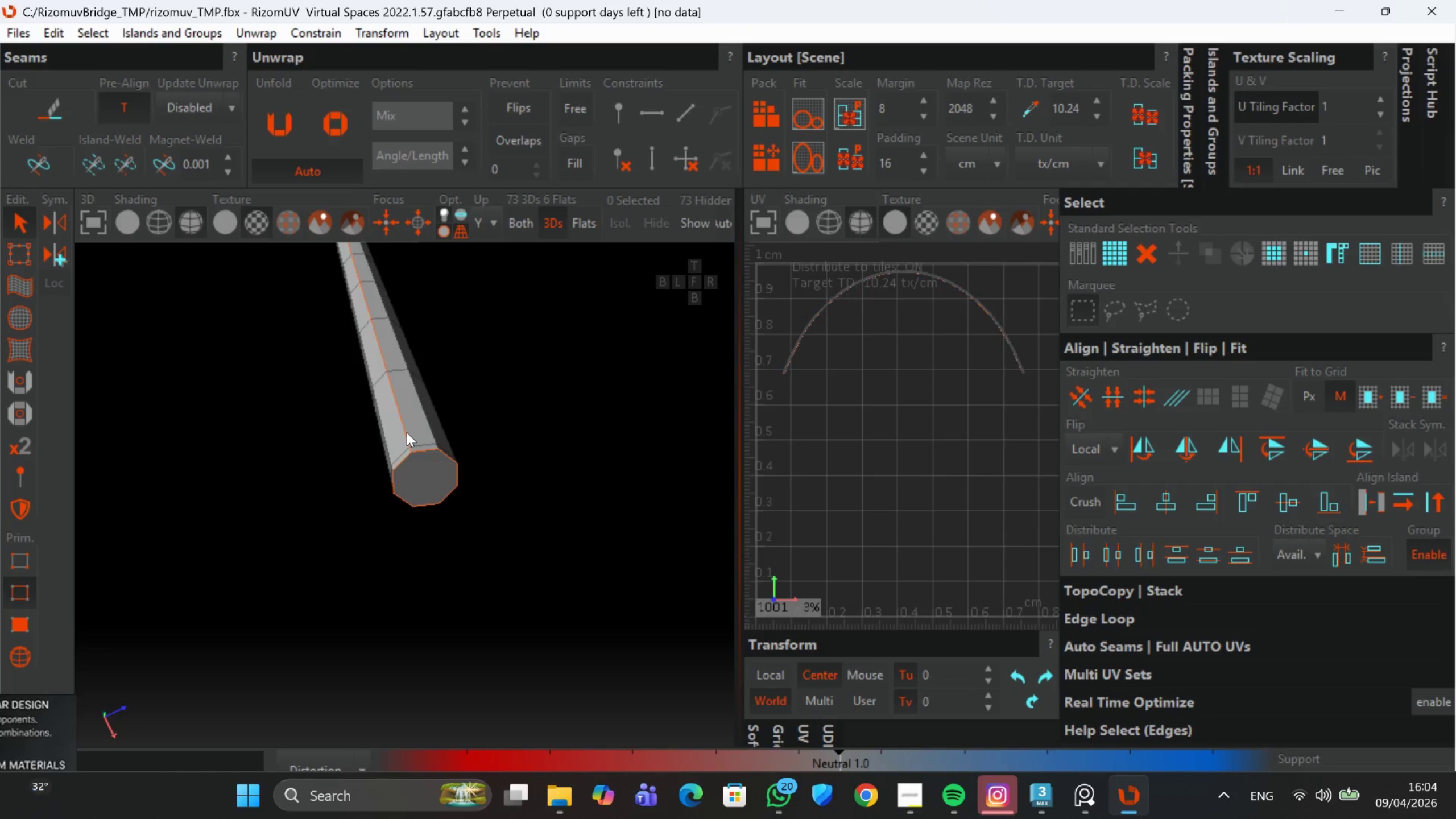 
scroll: coordinate [443, 491], scroll_direction: down, amount: 14.0
 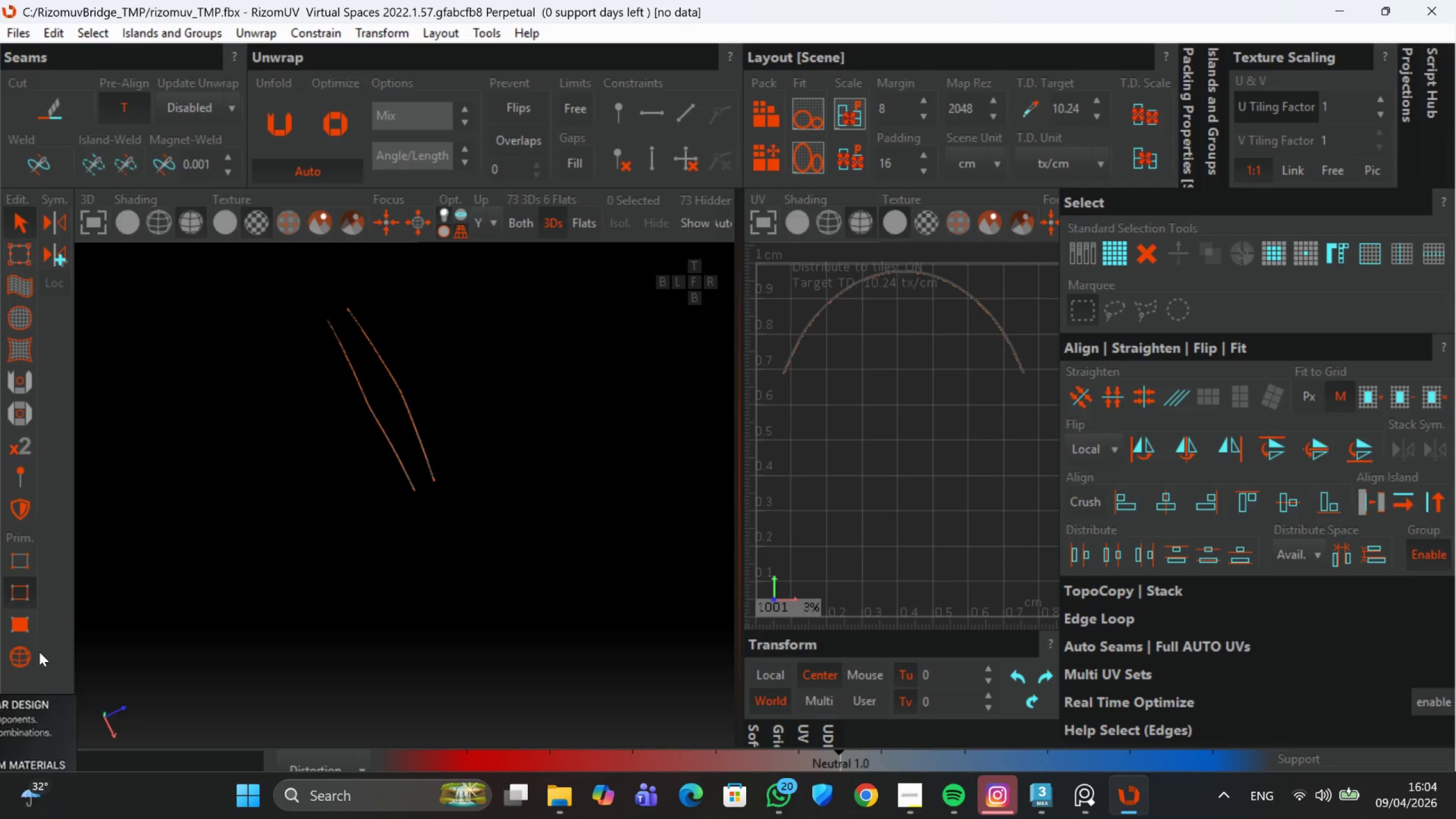 
left_click([31, 654])
 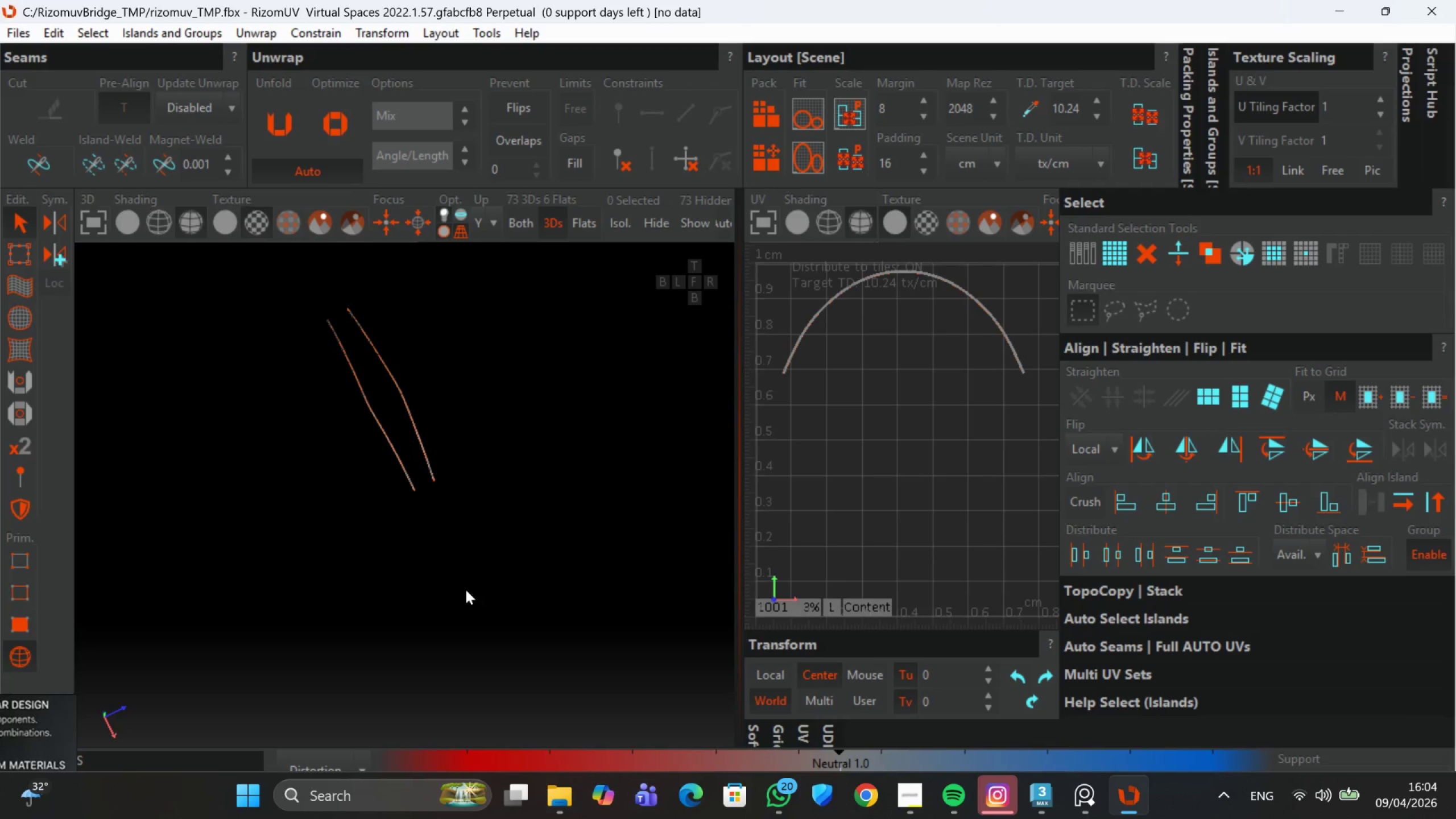 
left_click_drag(start_coordinate=[482, 582], to_coordinate=[206, 279])
 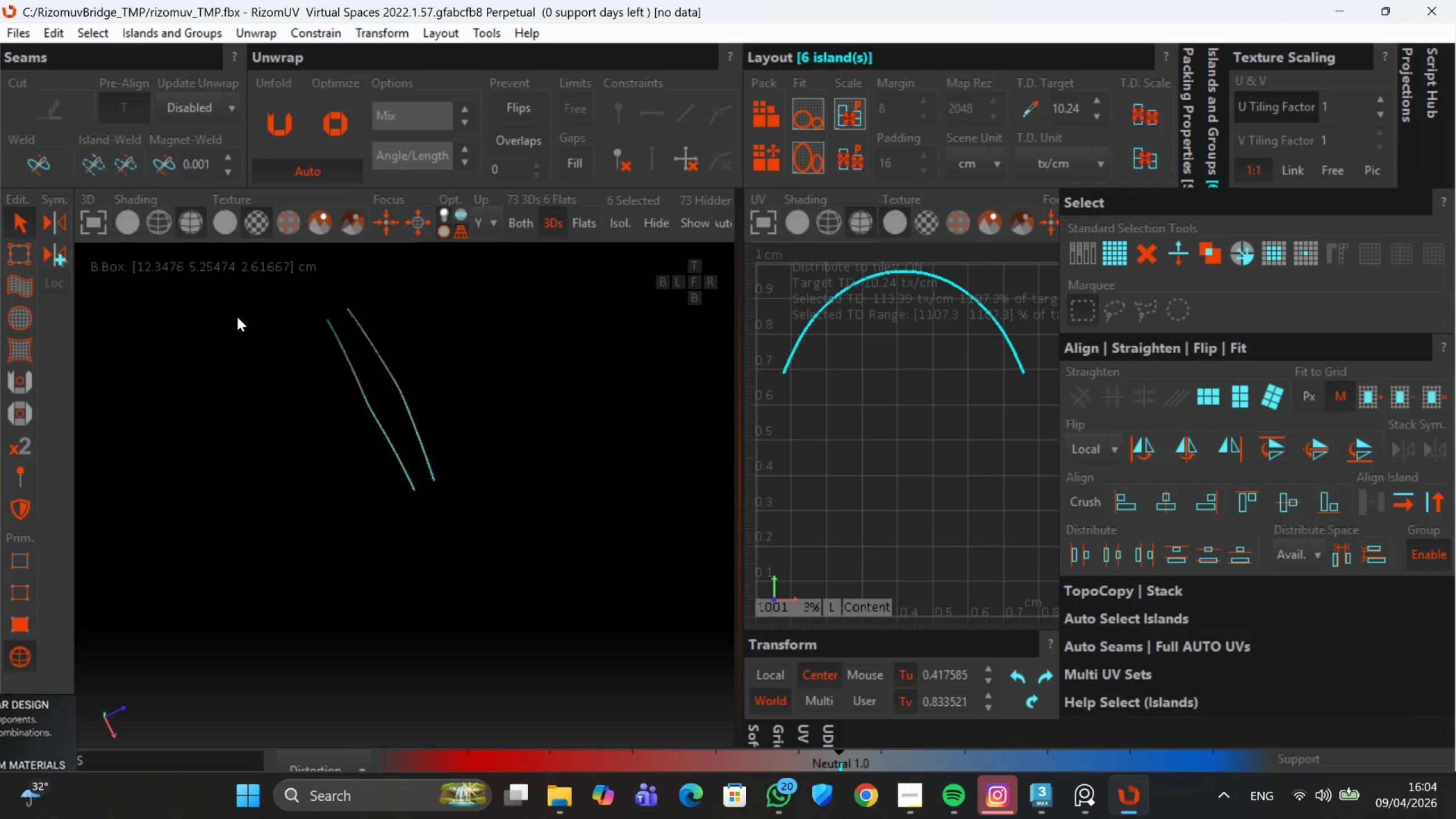 
type(up)
 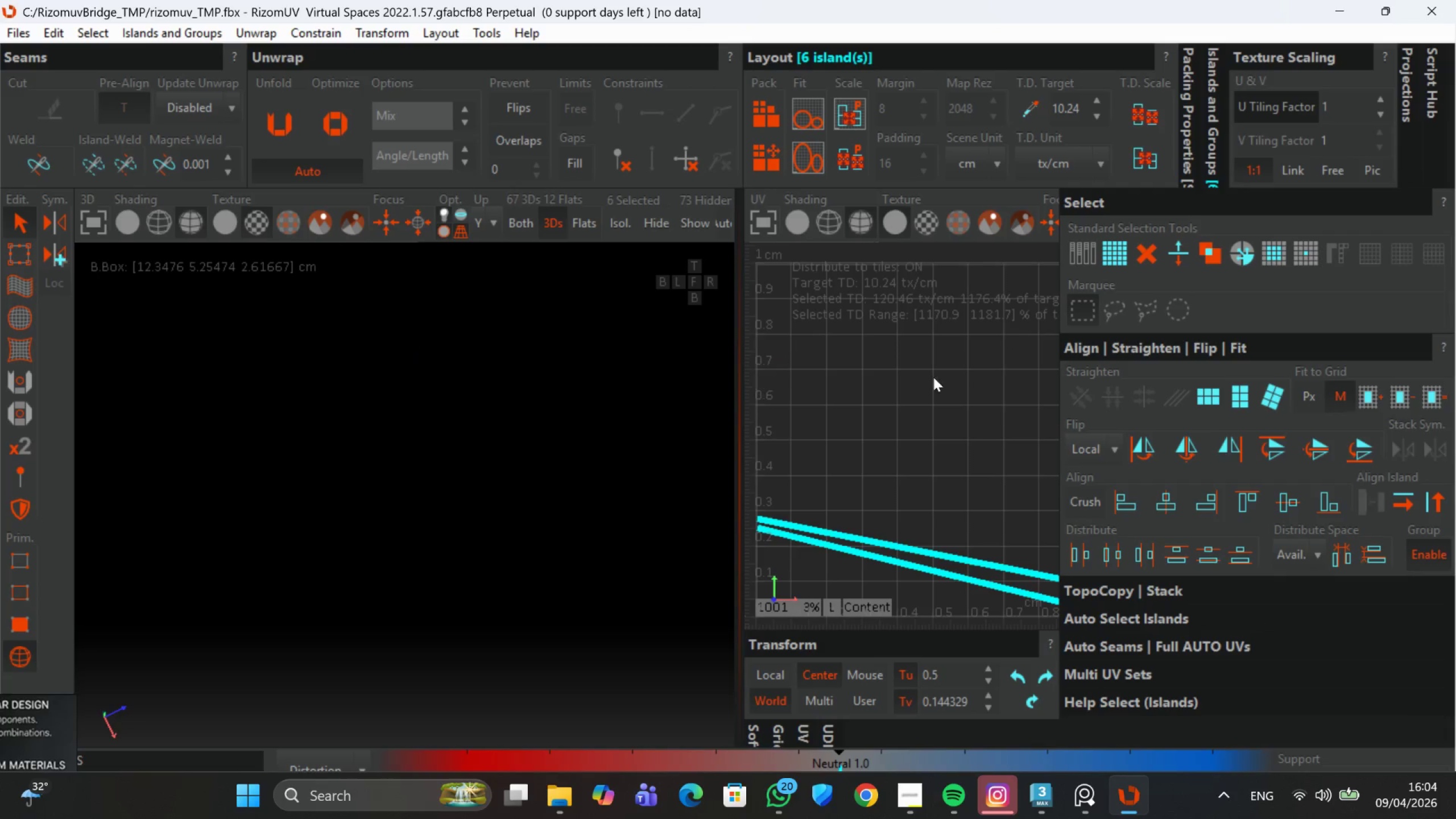 
scroll: coordinate [930, 422], scroll_direction: down, amount: 1.0
 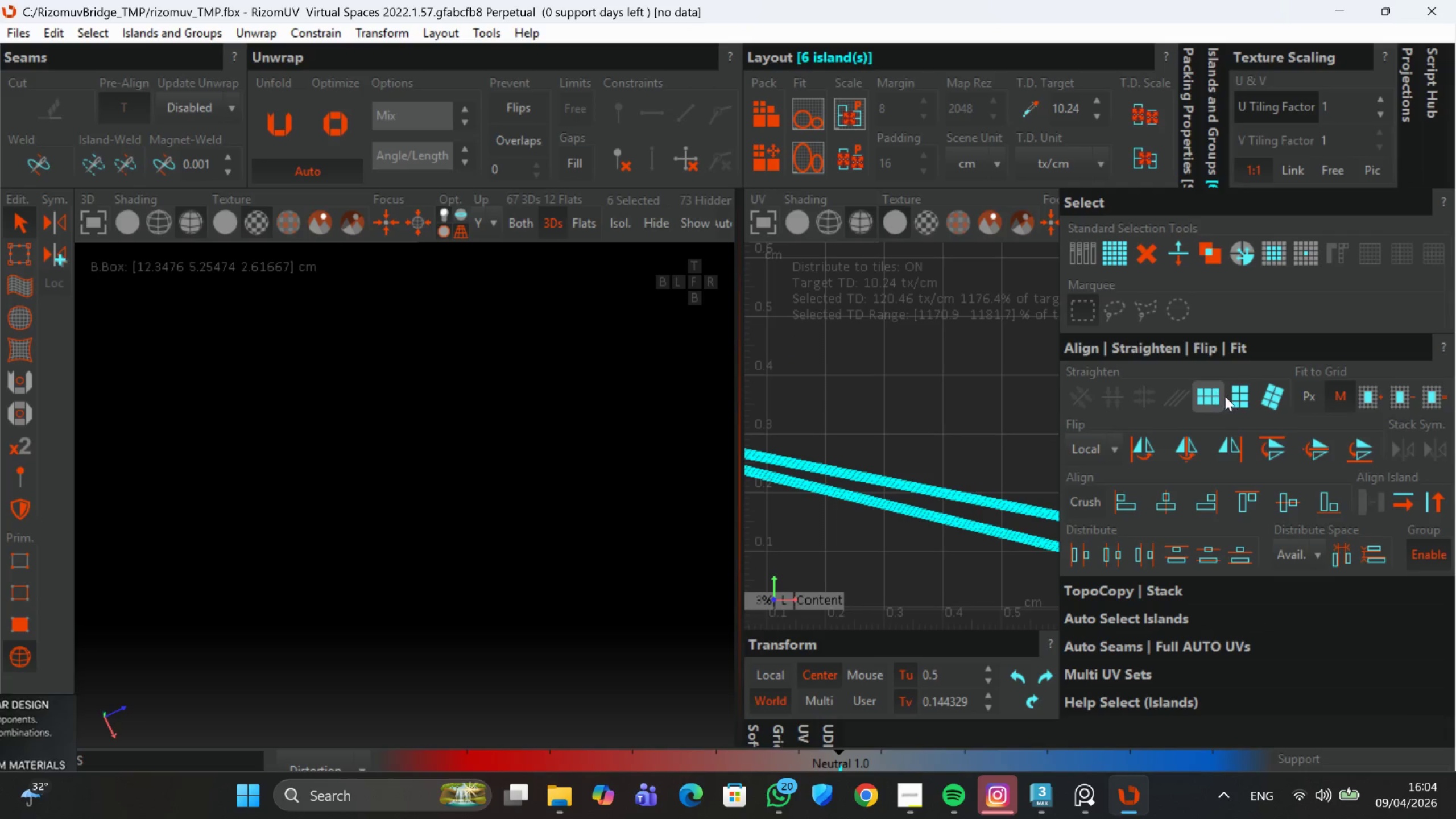 
left_click([1232, 399])
 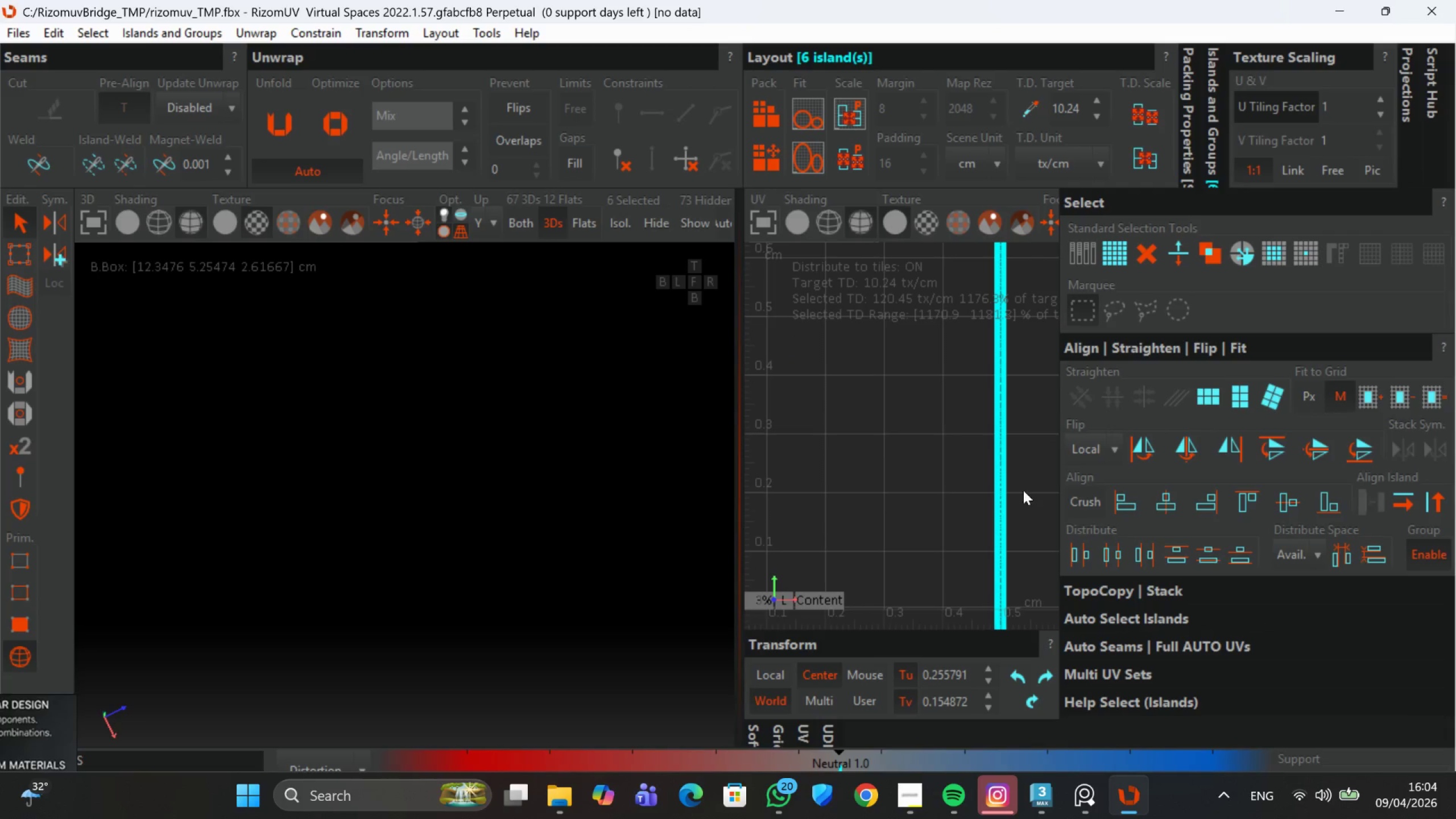 
scroll: coordinate [920, 487], scroll_direction: down, amount: 1.0
 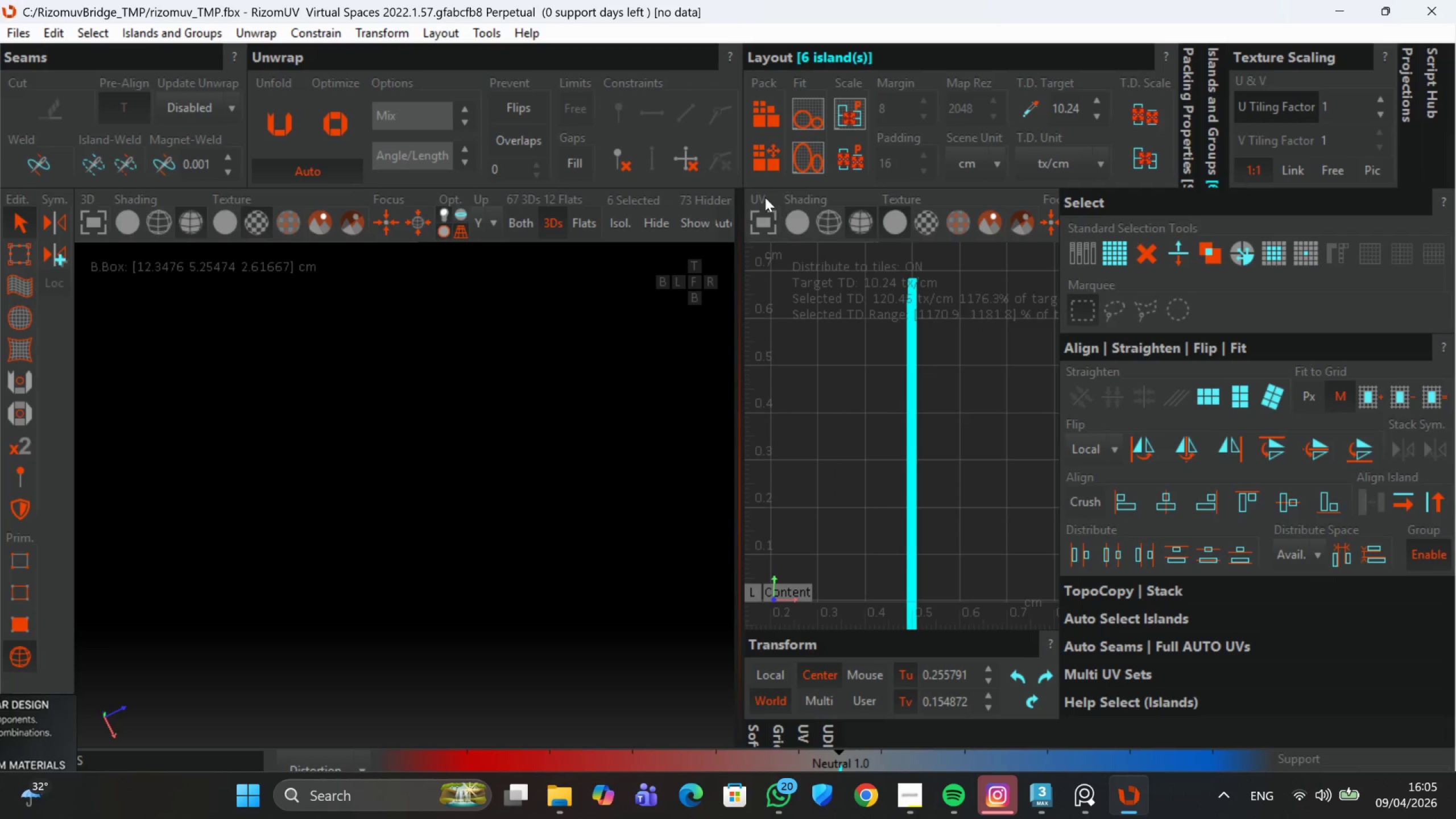 
left_click([763, 177])
 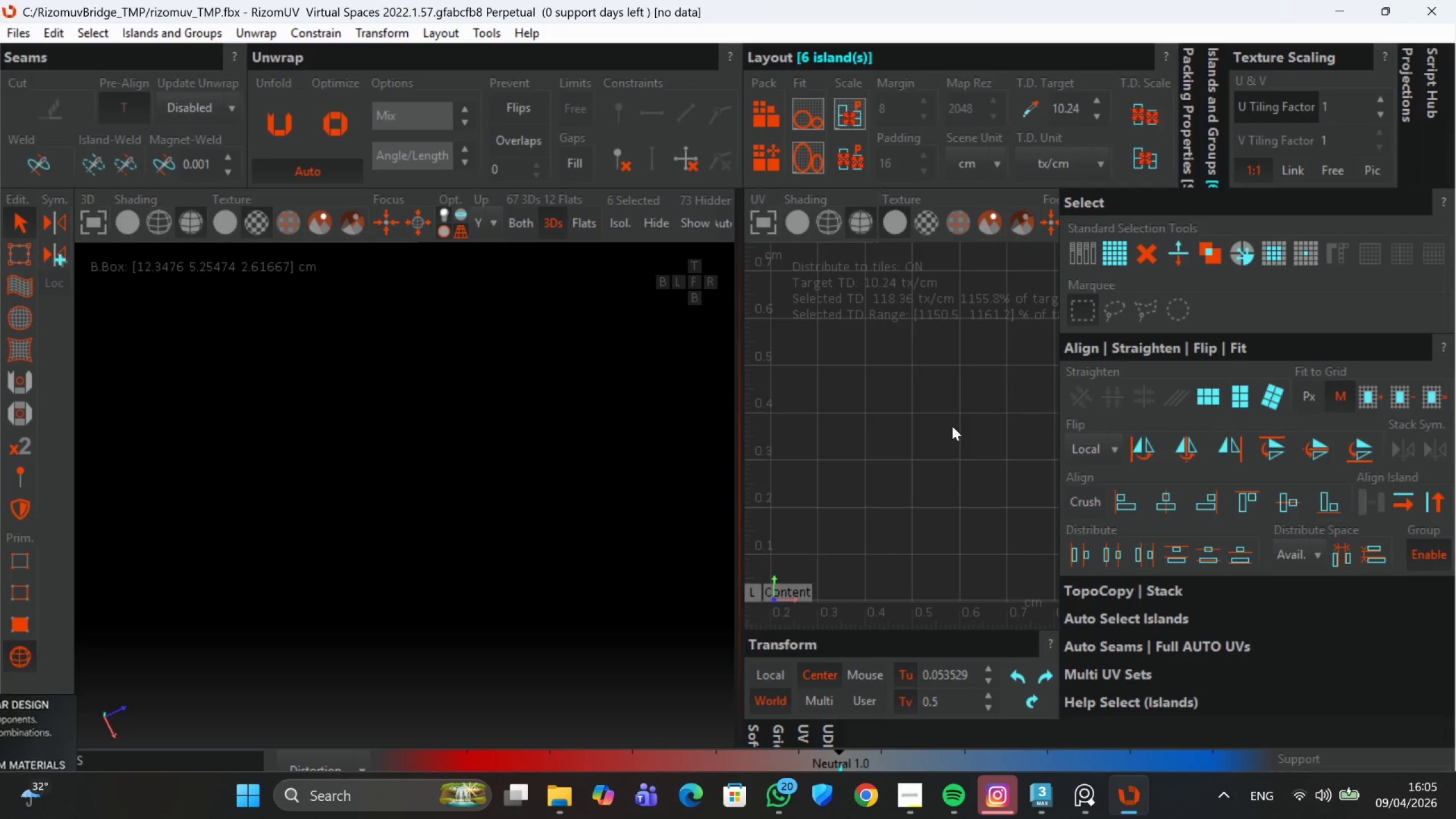 
scroll: coordinate [869, 441], scroll_direction: down, amount: 1.0
 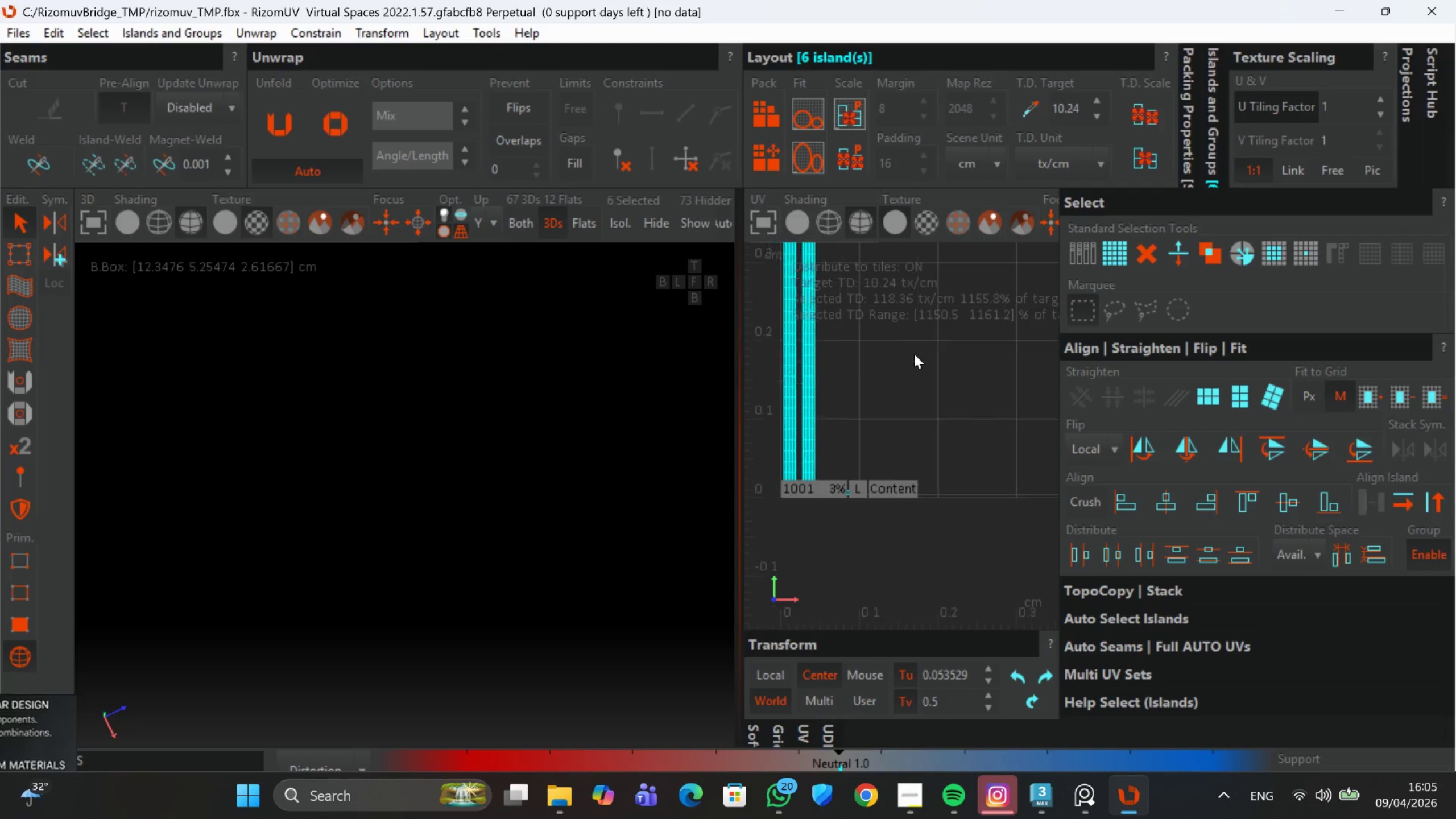 
scroll: coordinate [854, 486], scroll_direction: up, amount: 2.0
 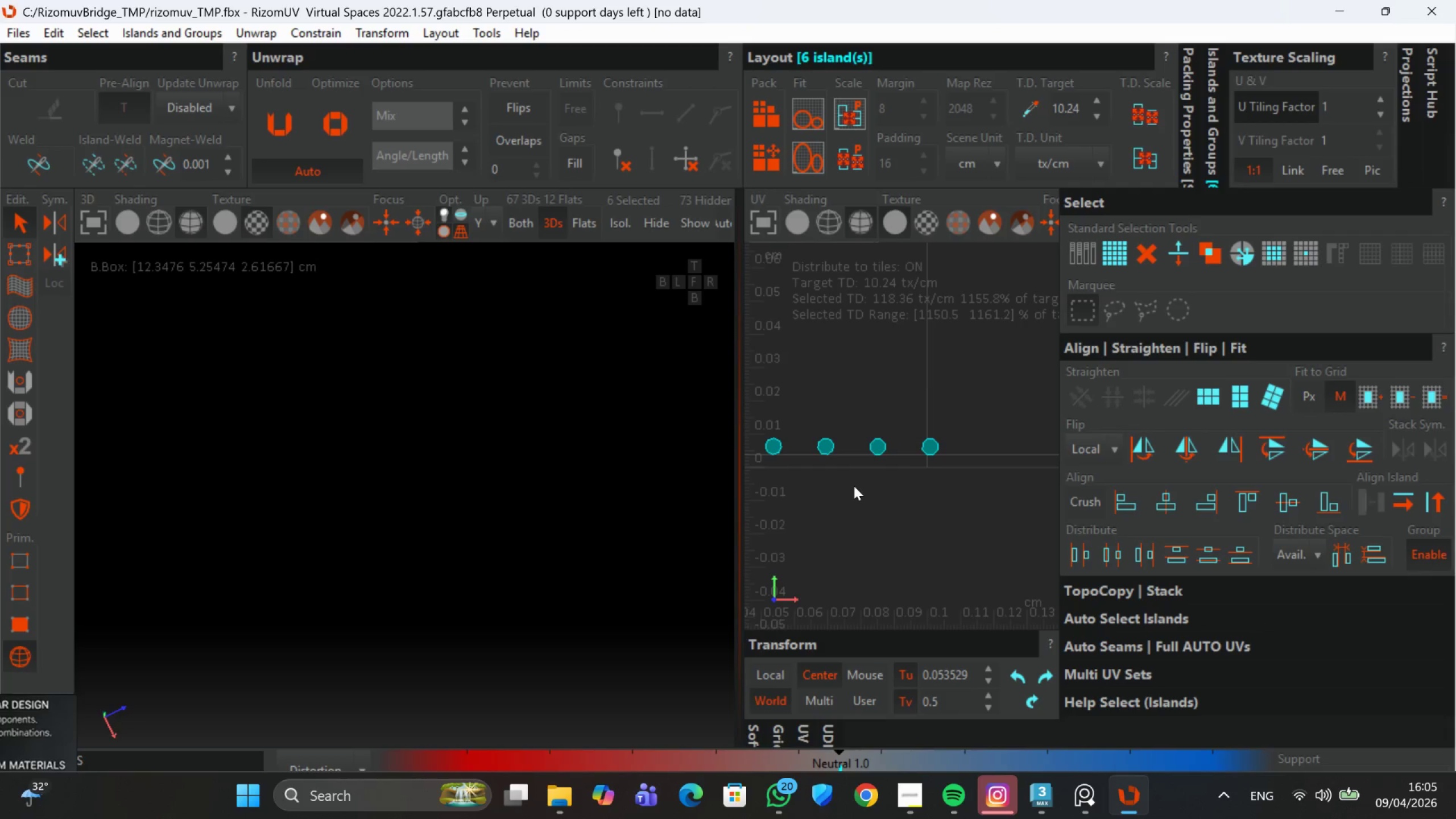 
scroll: coordinate [853, 485], scroll_direction: down, amount: 2.0
 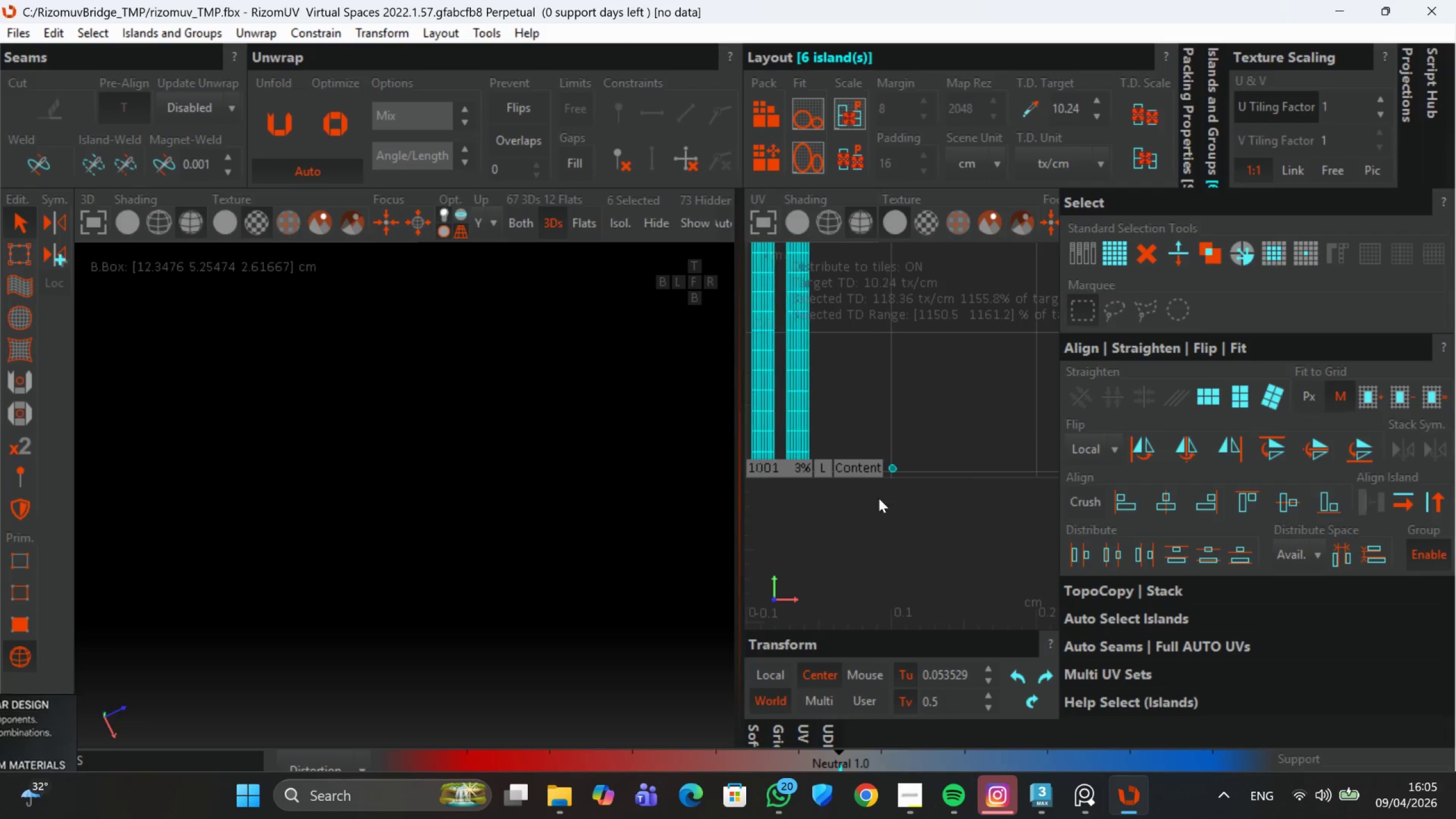 
left_click([893, 509])
 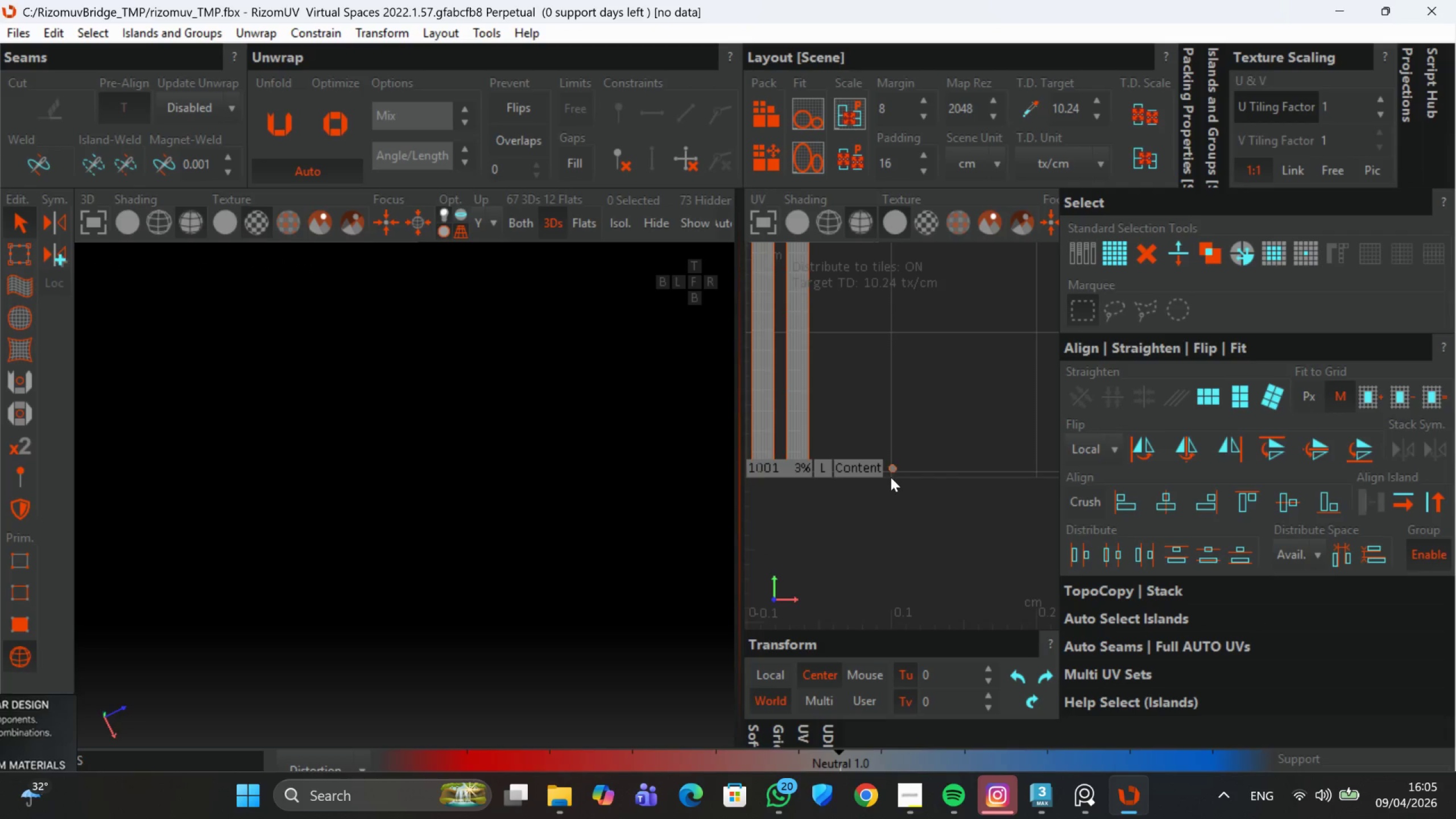 
scroll: coordinate [890, 467], scroll_direction: up, amount: 2.0
 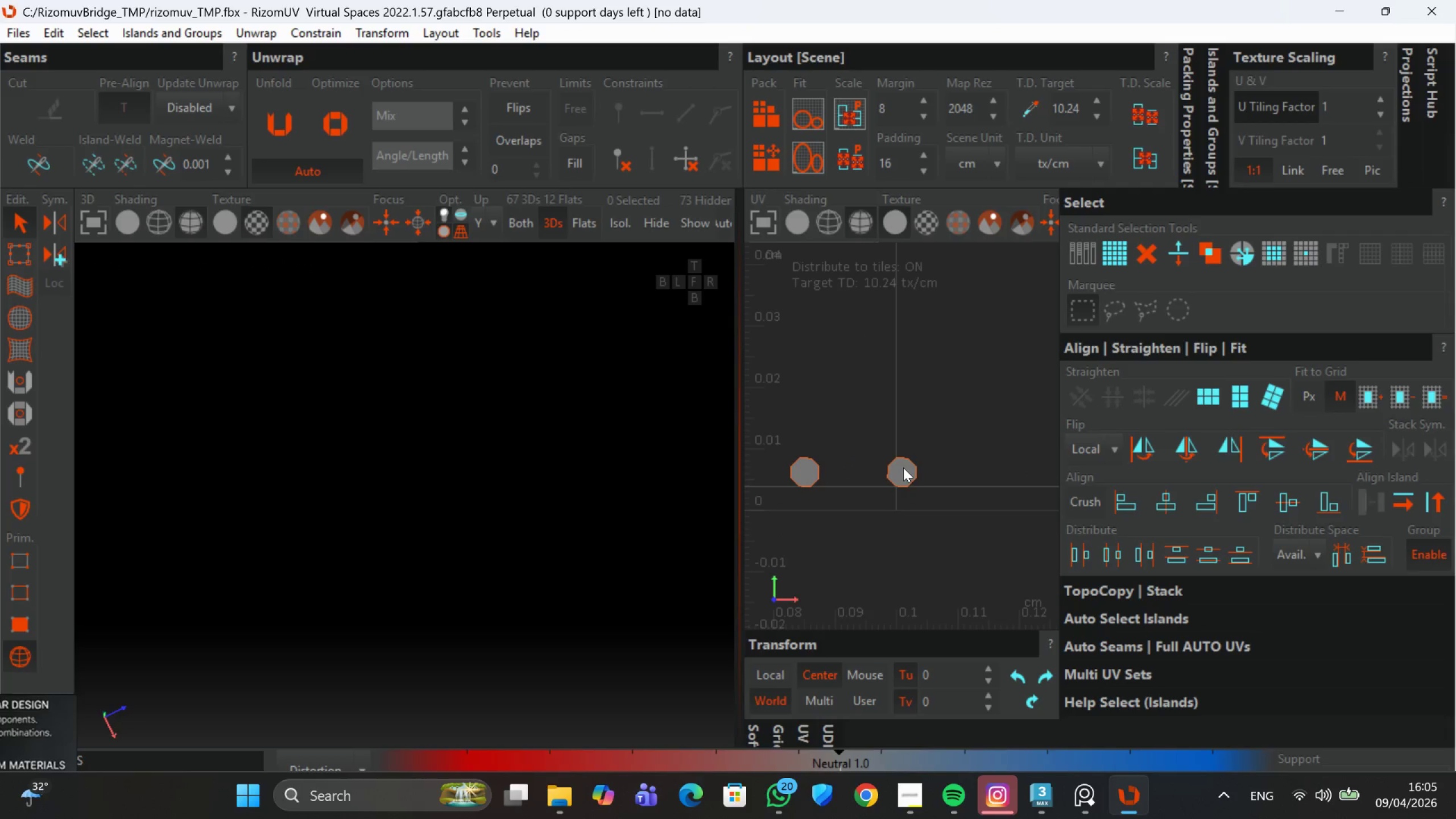 
scroll: coordinate [900, 489], scroll_direction: down, amount: 5.0
 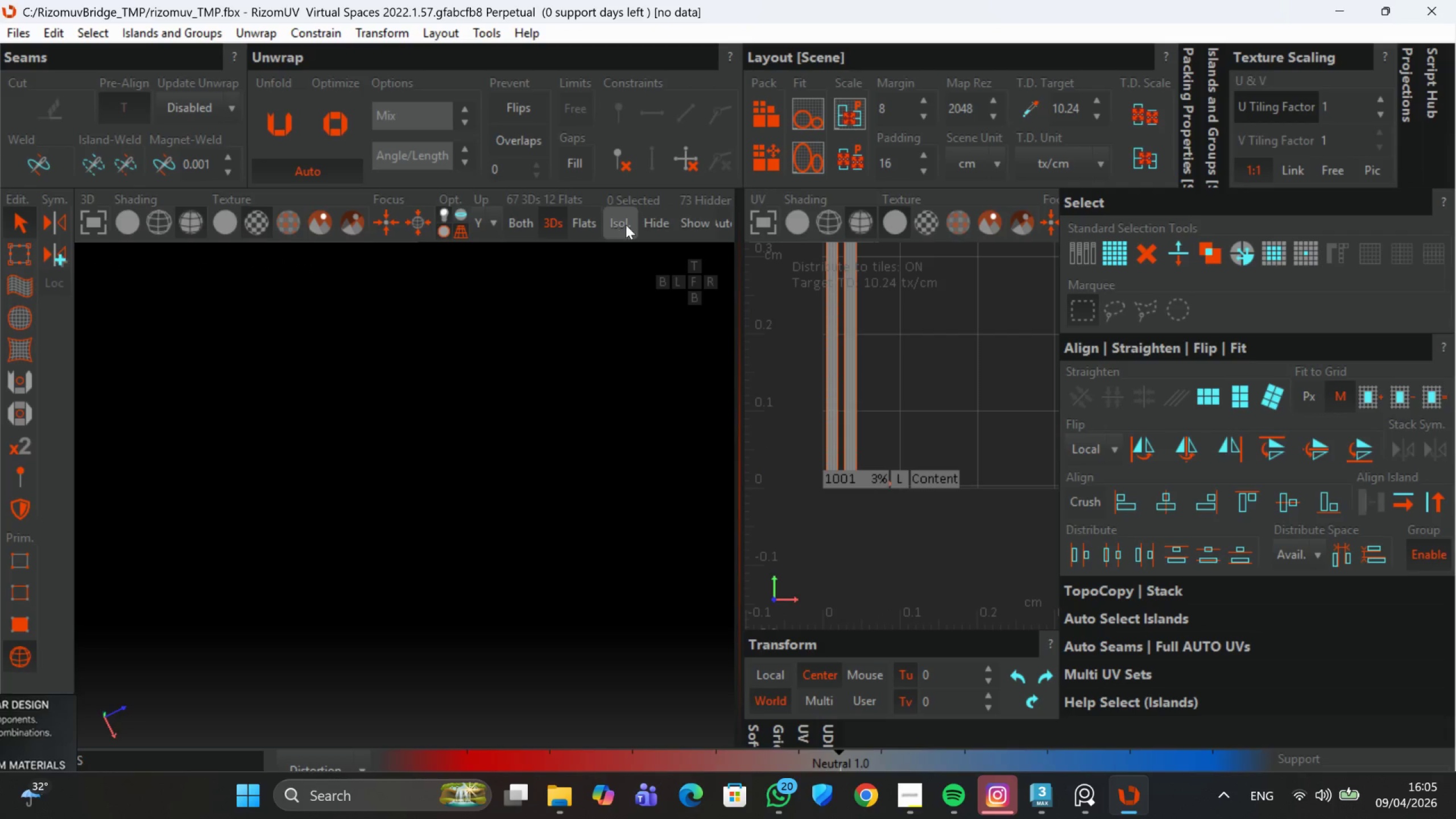 
left_click([685, 219])
 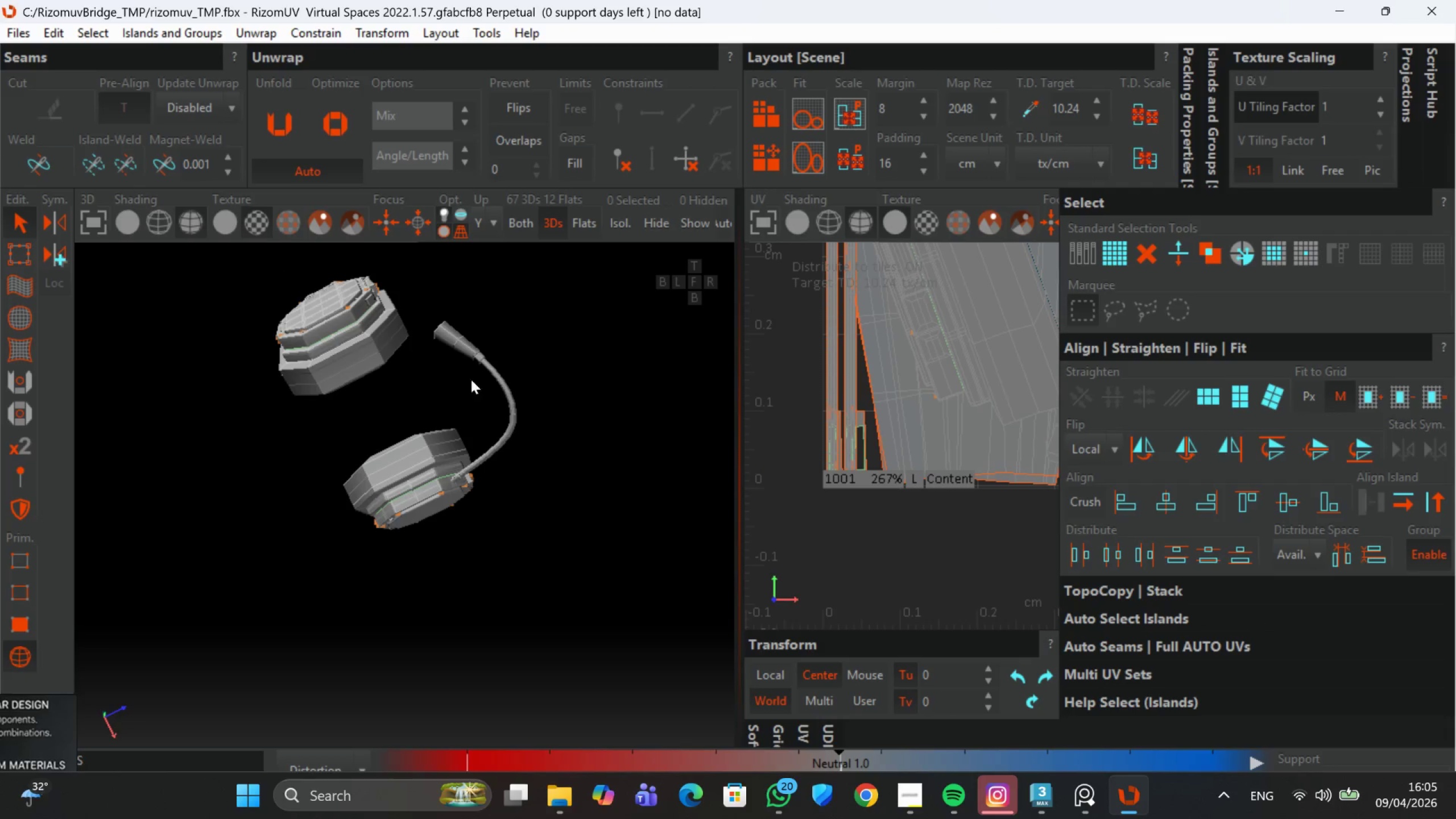 
hold_key(key=AltLeft, duration=0.76)
 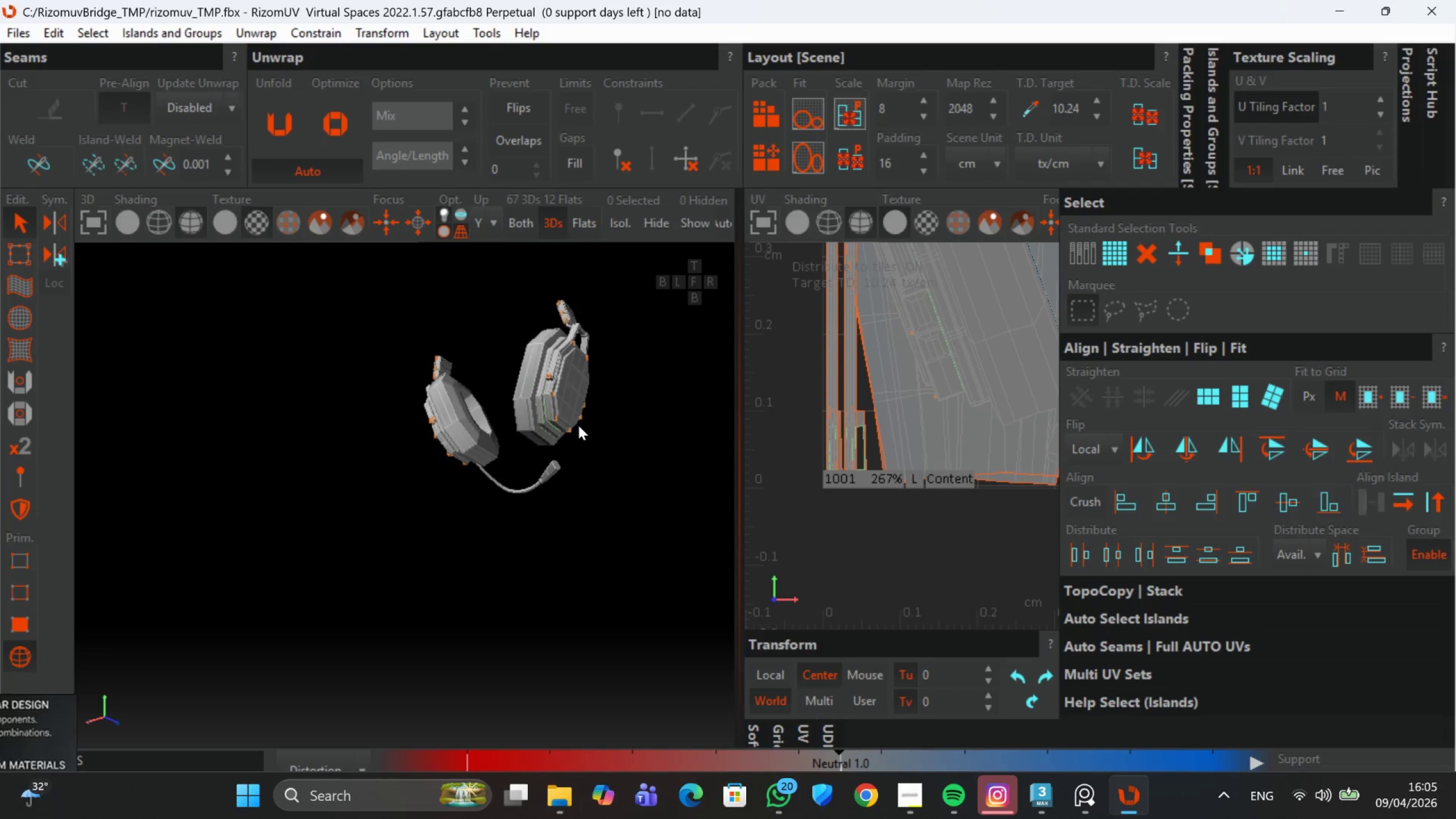 
scroll: coordinate [397, 361], scroll_direction: down, amount: 3.0
 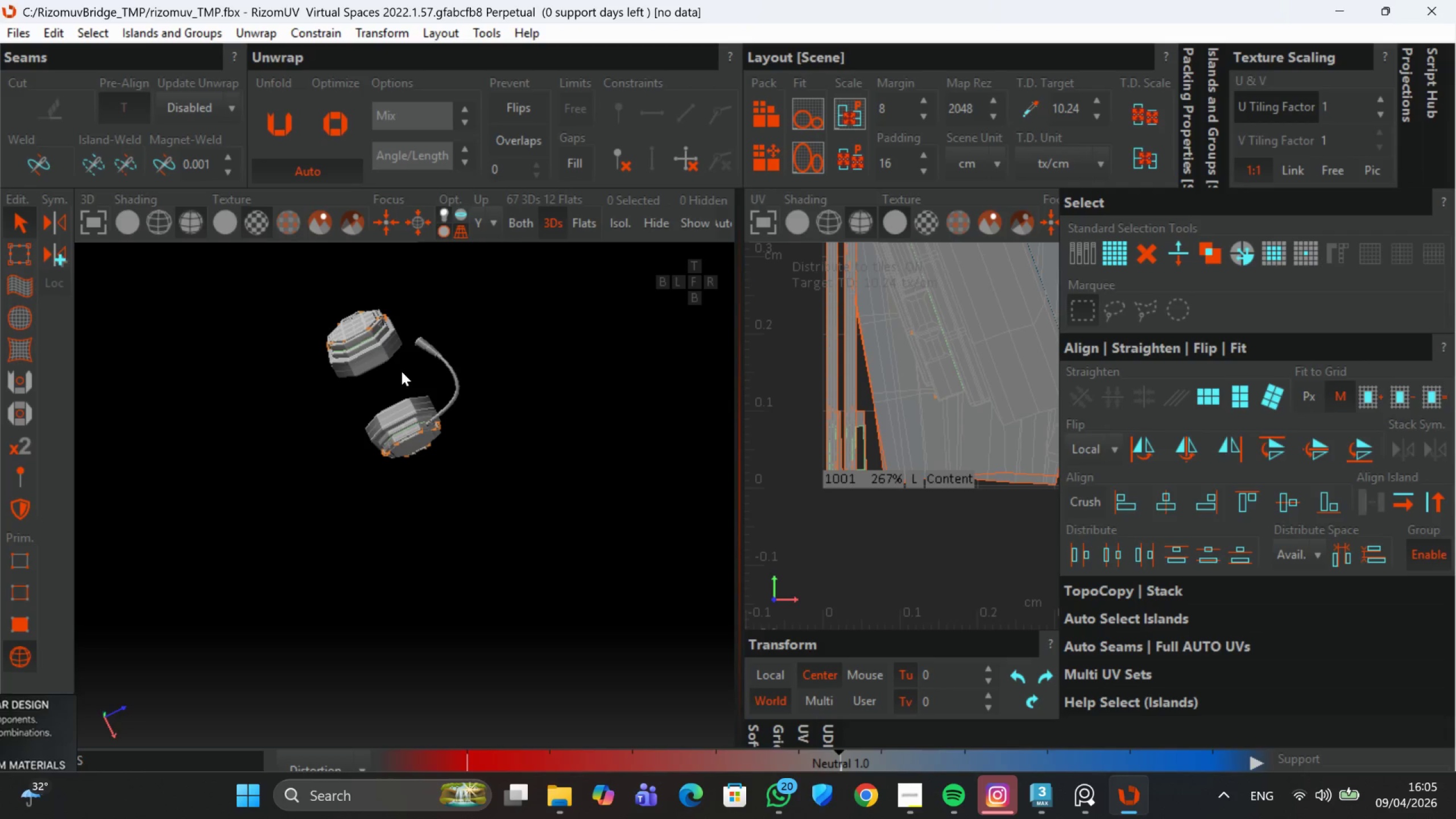 
hold_key(key=AltLeft, duration=0.53)
 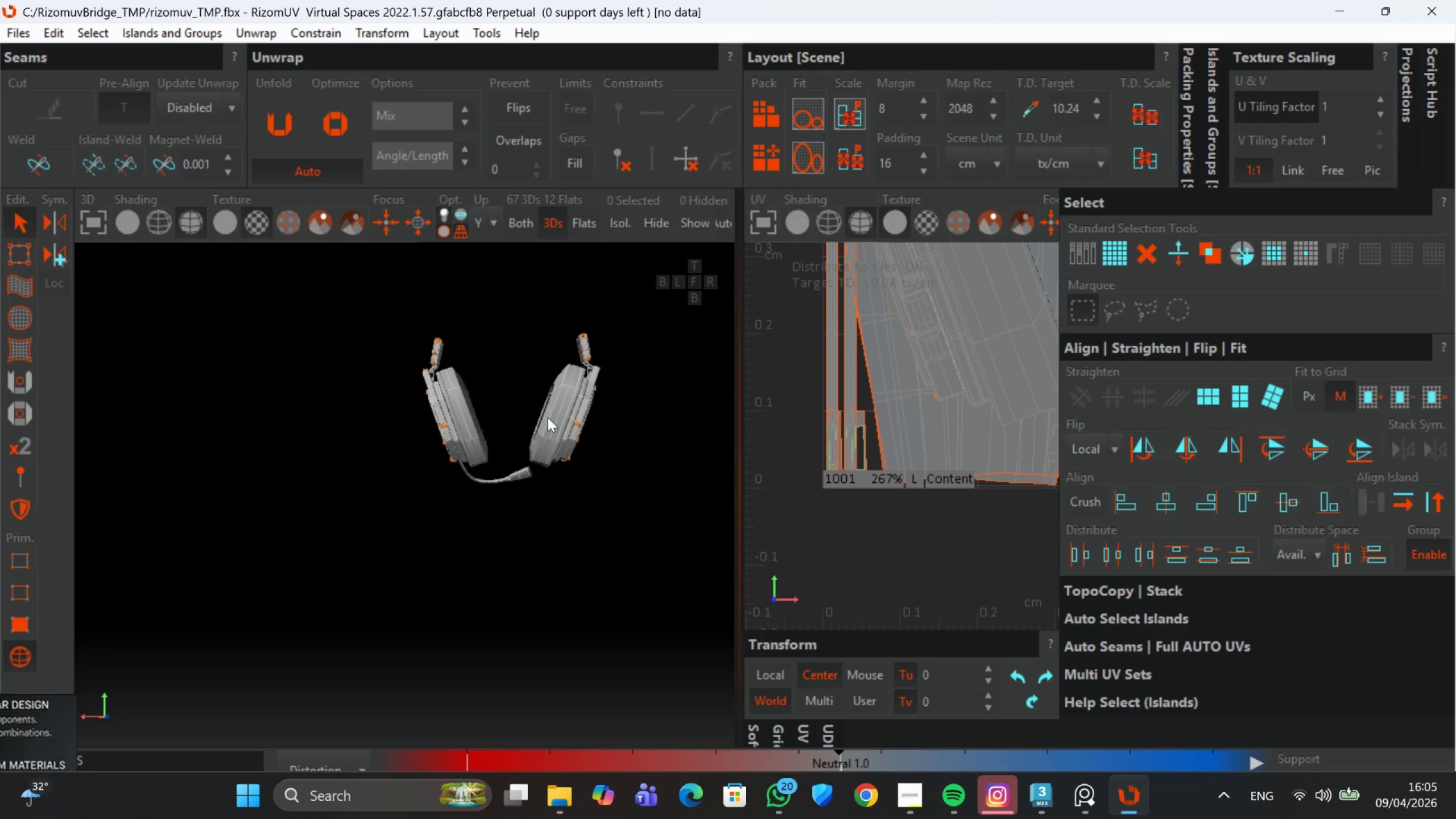 
scroll: coordinate [555, 407], scroll_direction: up, amount: 2.0
 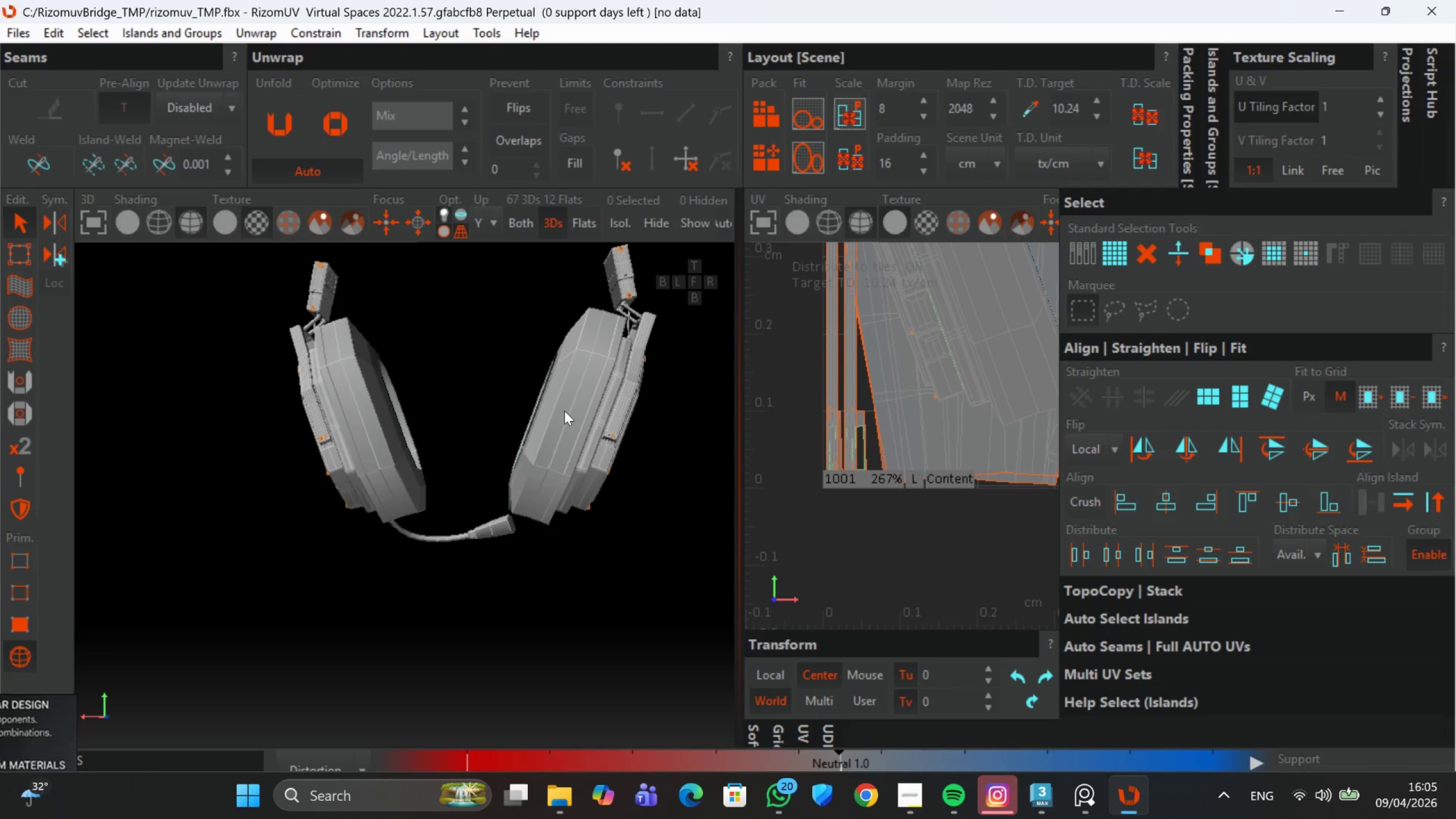 
left_click([564, 411])
 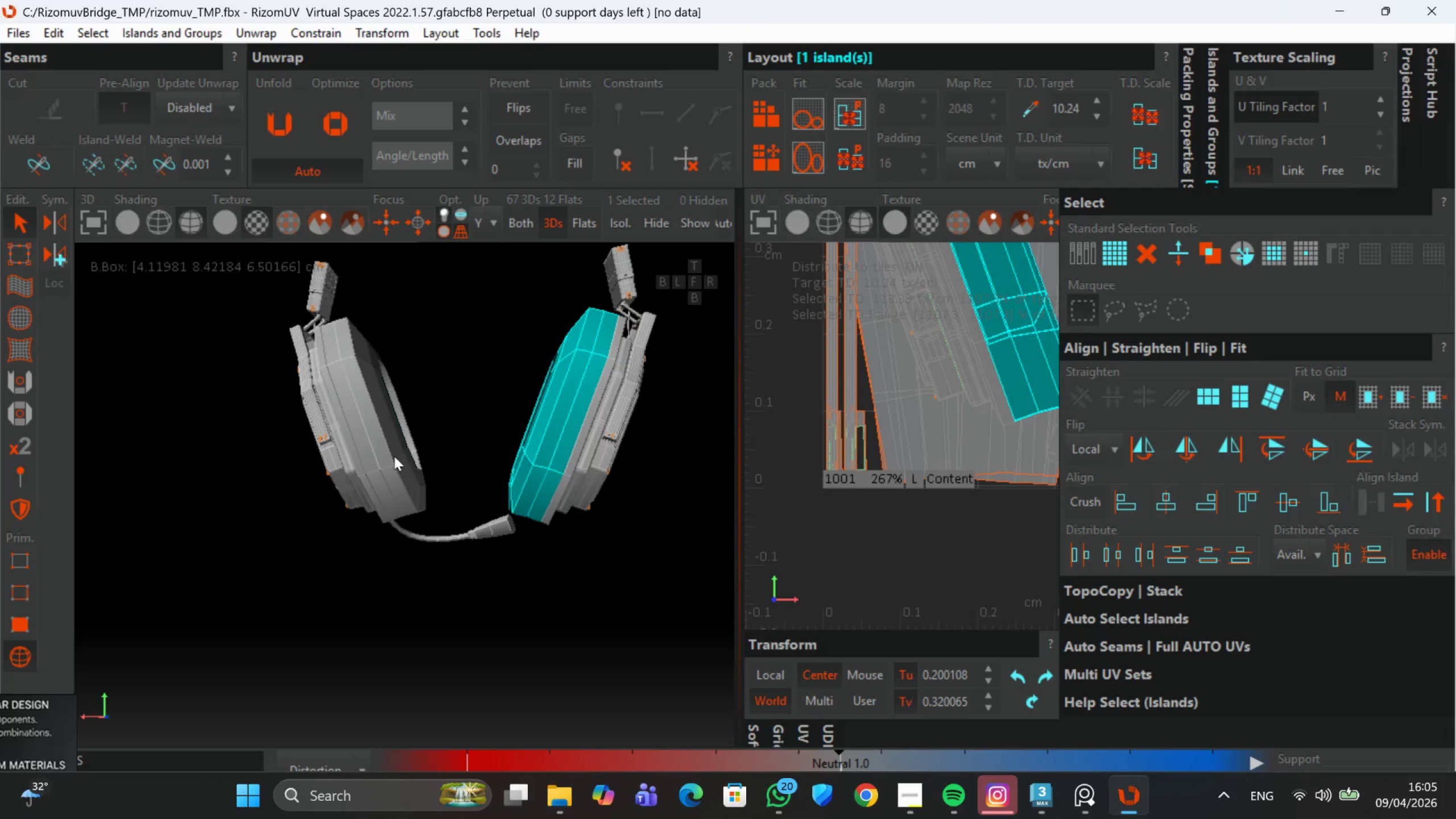 
hold_key(key=ControlLeft, duration=0.82)
left_click([394, 453])
 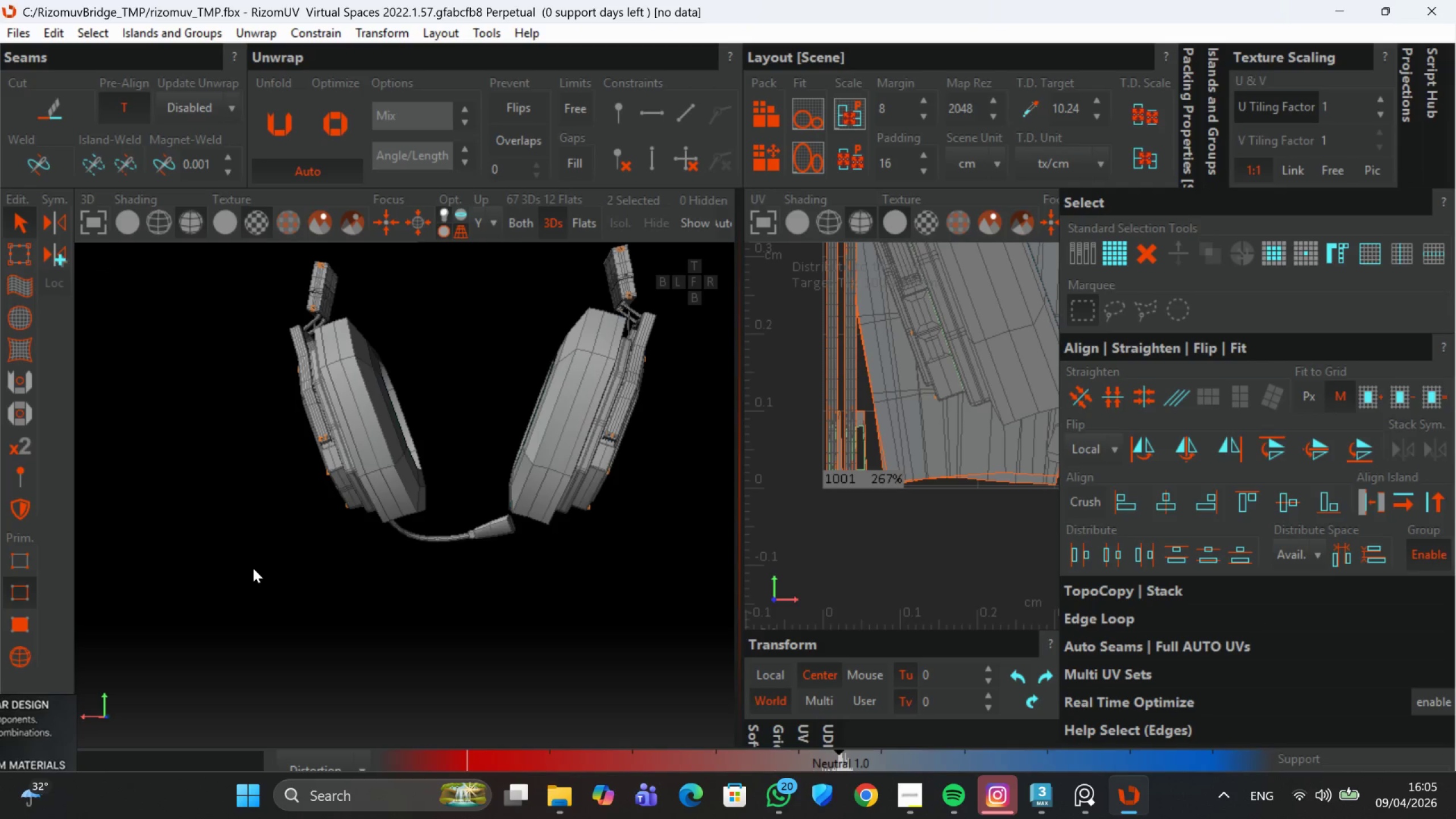 
hold_key(key=ControlLeft, duration=0.43)
 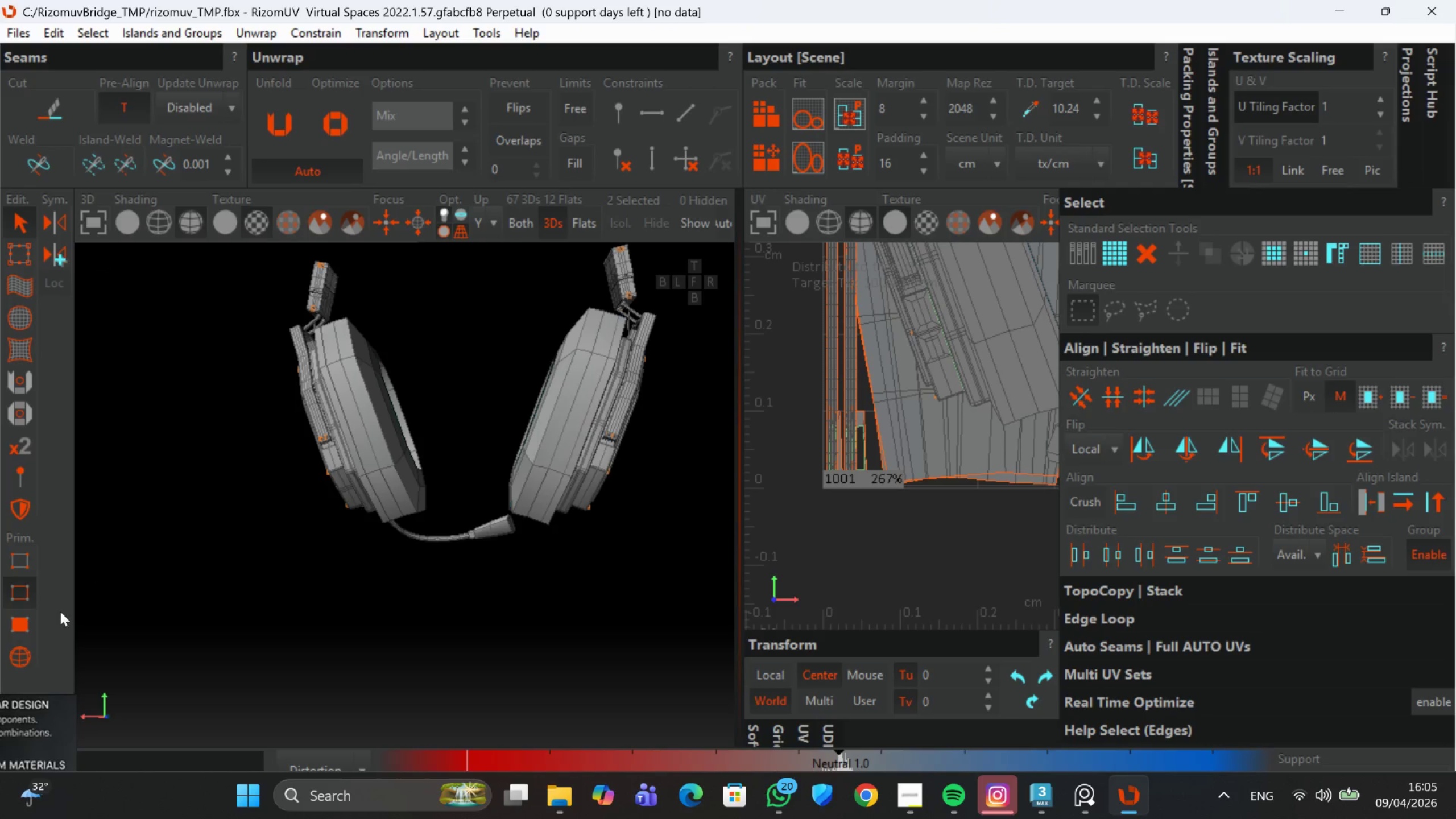 
left_click([16, 647])
 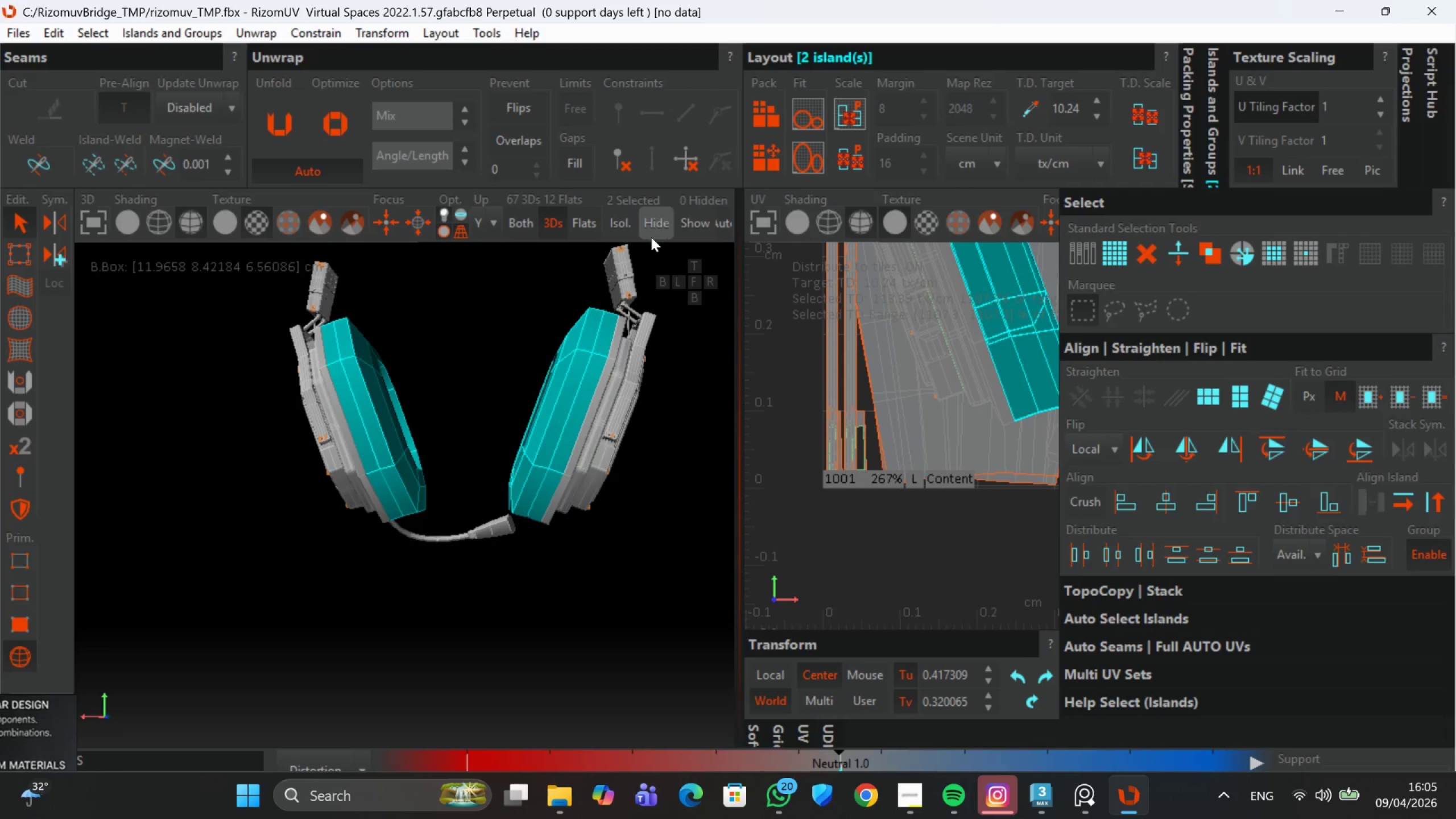 
left_click([619, 228])
 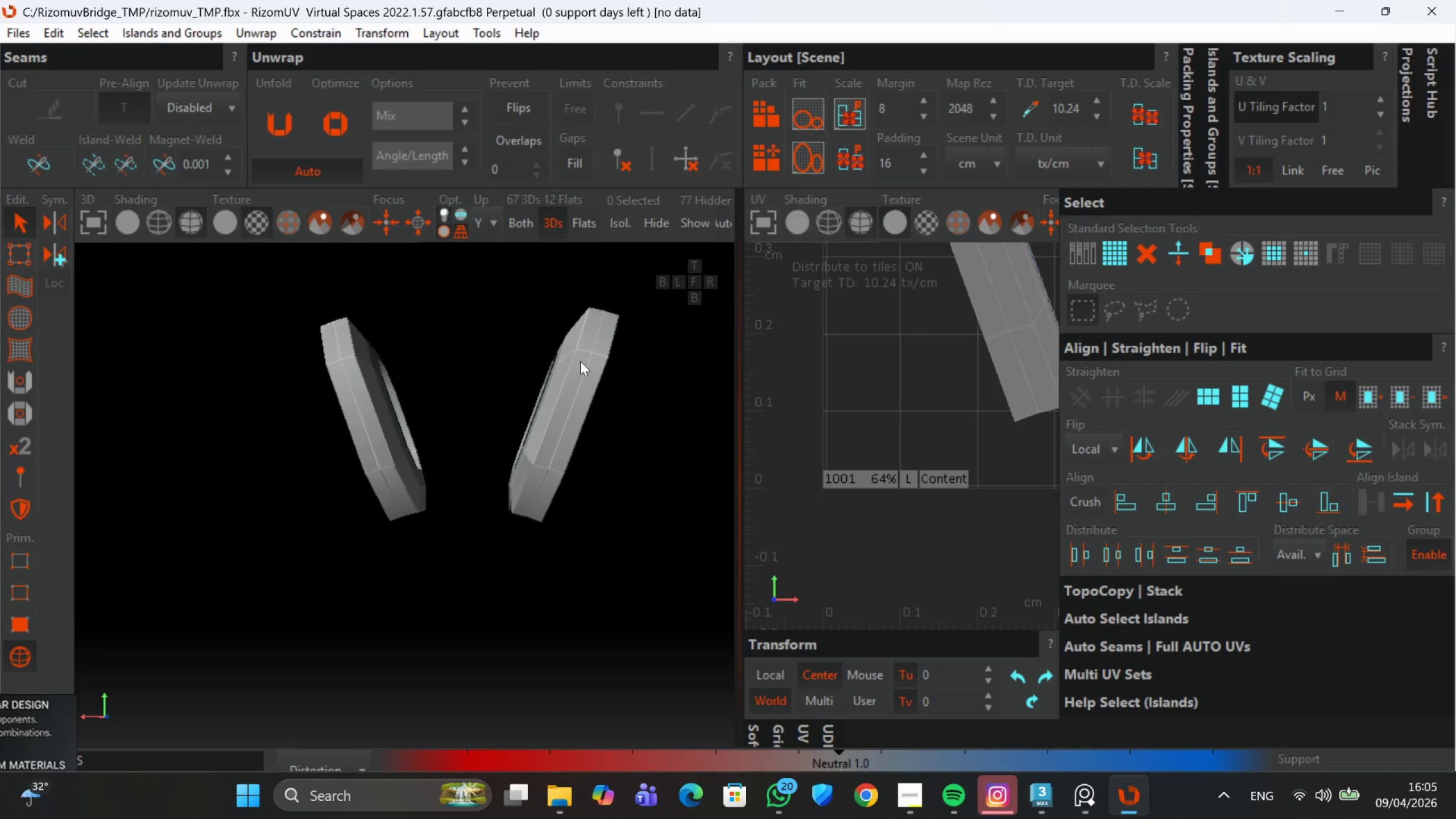 
hold_key(key=AltLeft, duration=0.67)
 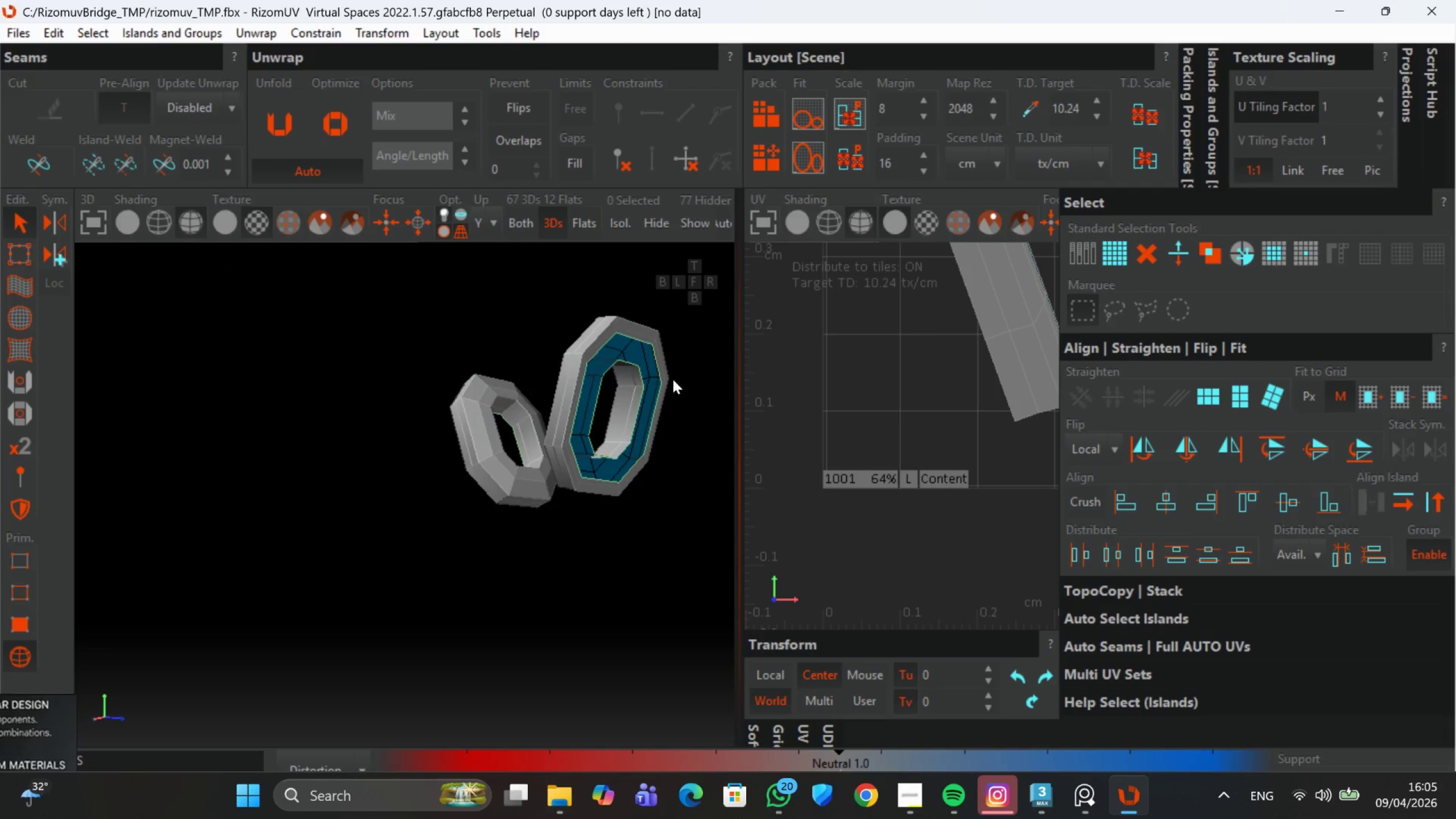 
scroll: coordinate [575, 378], scroll_direction: down, amount: 1.0
 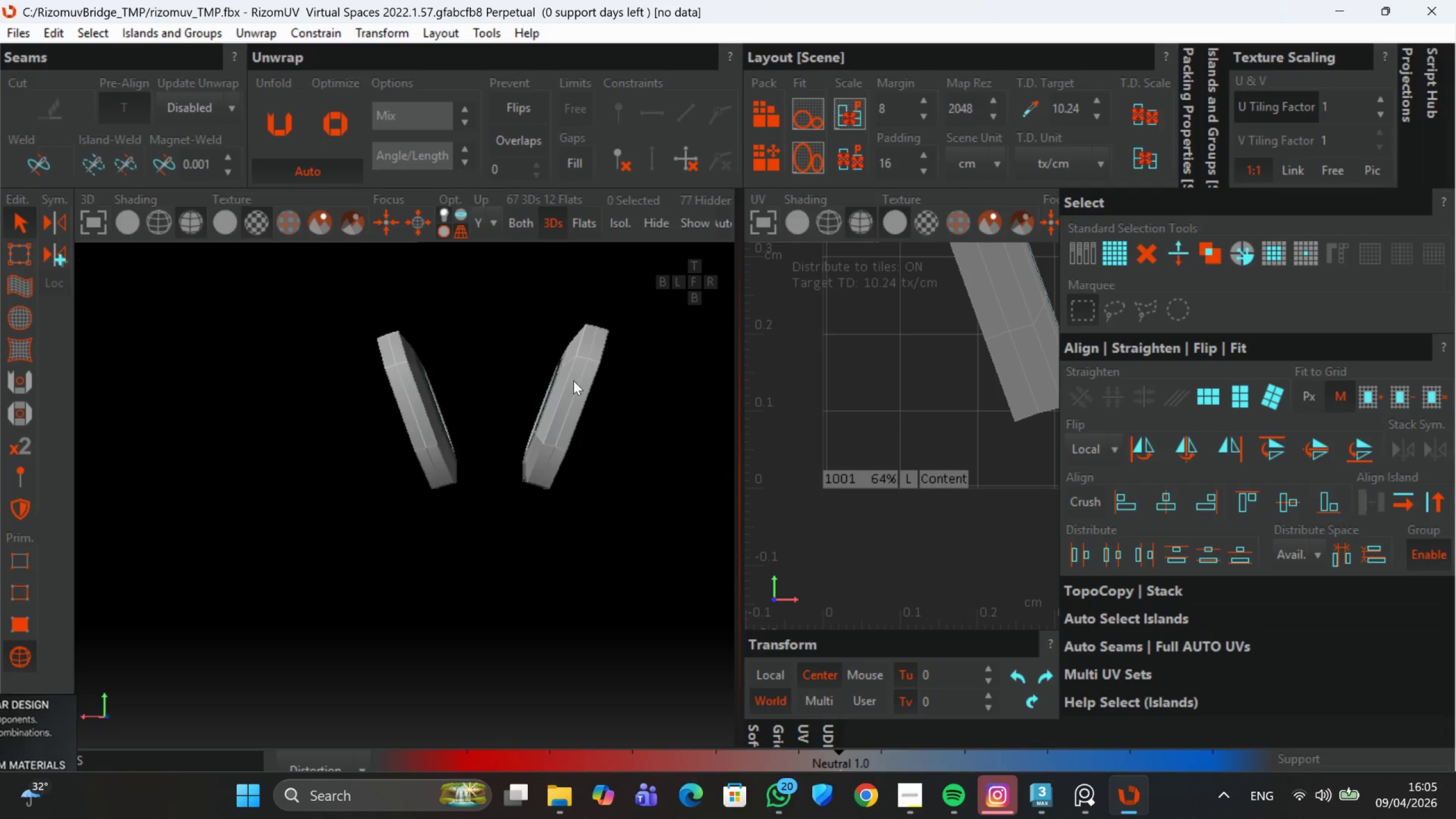 
hold_key(key=AltLeft, duration=1.49)
 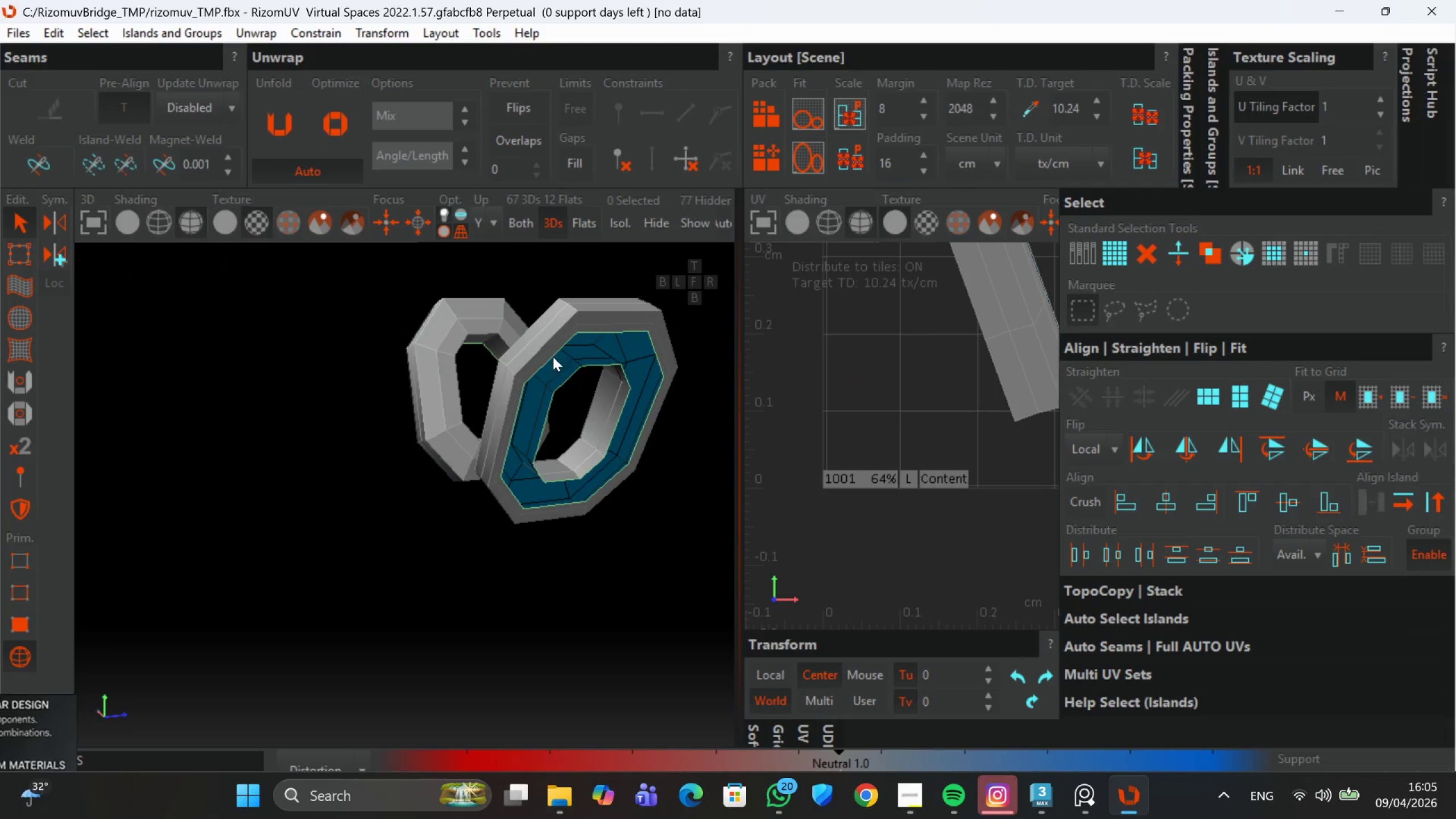 
scroll: coordinate [545, 348], scroll_direction: up, amount: 3.0
 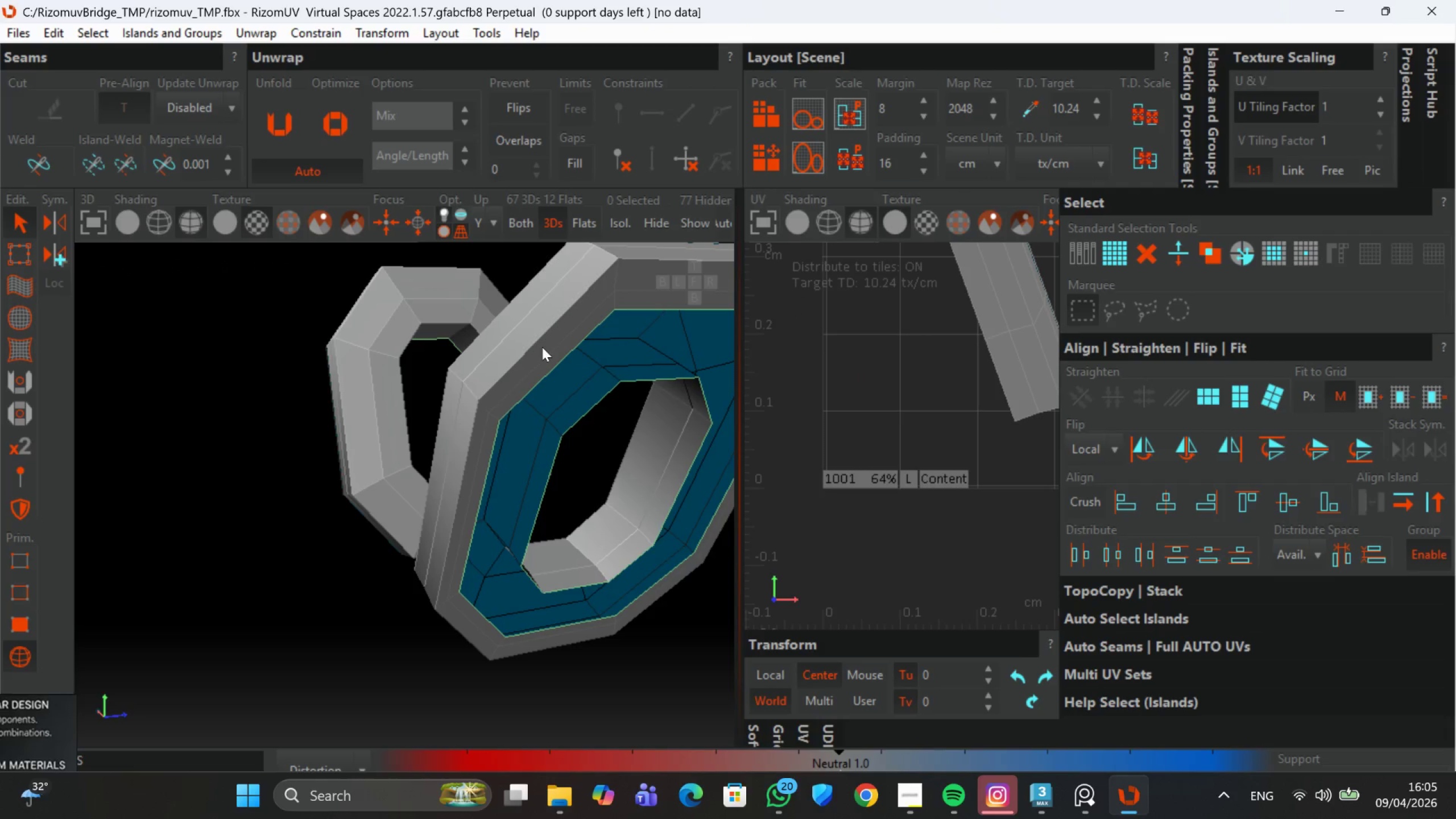 
key(Alt+AltLeft)
 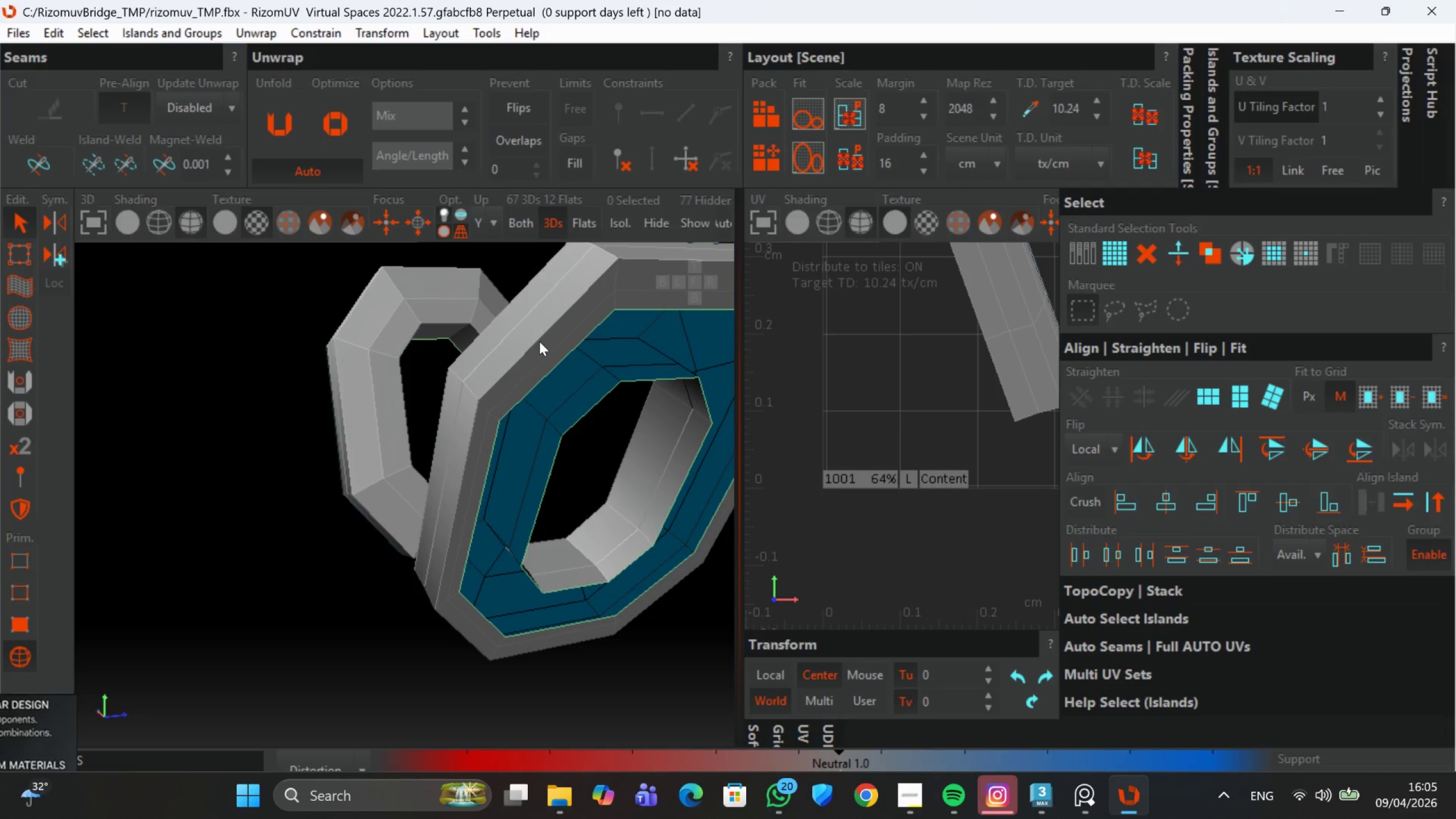 
double_click([539, 341])
 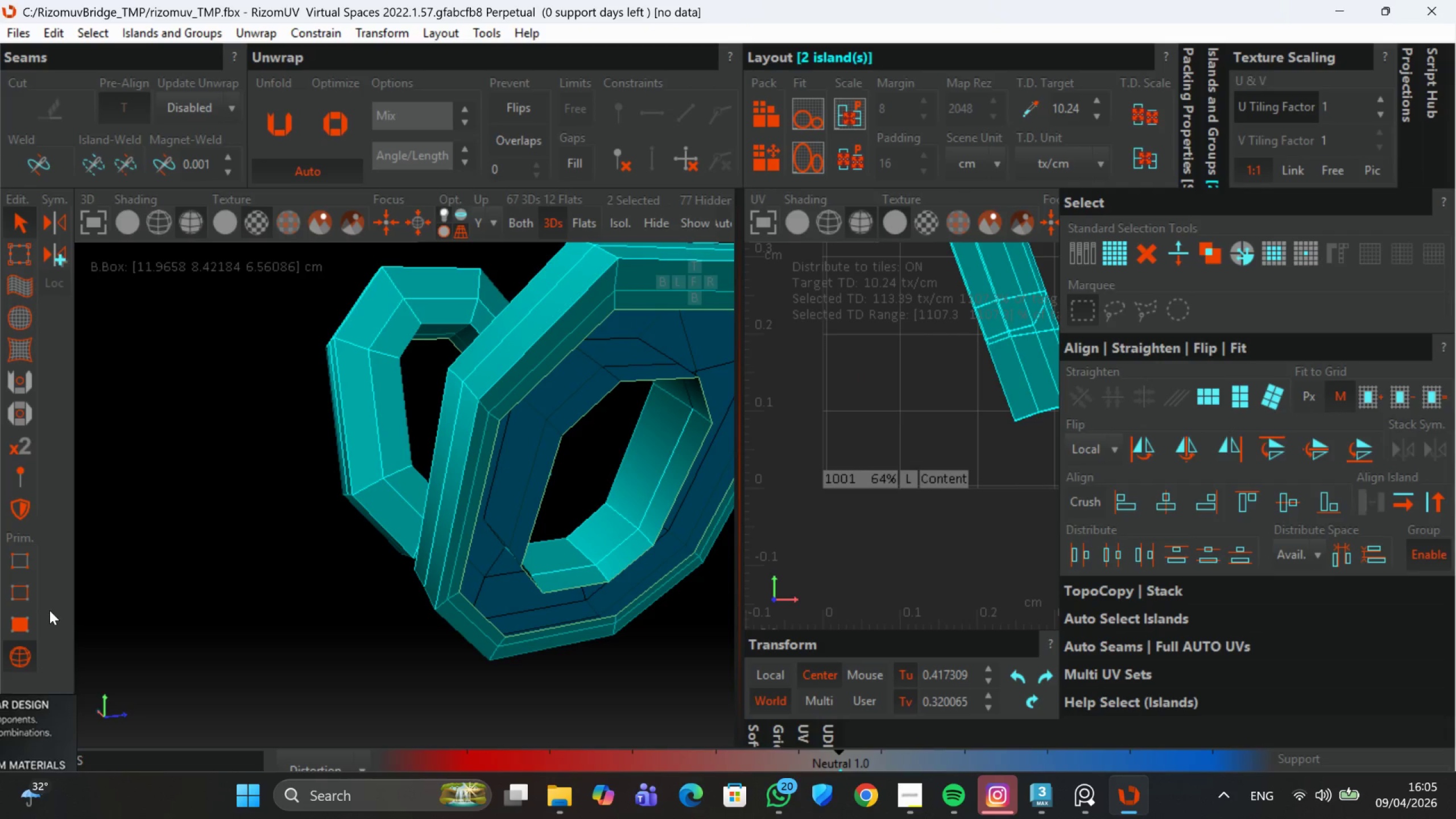 
left_click_drag(start_coordinate=[21, 585], to_coordinate=[24, 582])
 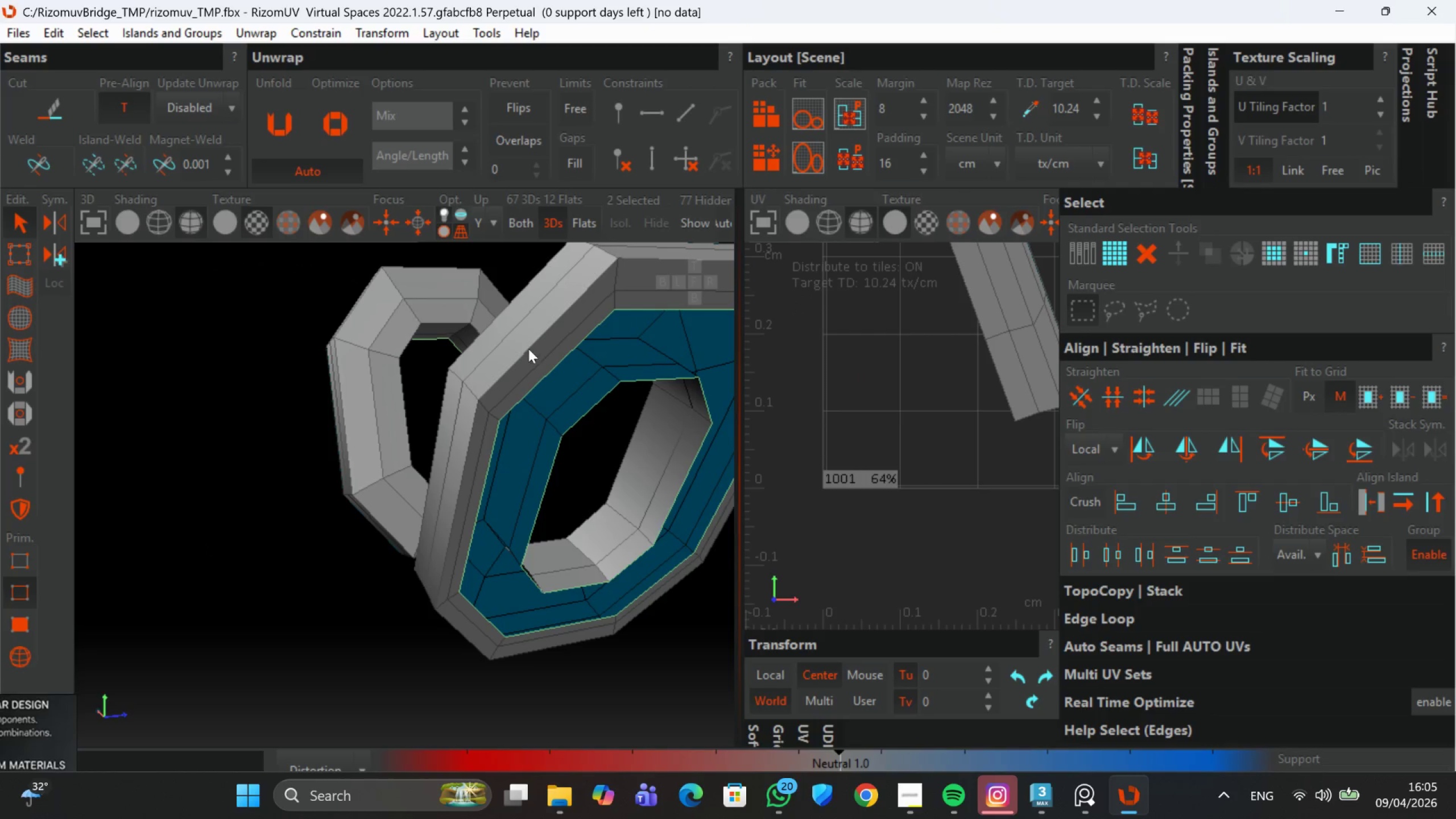 
double_click([528, 348])
 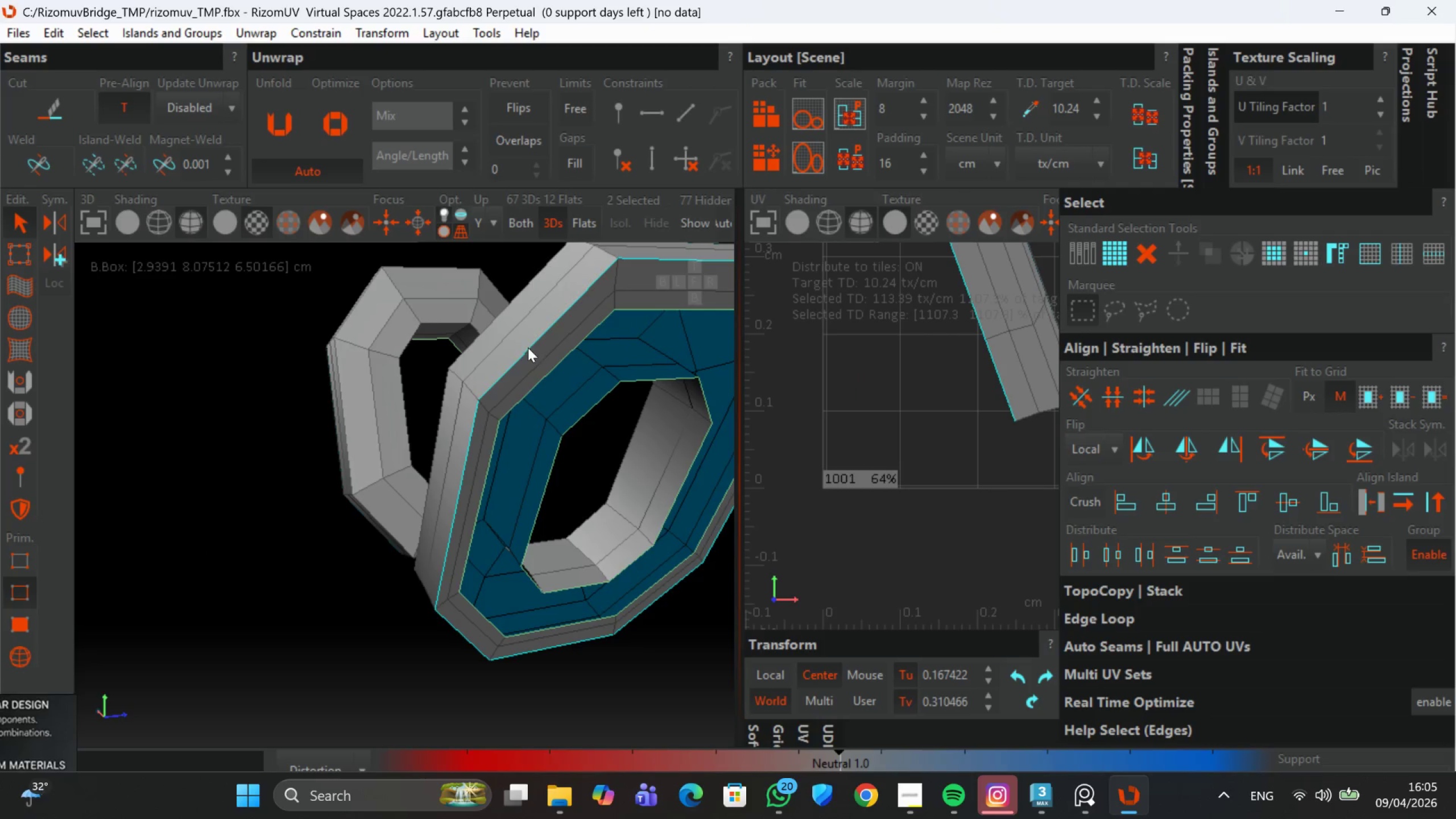 
hold_key(key=AltLeft, duration=1.52)
 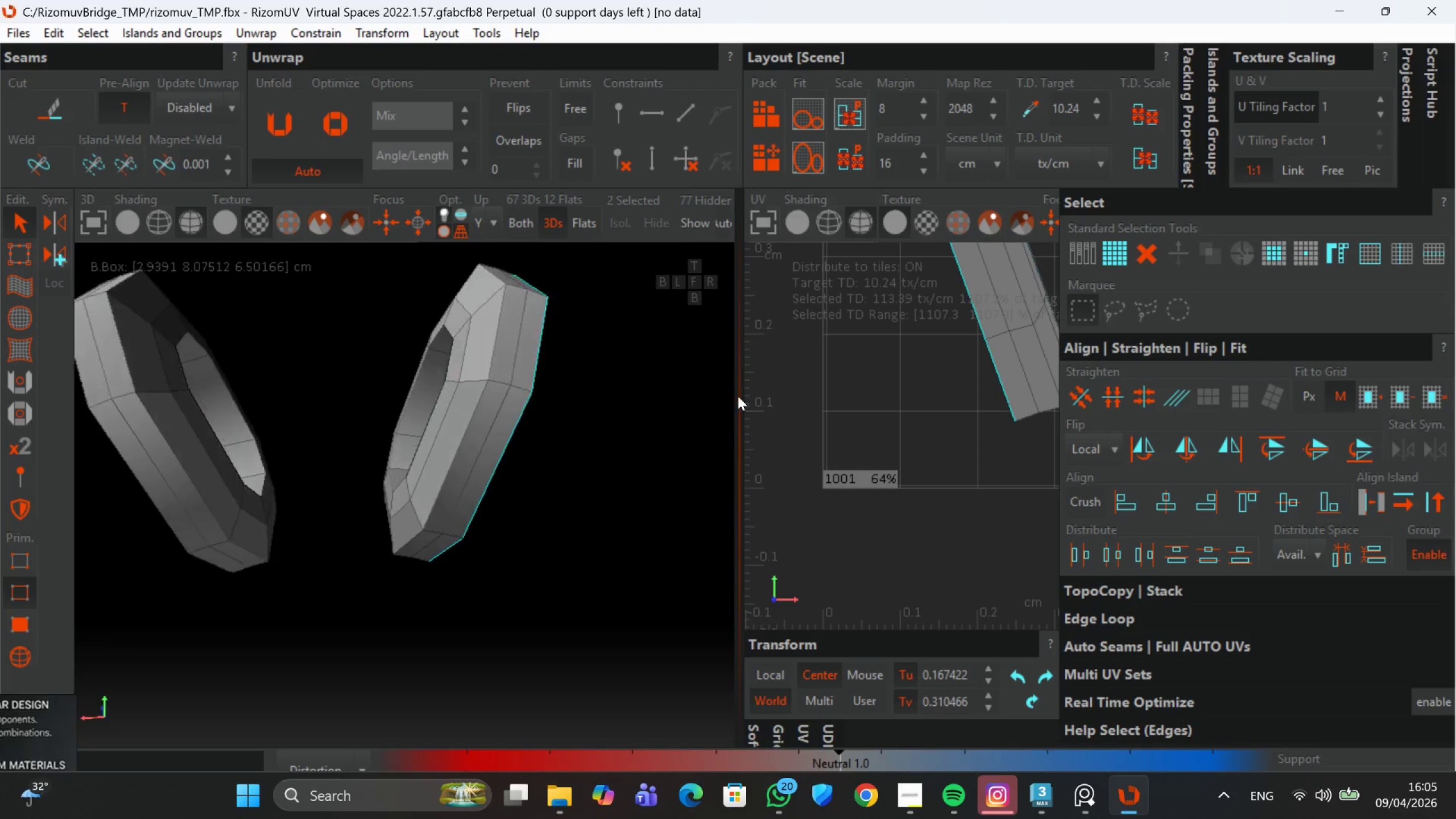 
scroll: coordinate [528, 362], scroll_direction: down, amount: 2.0
 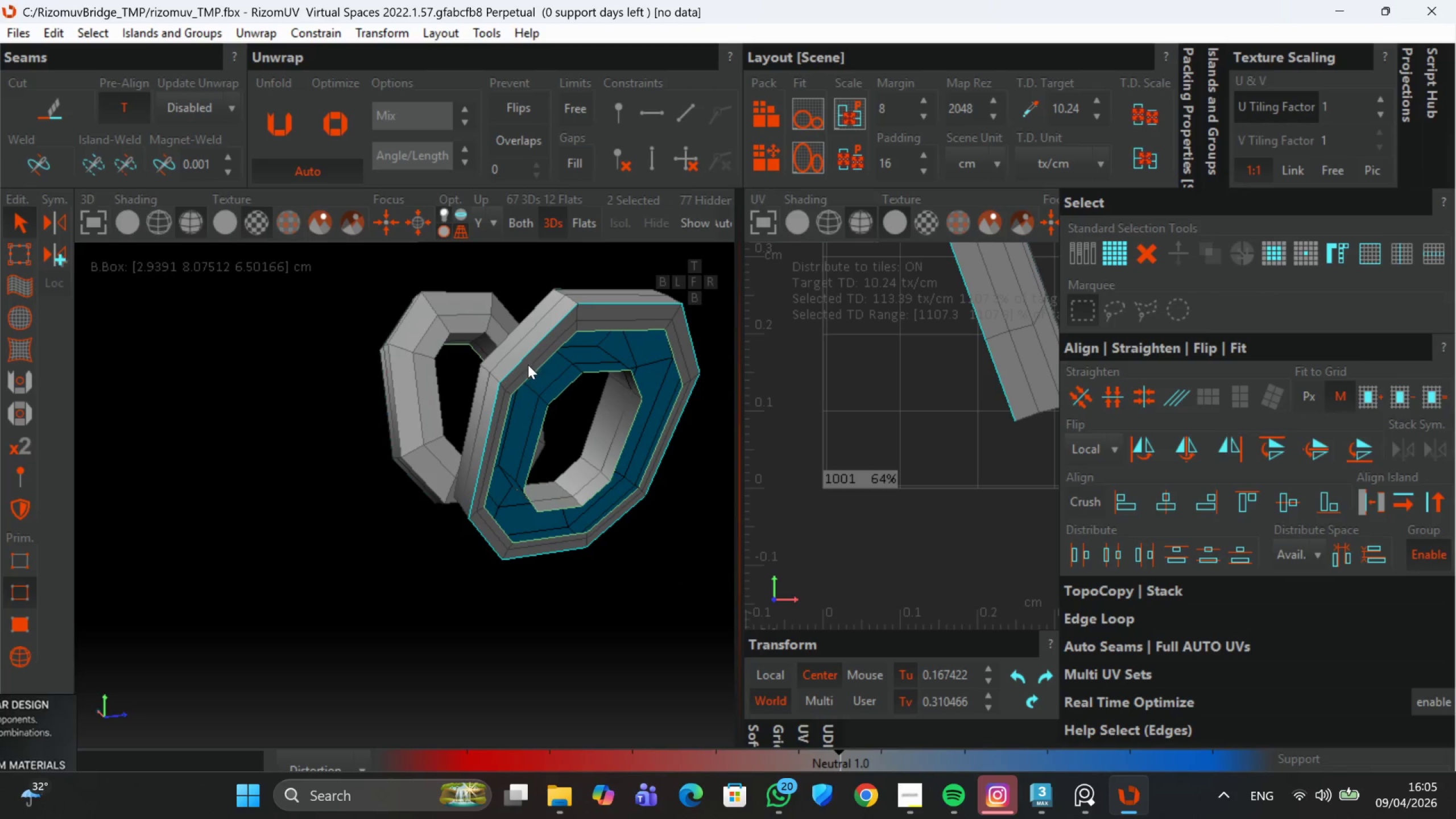 
hold_key(key=AltLeft, duration=1.52)
 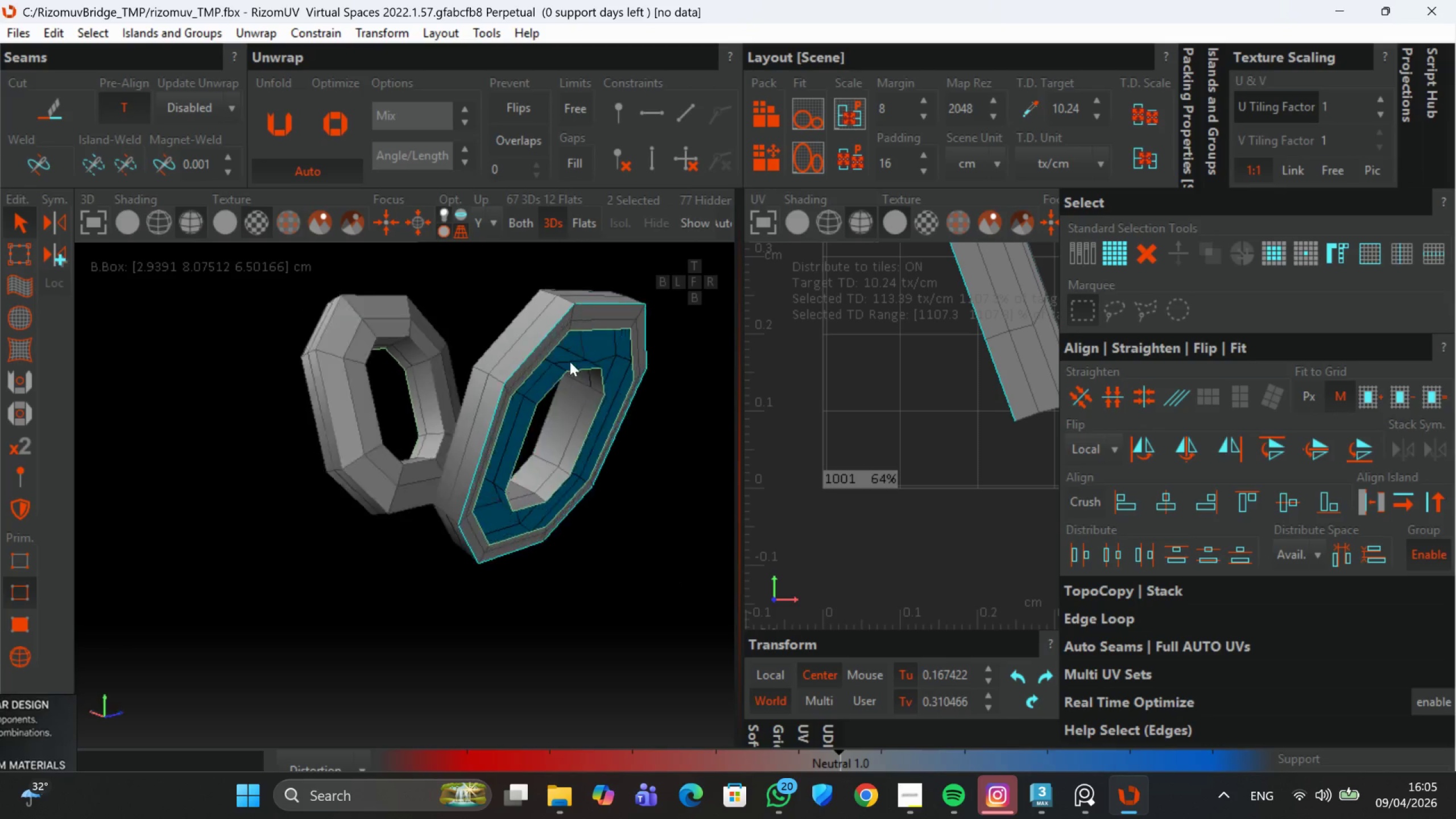 
hold_key(key=AltLeft, duration=0.85)
 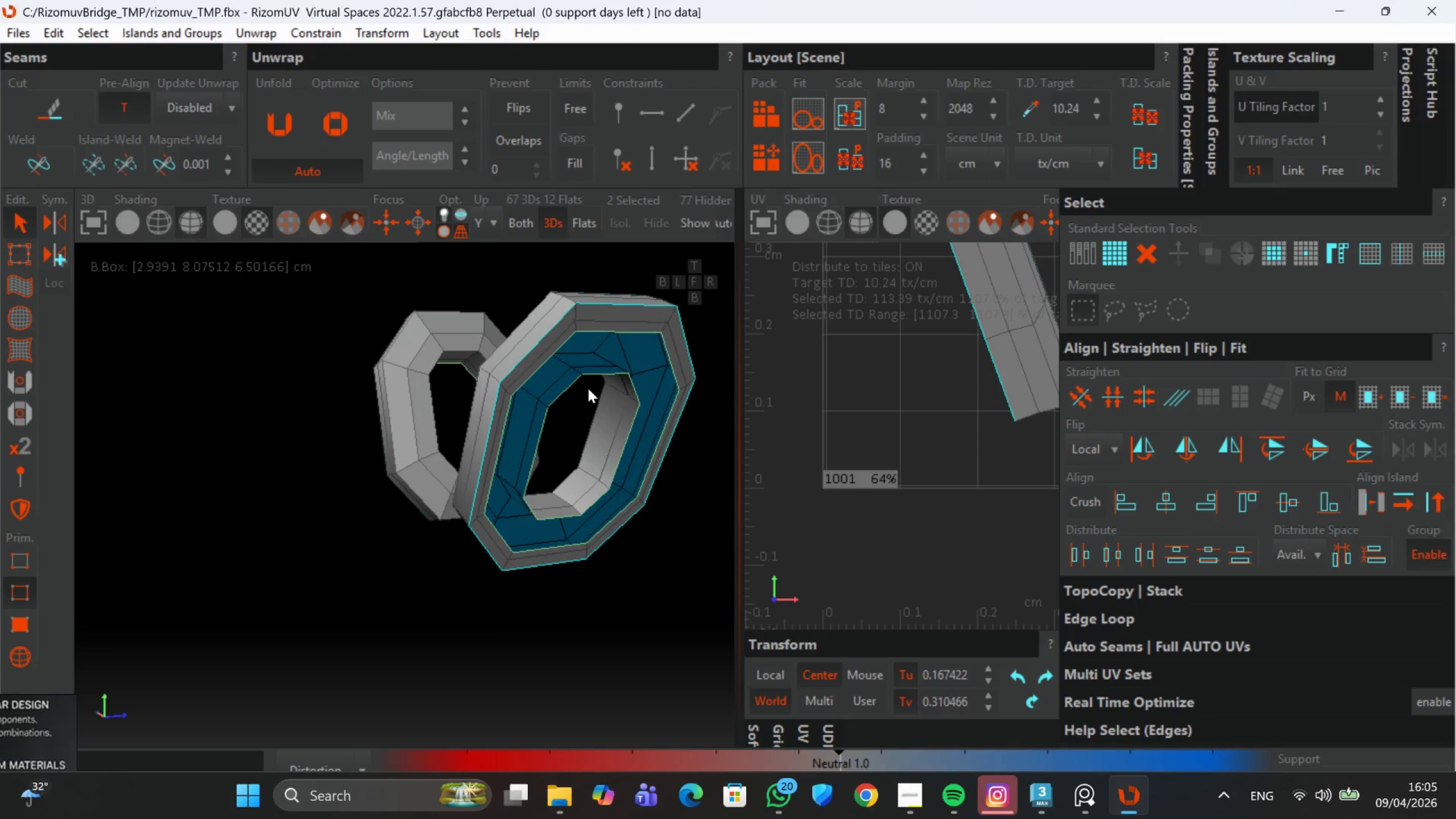 
hold_key(key=AltLeft, duration=1.5)
 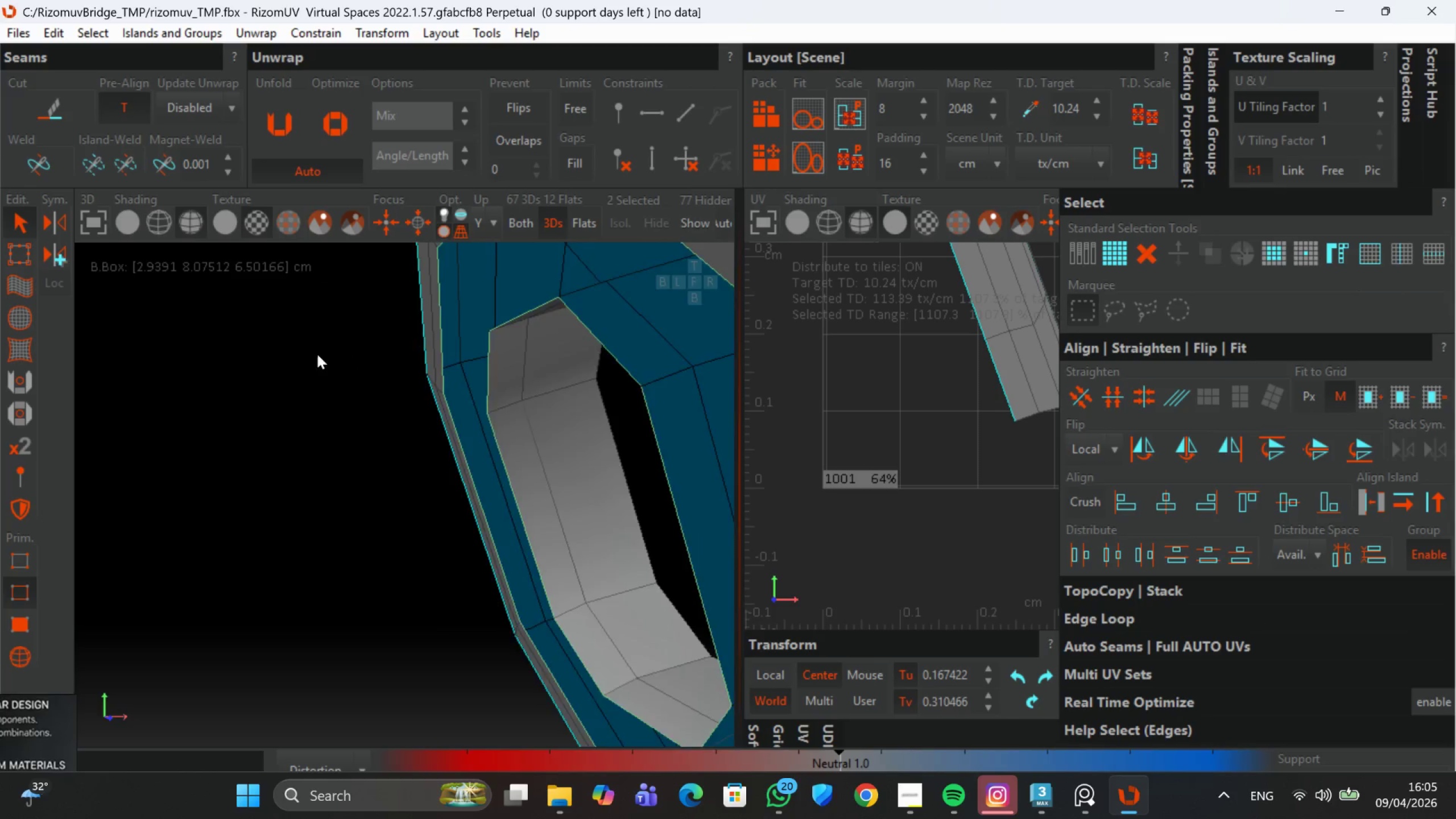 
scroll: coordinate [588, 388], scroll_direction: up, amount: 1.0
 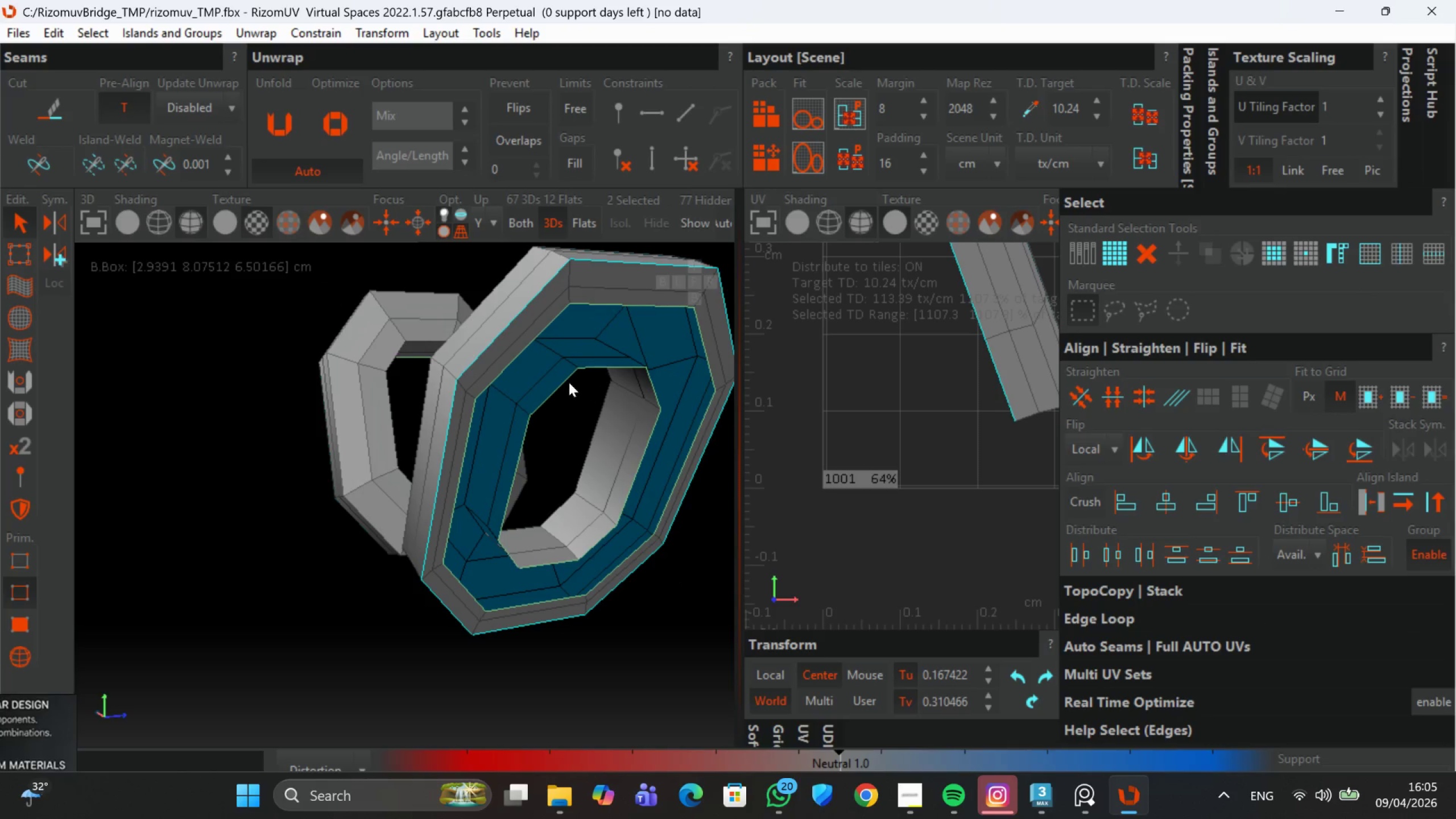 
hold_key(key=AltLeft, duration=1.51)
 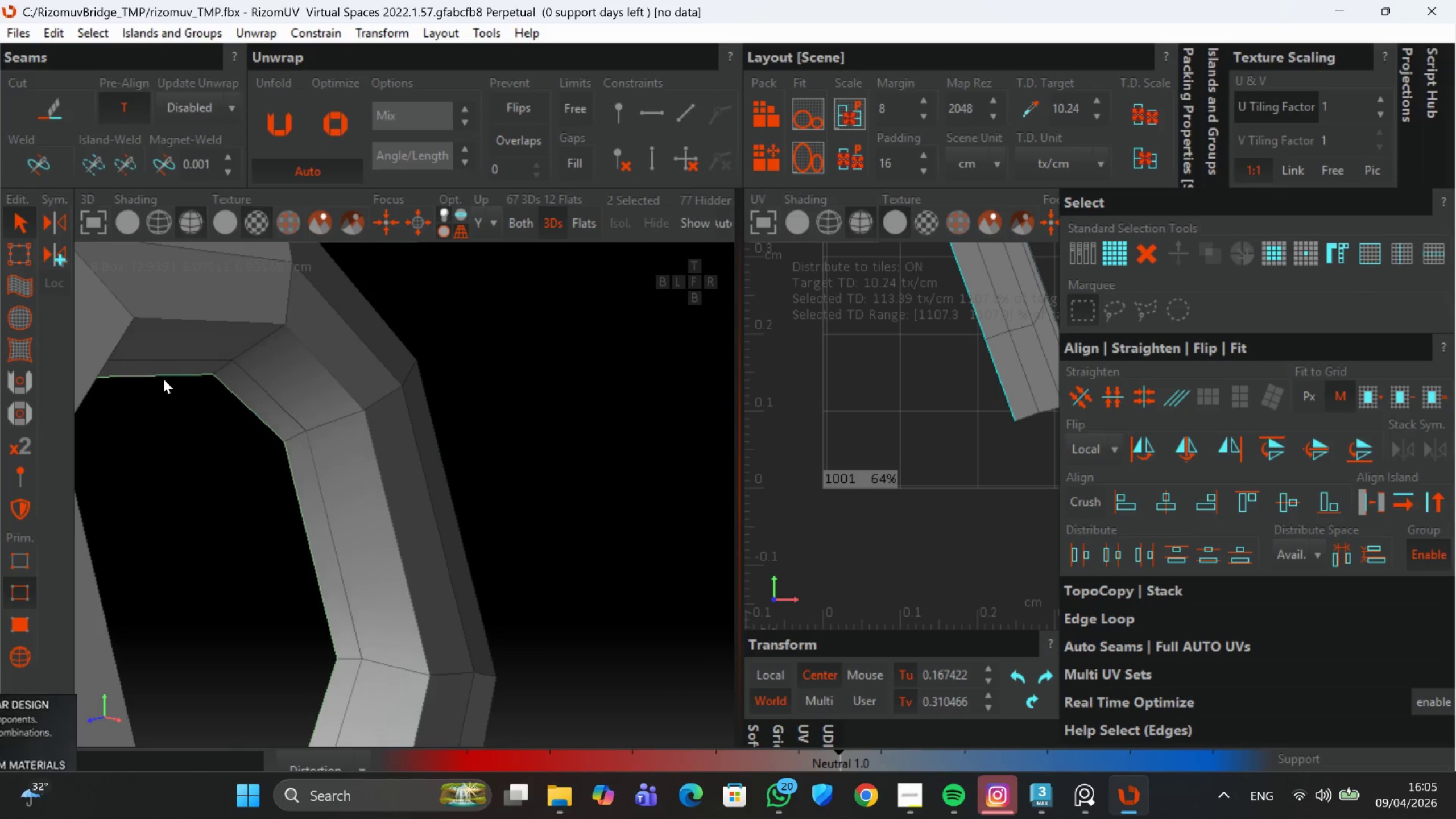 
hold_key(key=AltLeft, duration=1.5)
 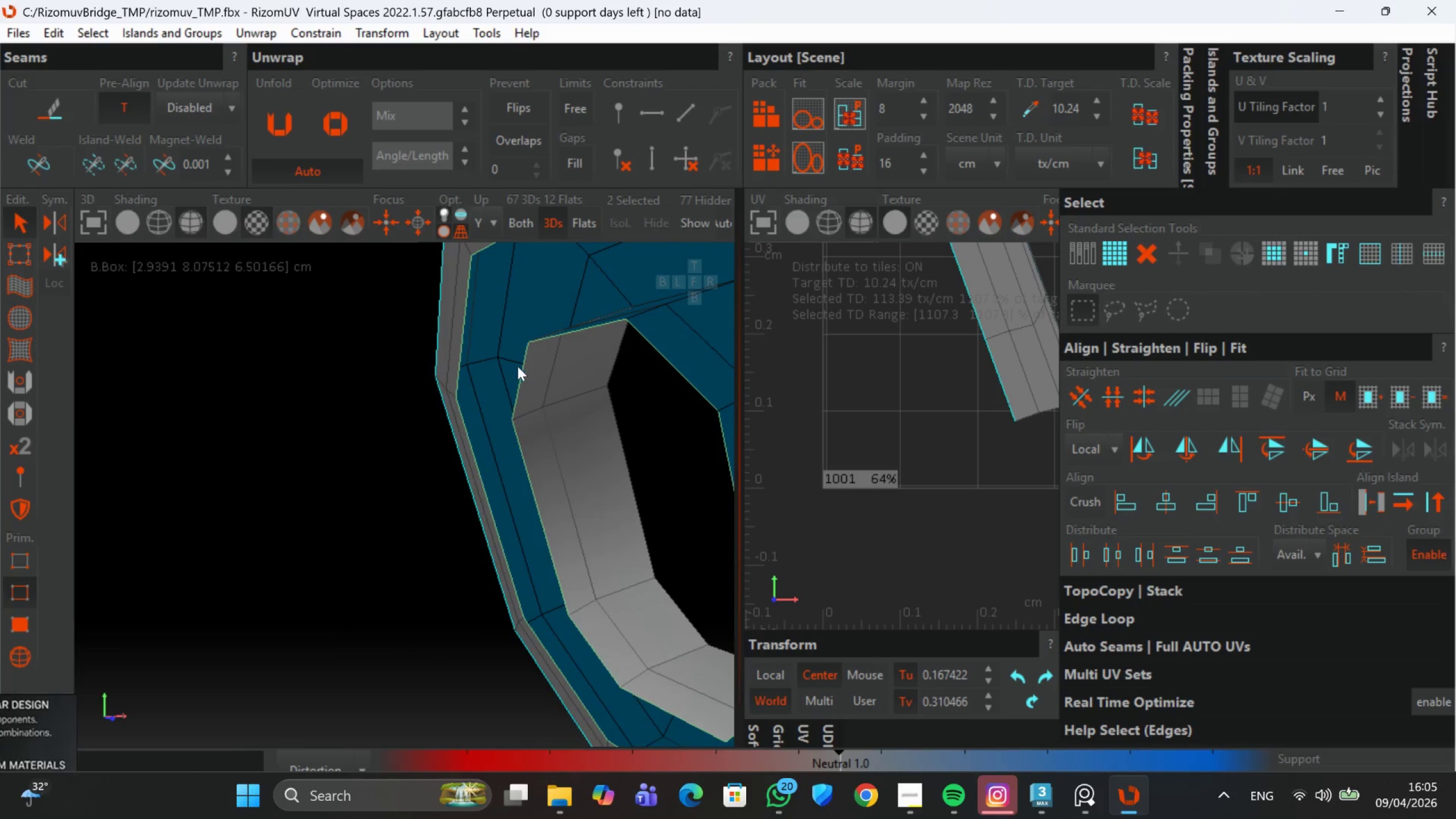 
hold_key(key=AltLeft, duration=1.01)
 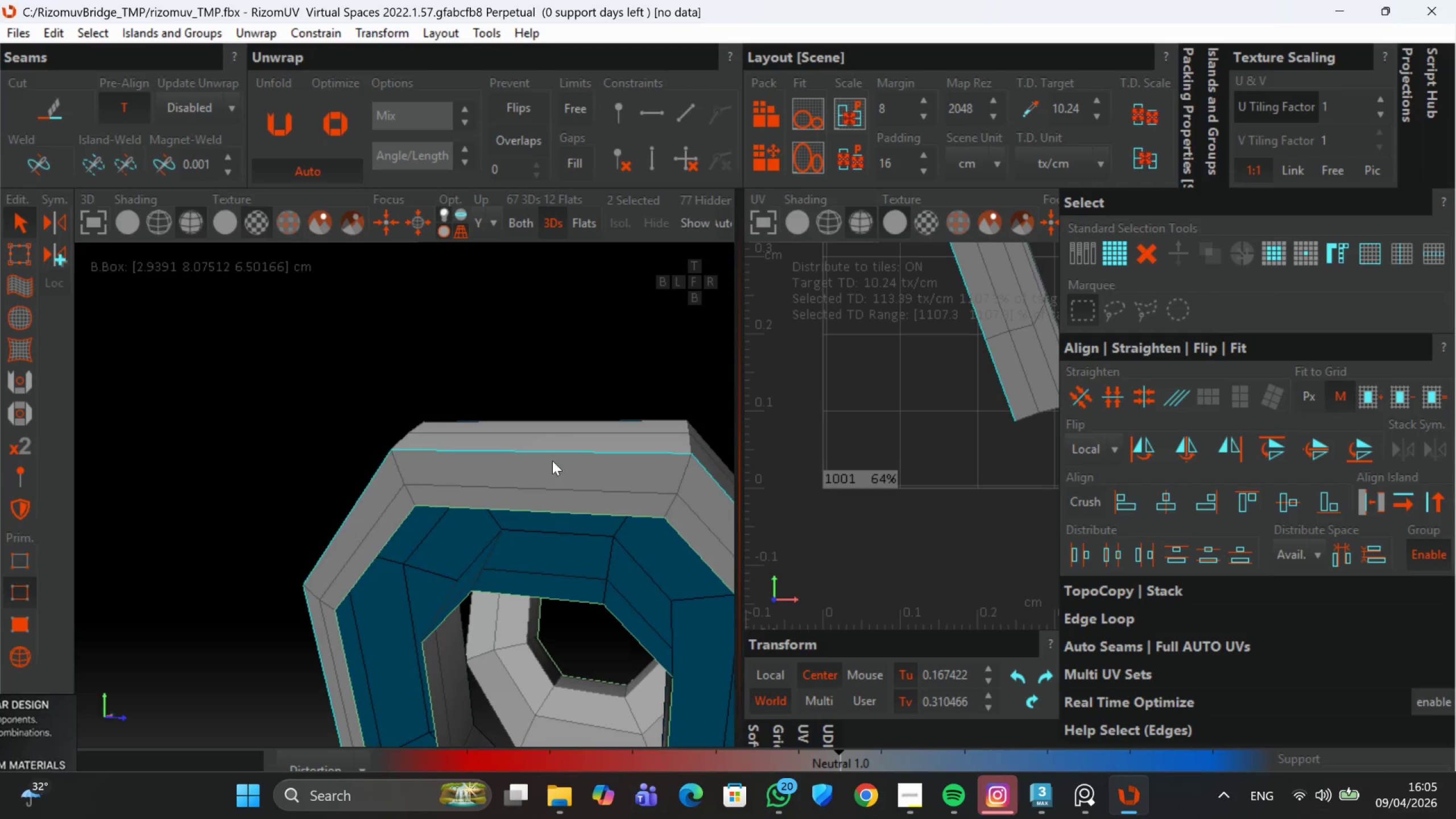 
hold_key(key=AltLeft, duration=0.43)
 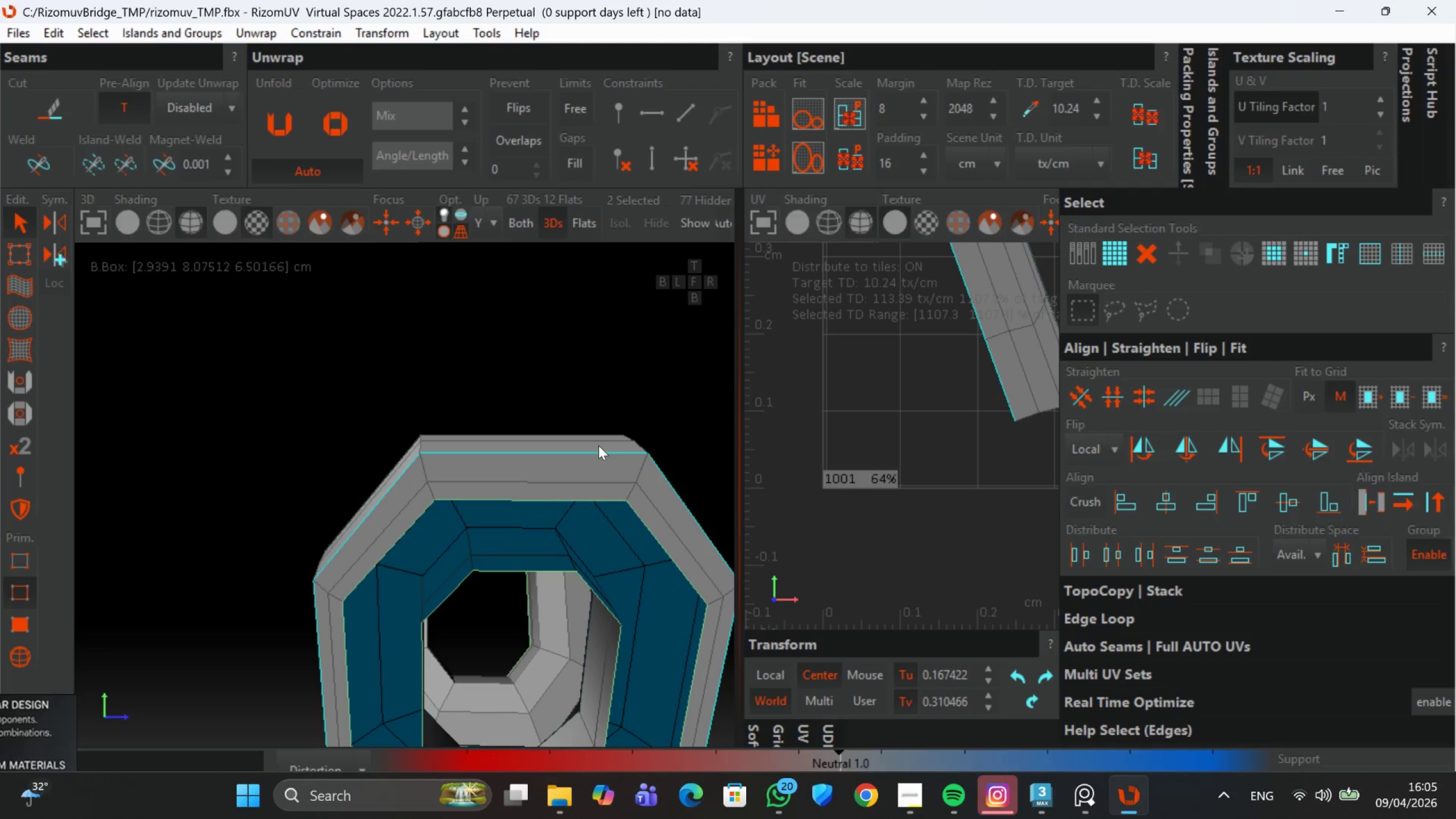 
scroll: coordinate [548, 457], scroll_direction: down, amount: 1.0
 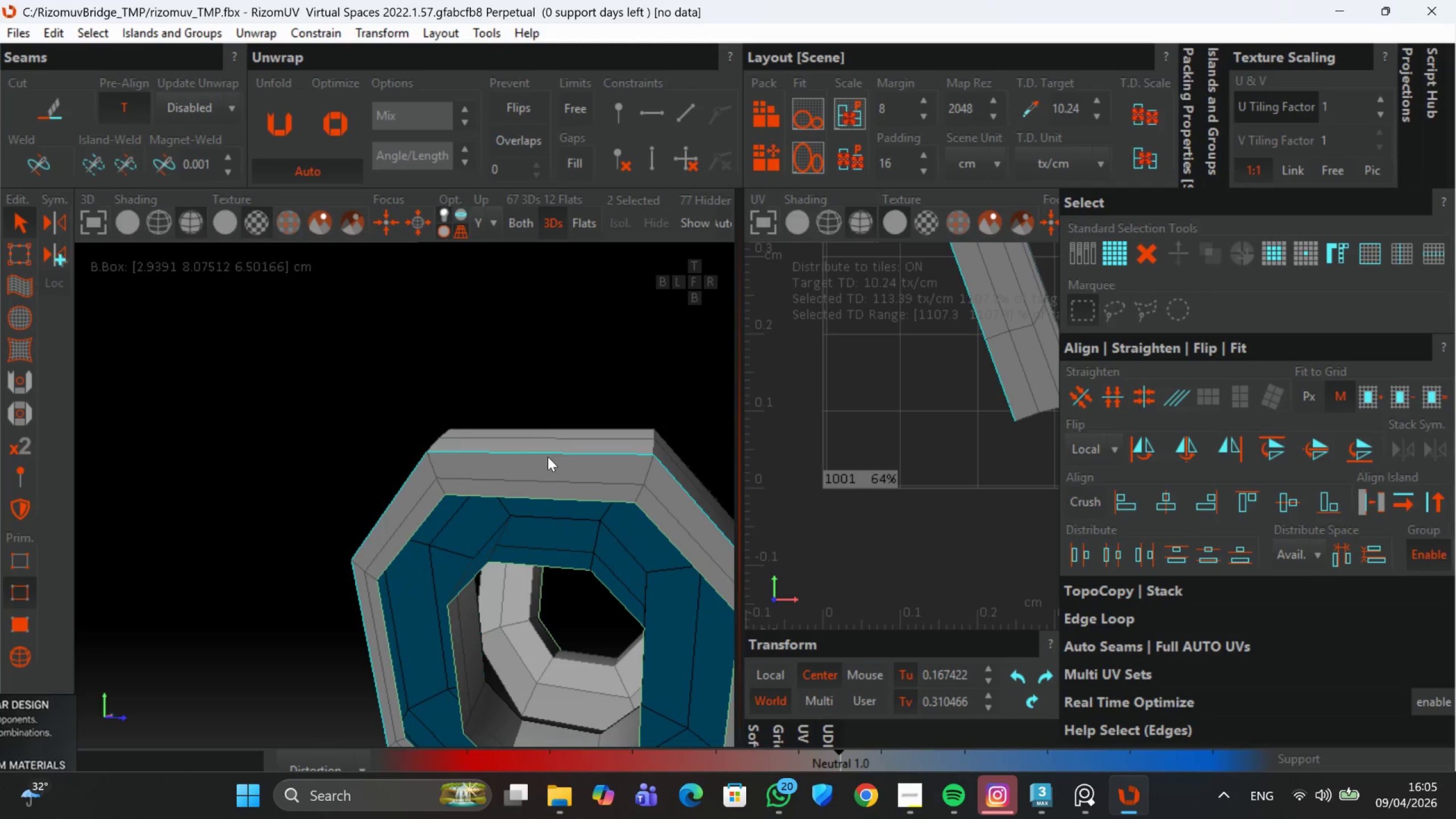 
key(C)
 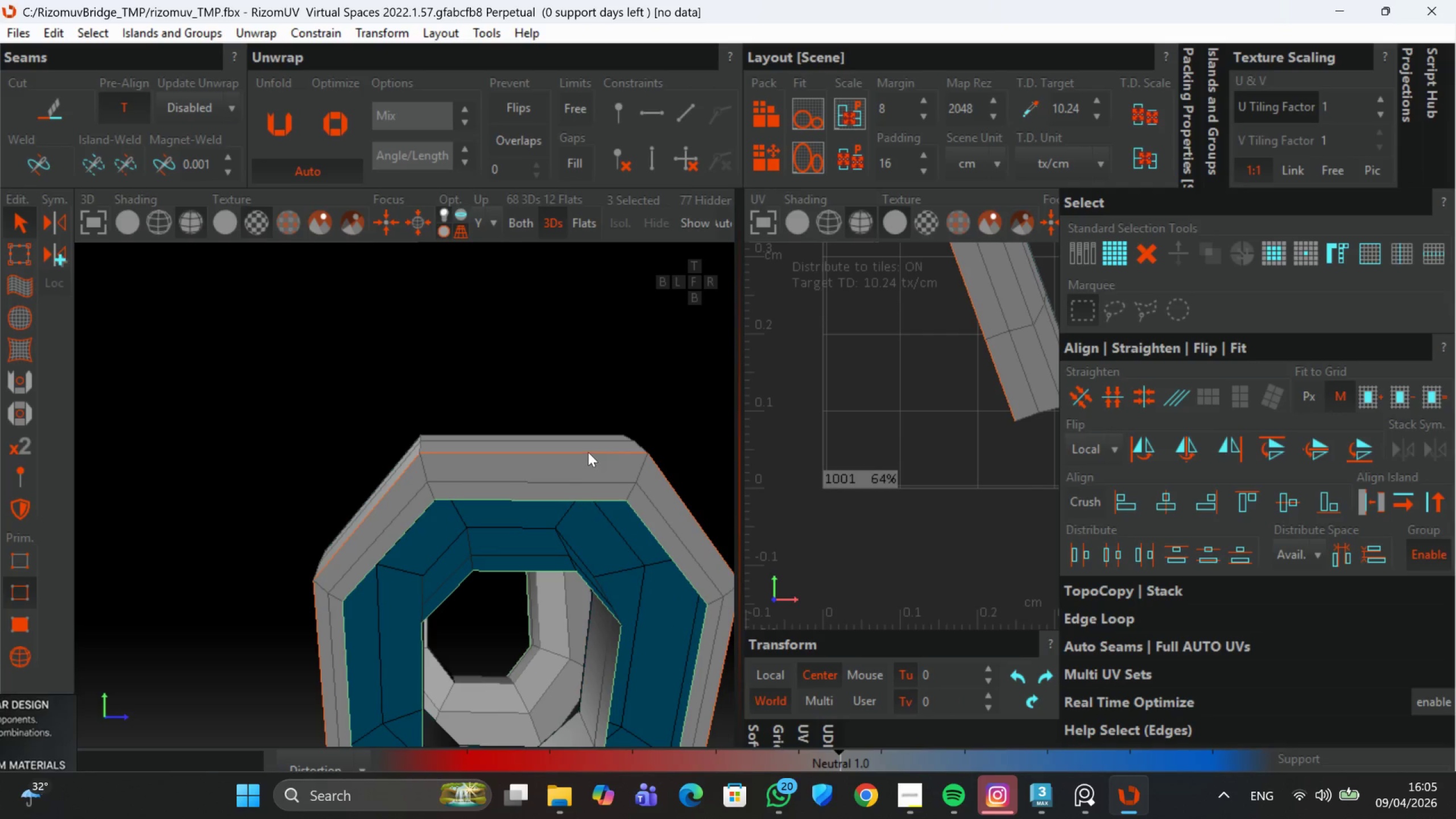 
key(Control+Z)
 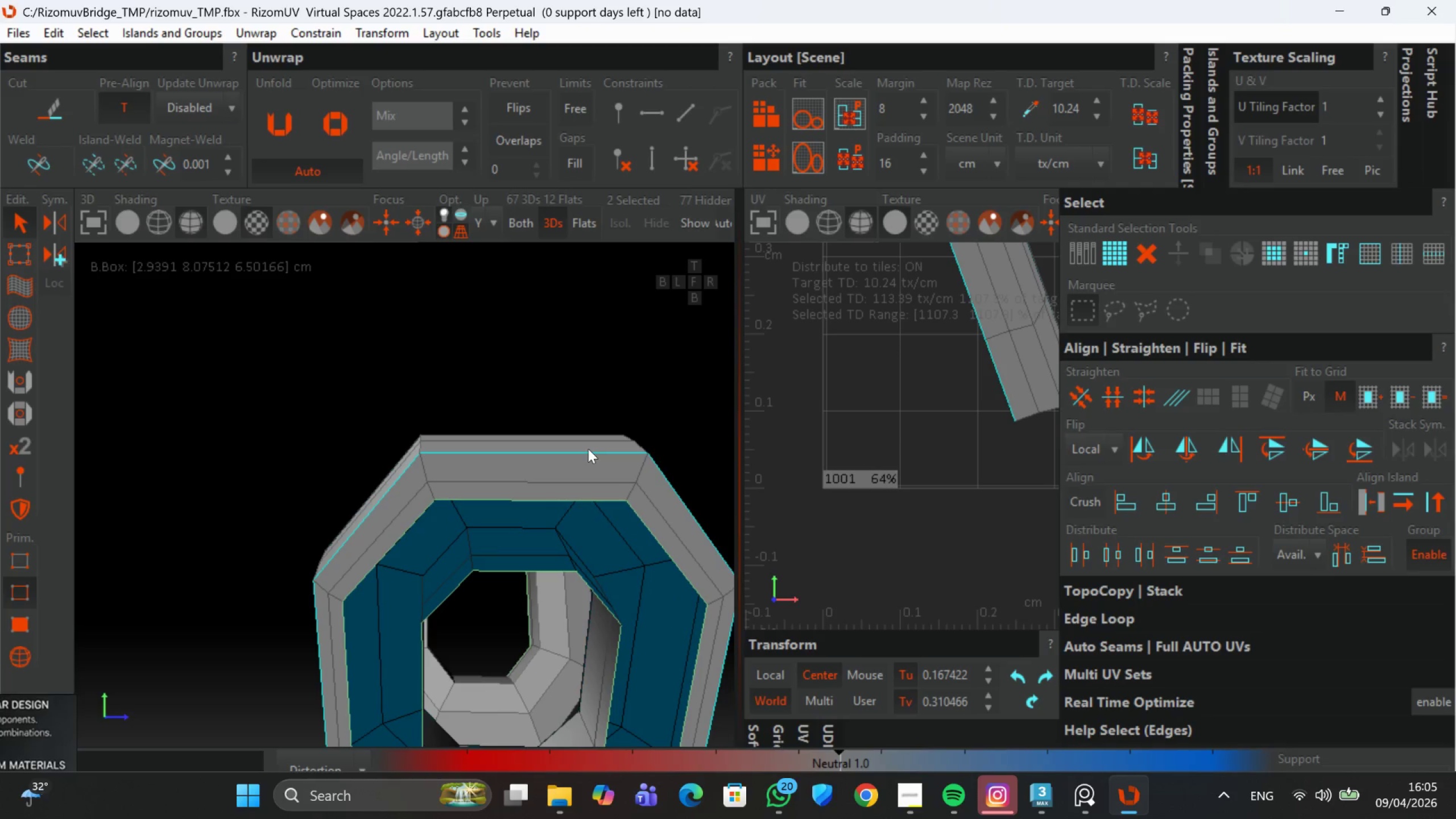 
hold_key(key=ControlLeft, duration=0.3)
 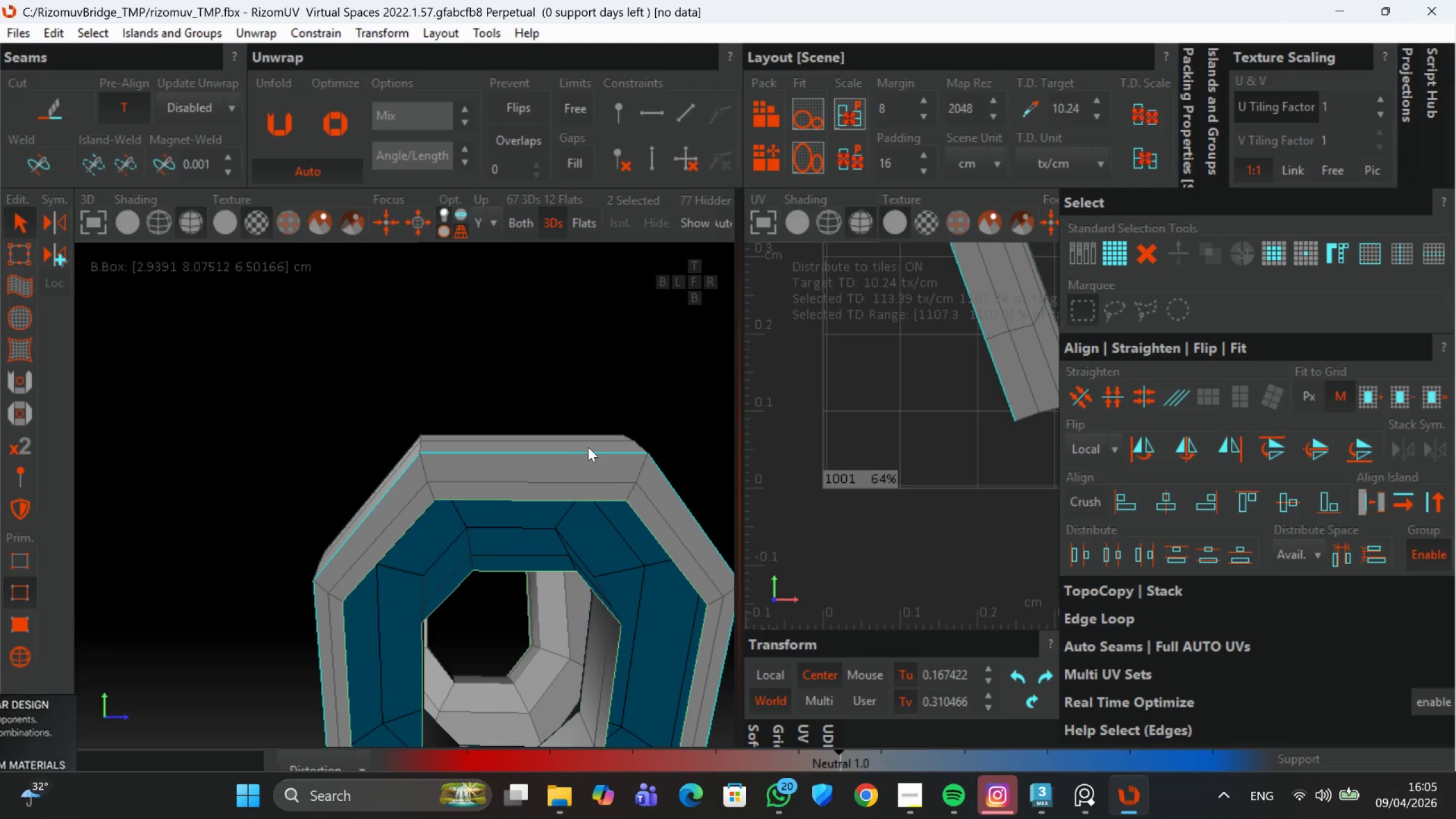 
key(Alt+C)
 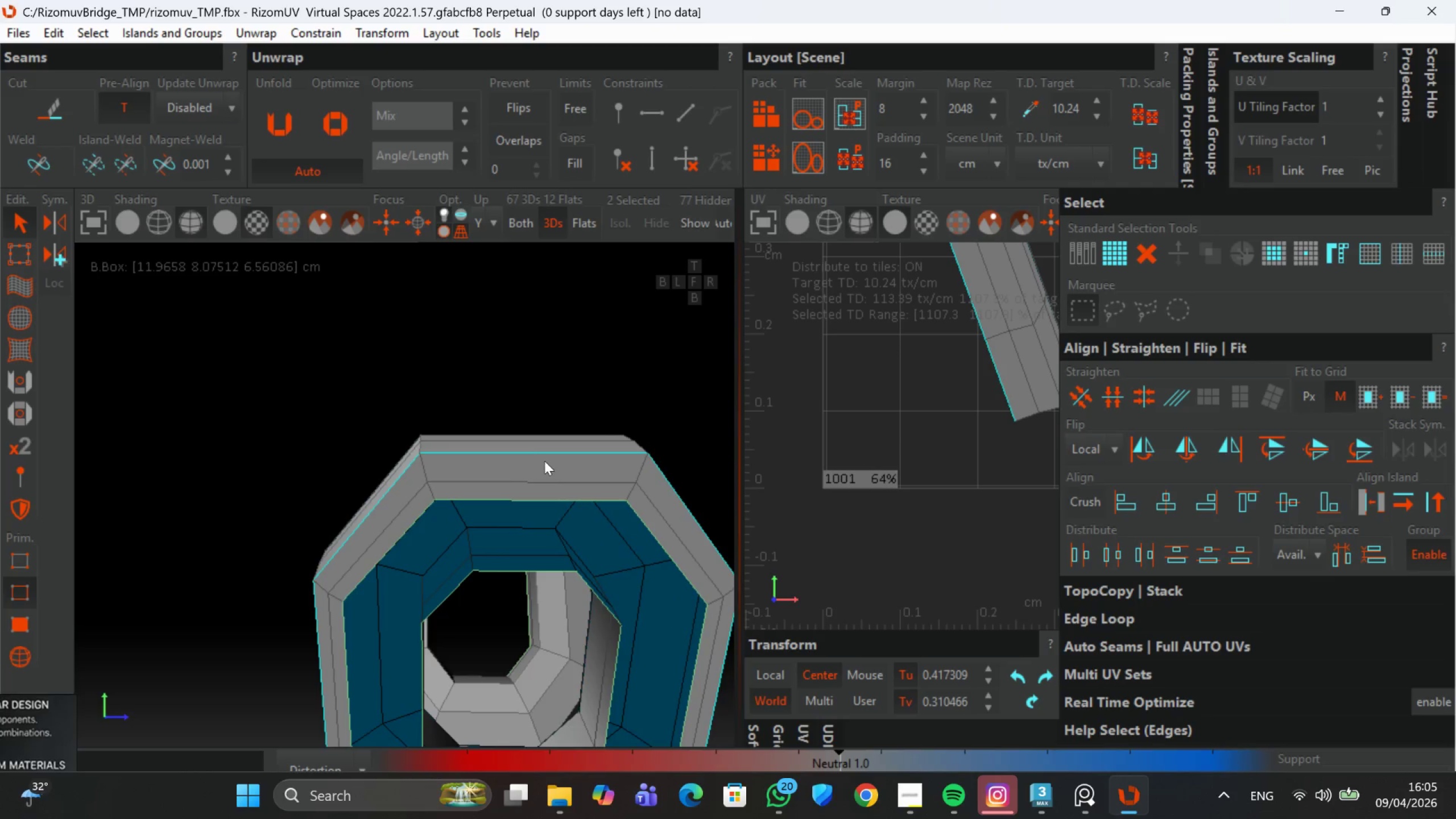 
scroll: coordinate [544, 461], scroll_direction: down, amount: 4.0
 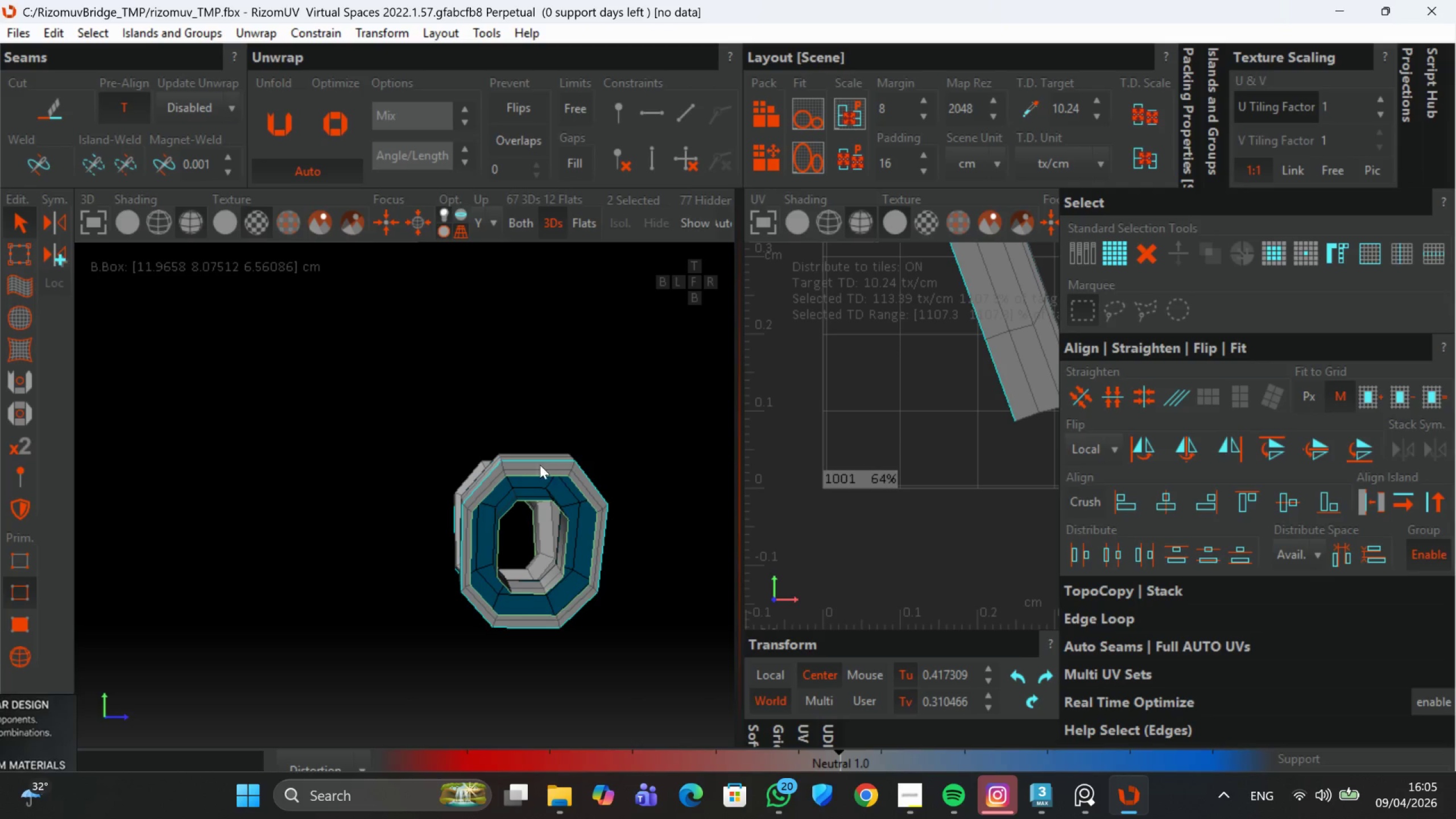 
scroll: coordinate [492, 468], scroll_direction: up, amount: 1.0
 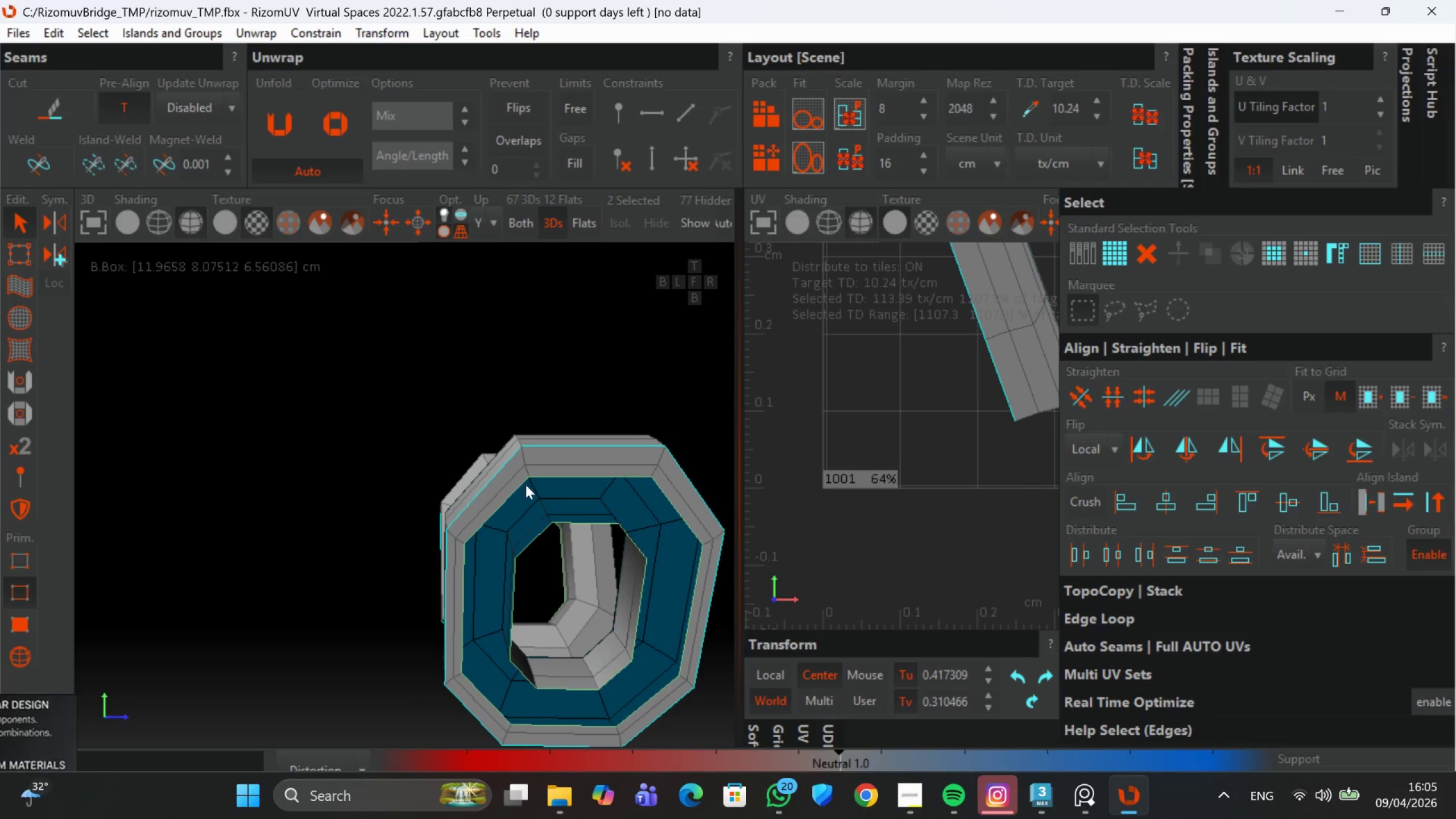 
hold_key(key=AltLeft, duration=0.47)
 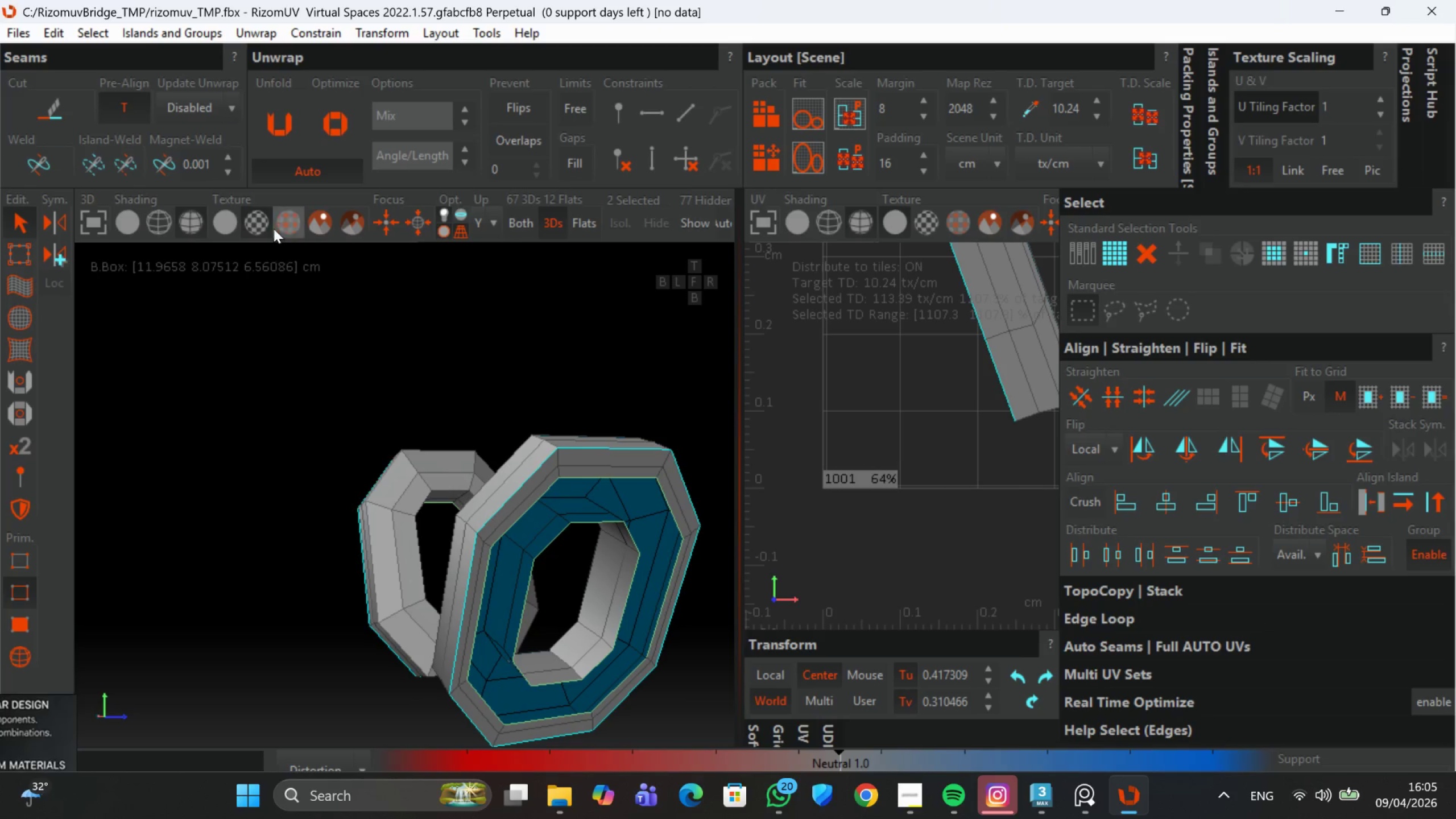 
left_click([254, 226])
 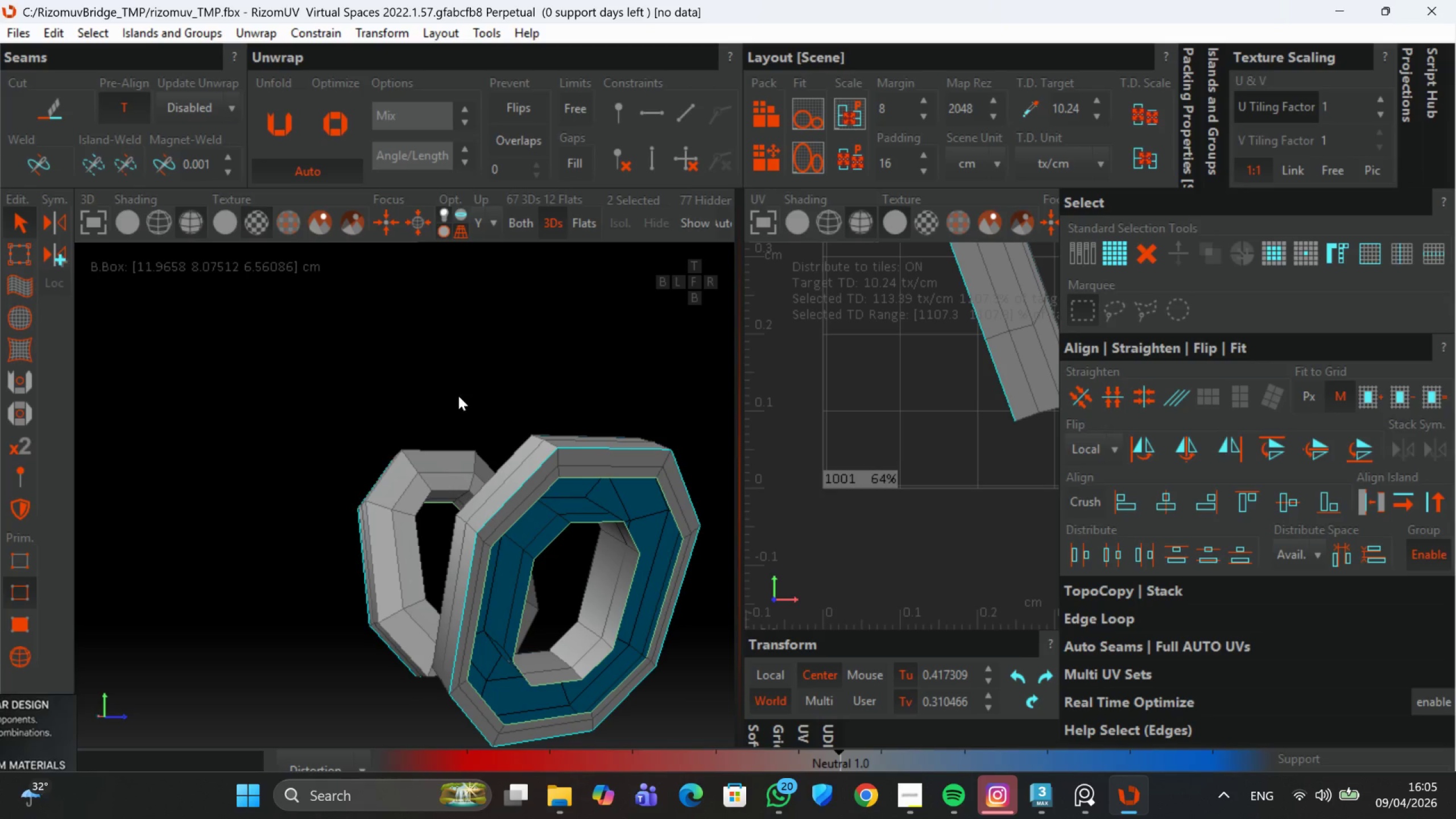 
hold_key(key=AltLeft, duration=1.5)
 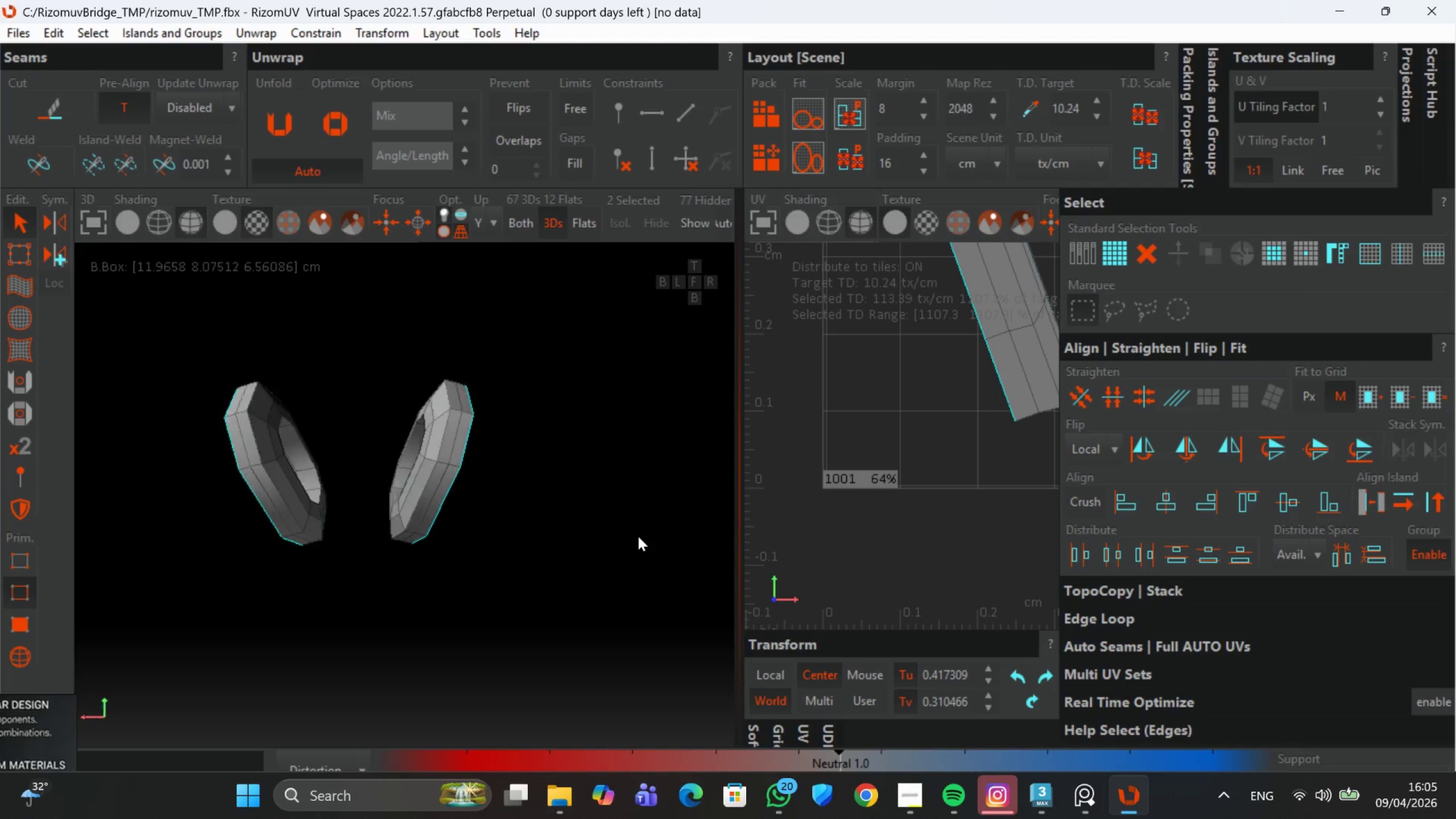 
scroll: coordinate [455, 445], scroll_direction: down, amount: 2.0
 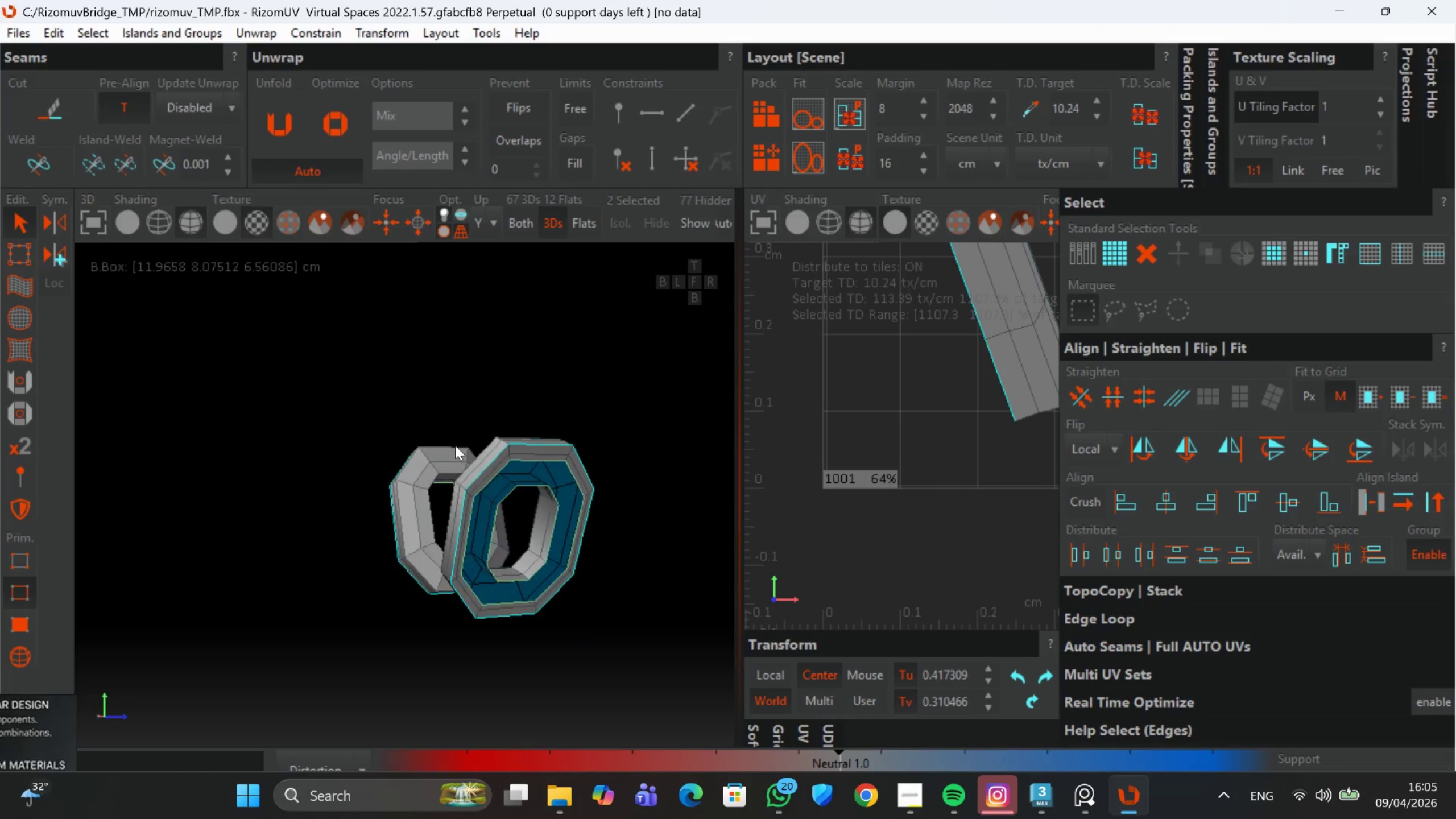 
hold_key(key=AltLeft, duration=1.34)
 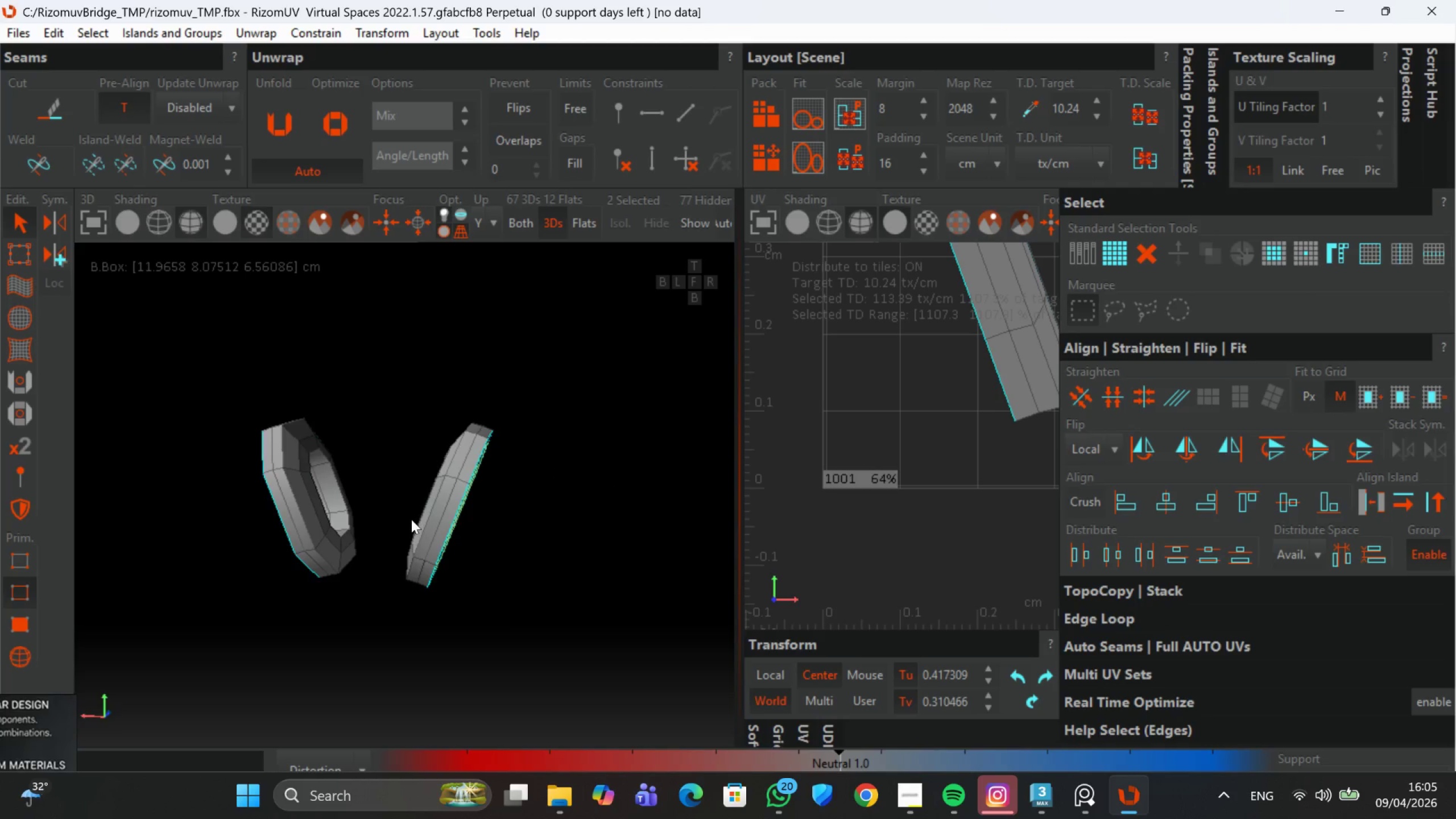 
hold_key(key=AltLeft, duration=1.5)
 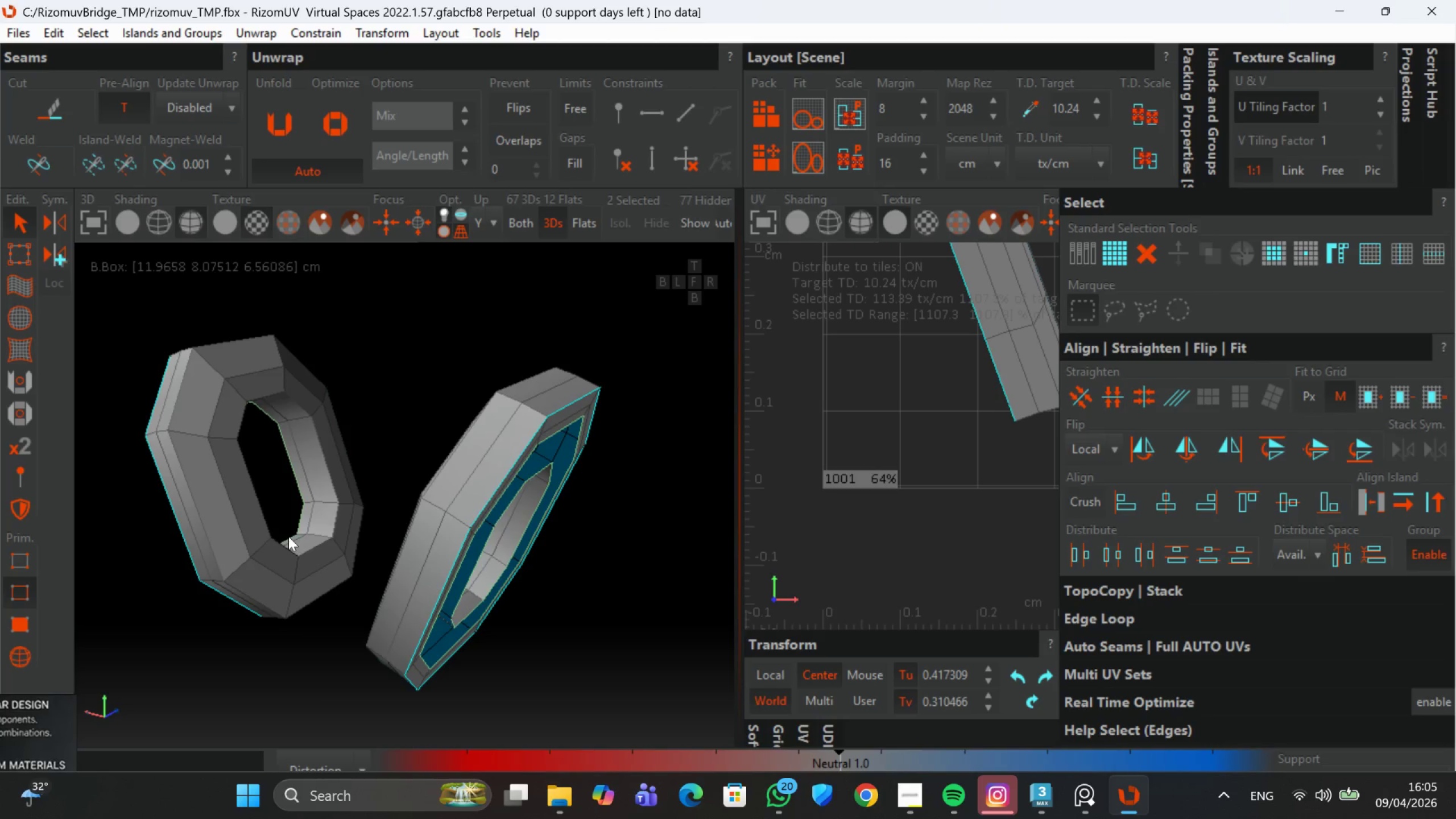 
scroll: coordinate [351, 520], scroll_direction: up, amount: 2.0
 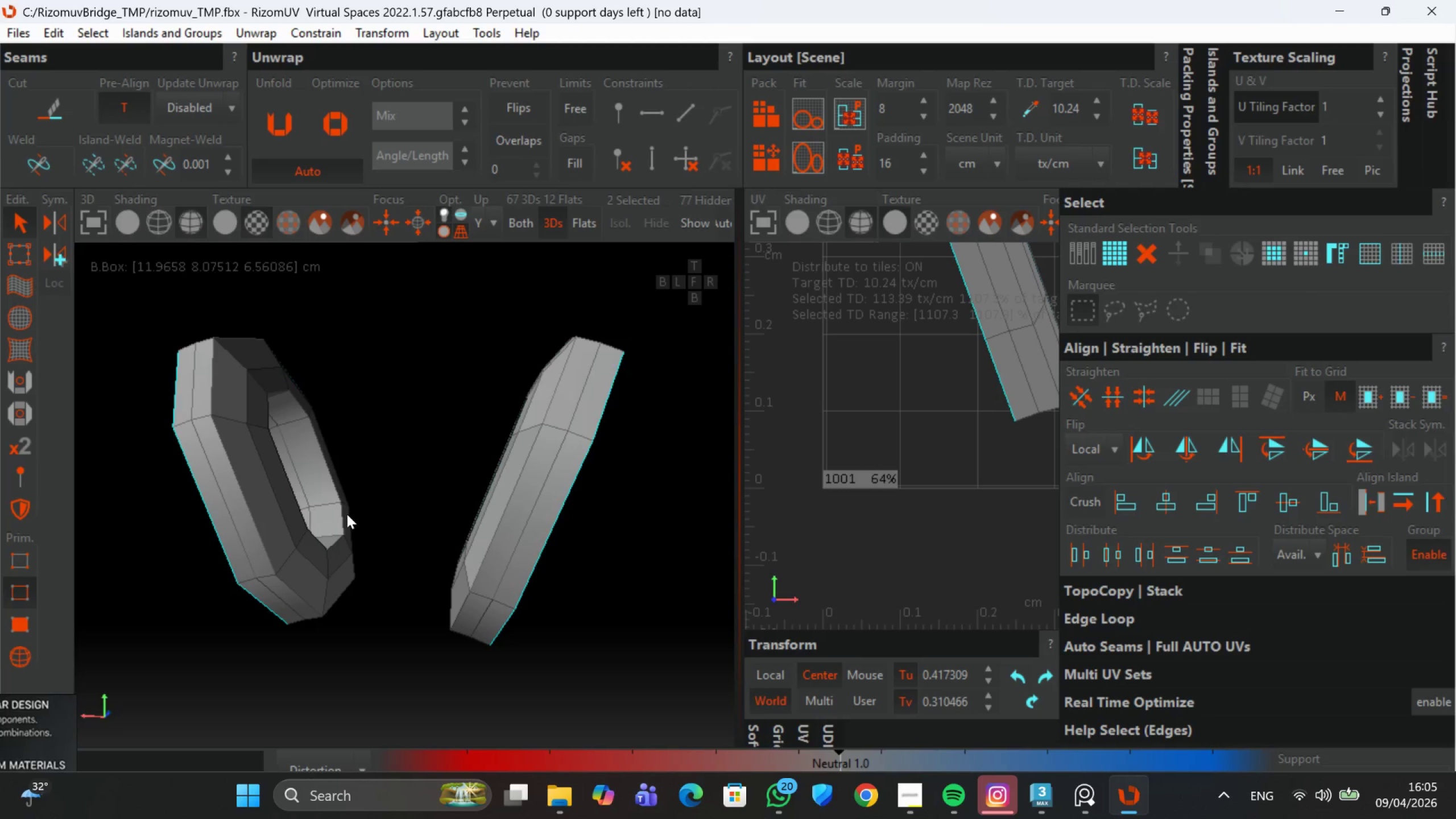 
hold_key(key=AltLeft, duration=0.61)
 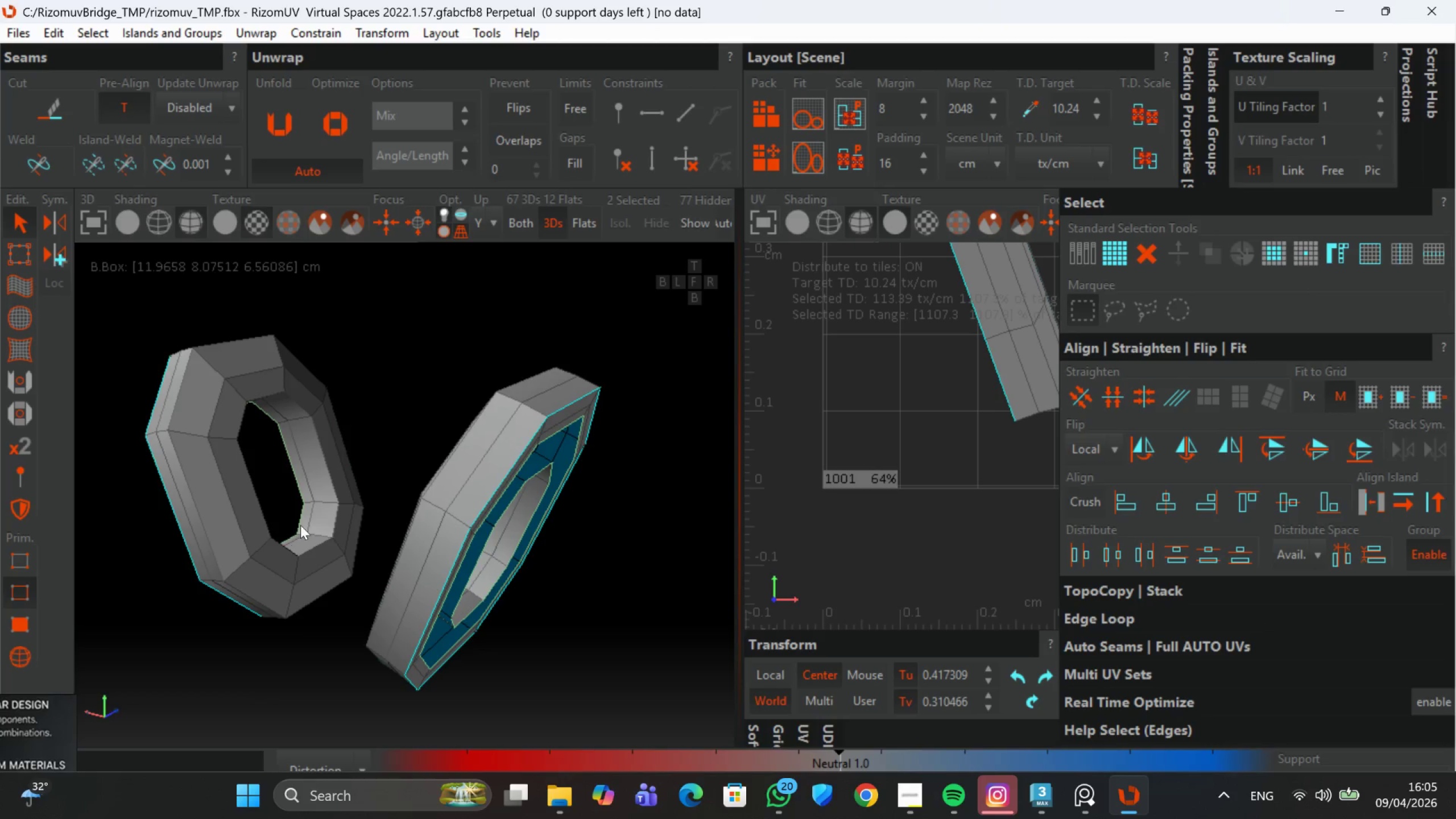 
scroll: coordinate [303, 524], scroll_direction: down, amount: 2.0
 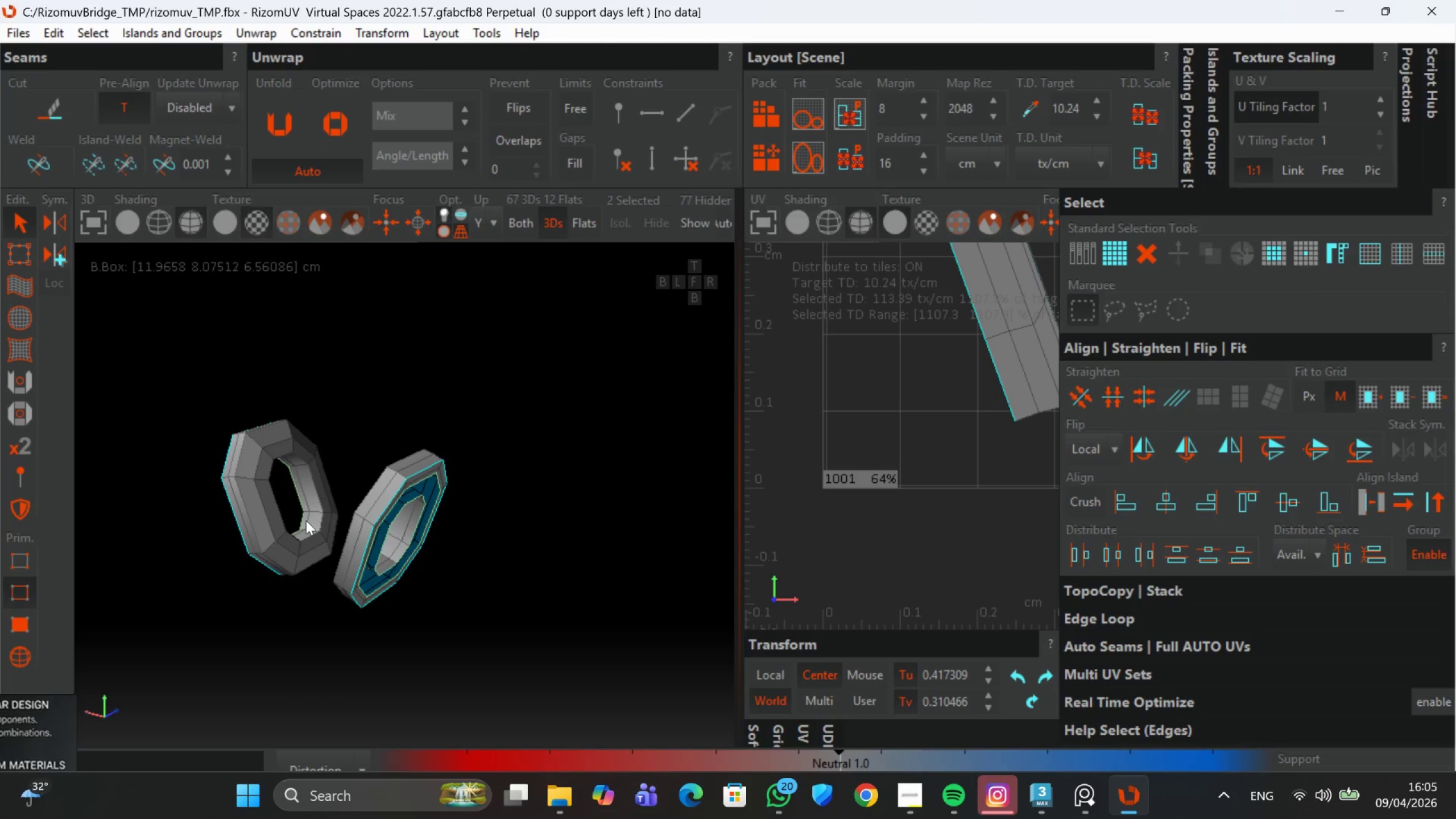 
key(C)
 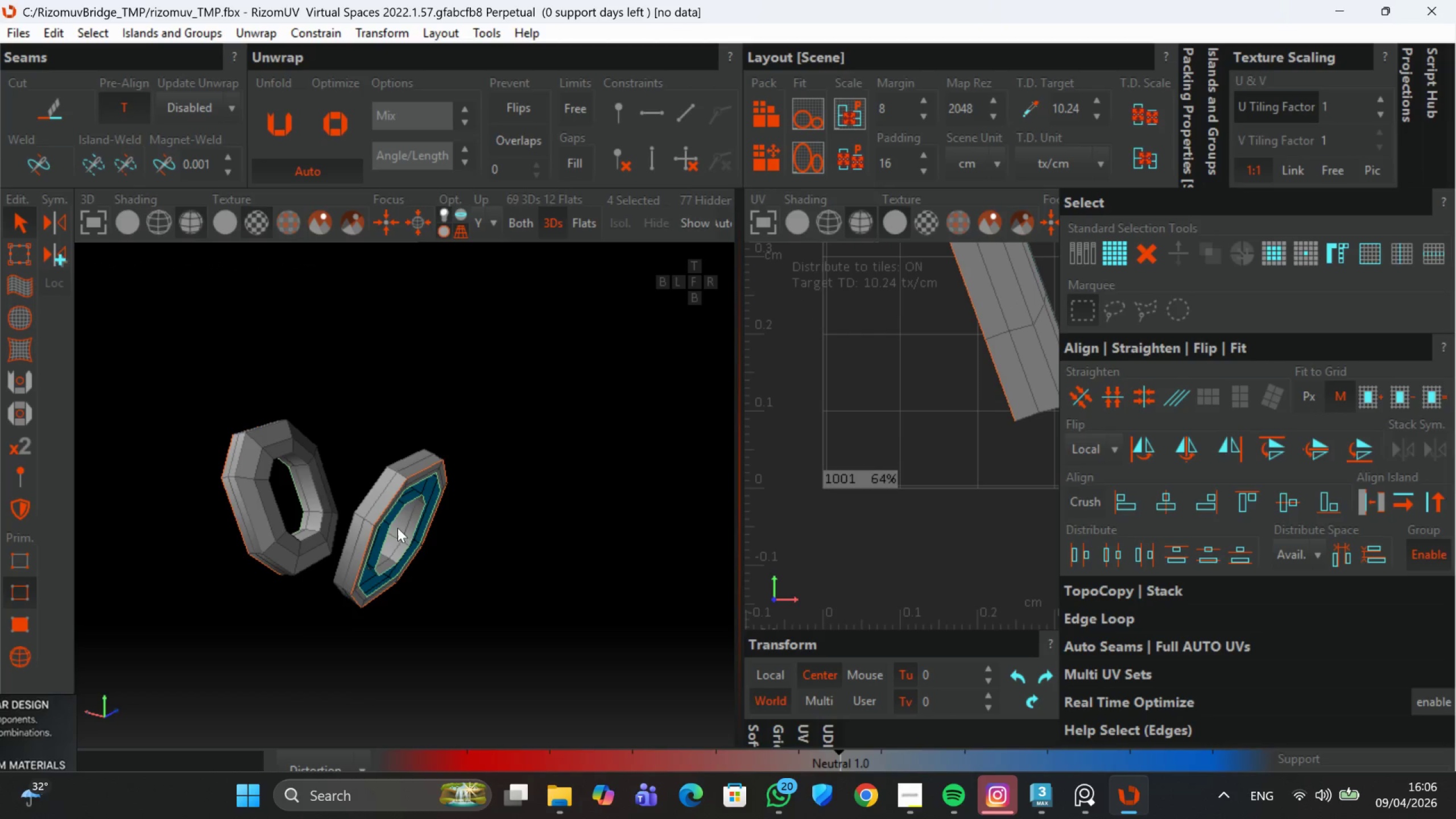 
key(U)
 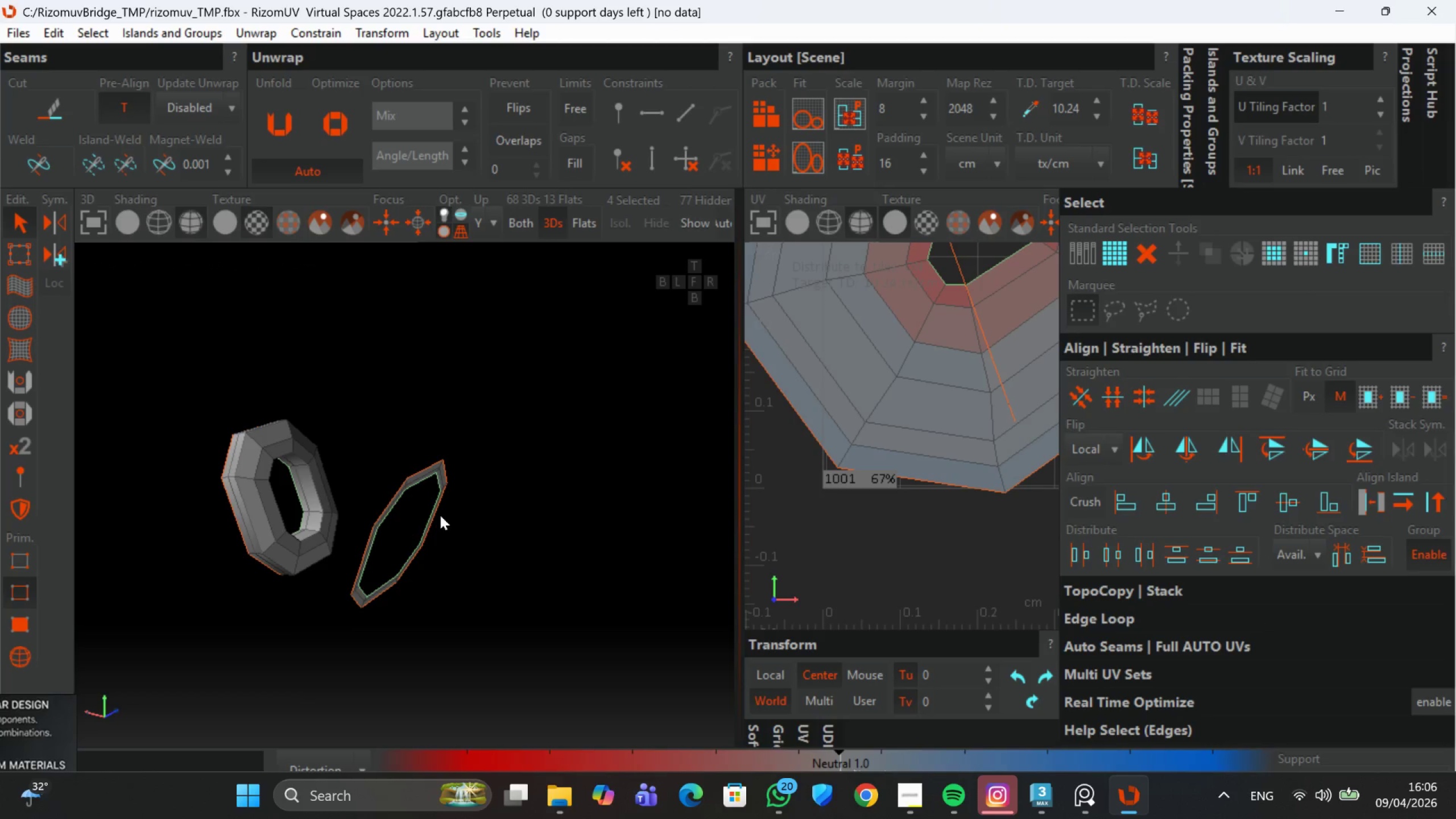 
scroll: coordinate [449, 511], scroll_direction: down, amount: 4.0
 